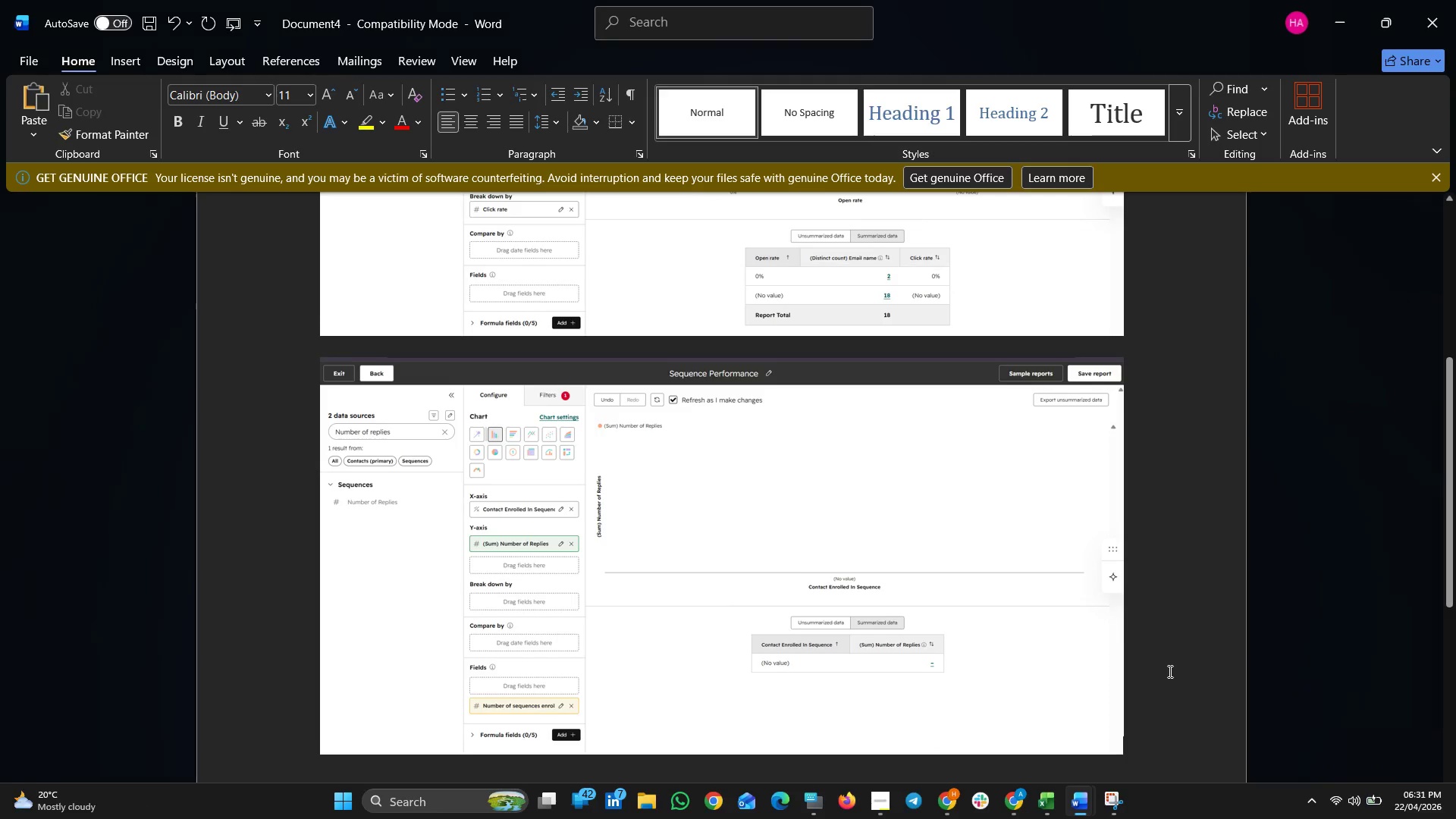 
scroll: coordinate [1169, 671], scroll_direction: down, amount: 4.0
 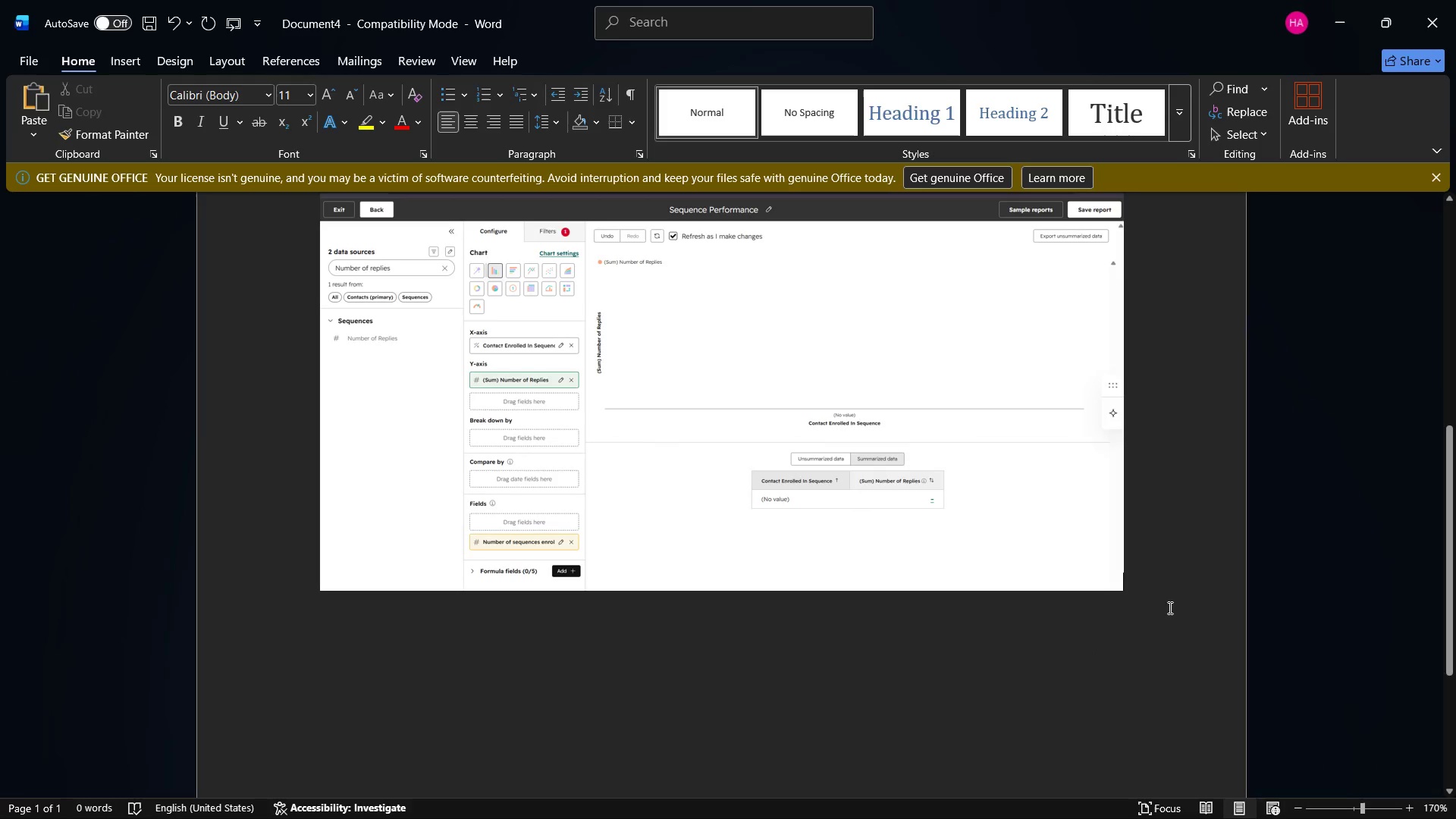 
left_click([1159, 568])
 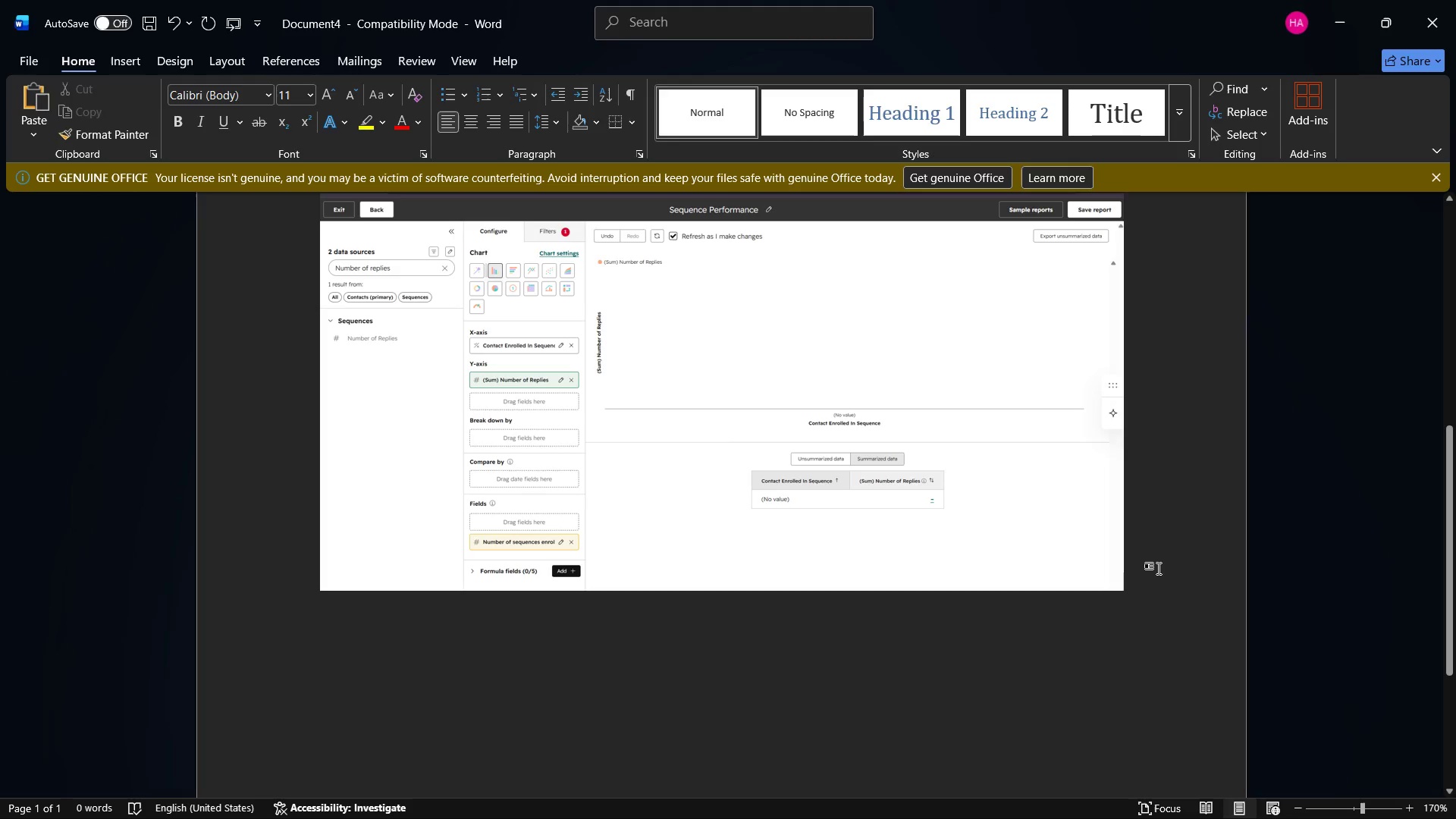 
key(Enter)
 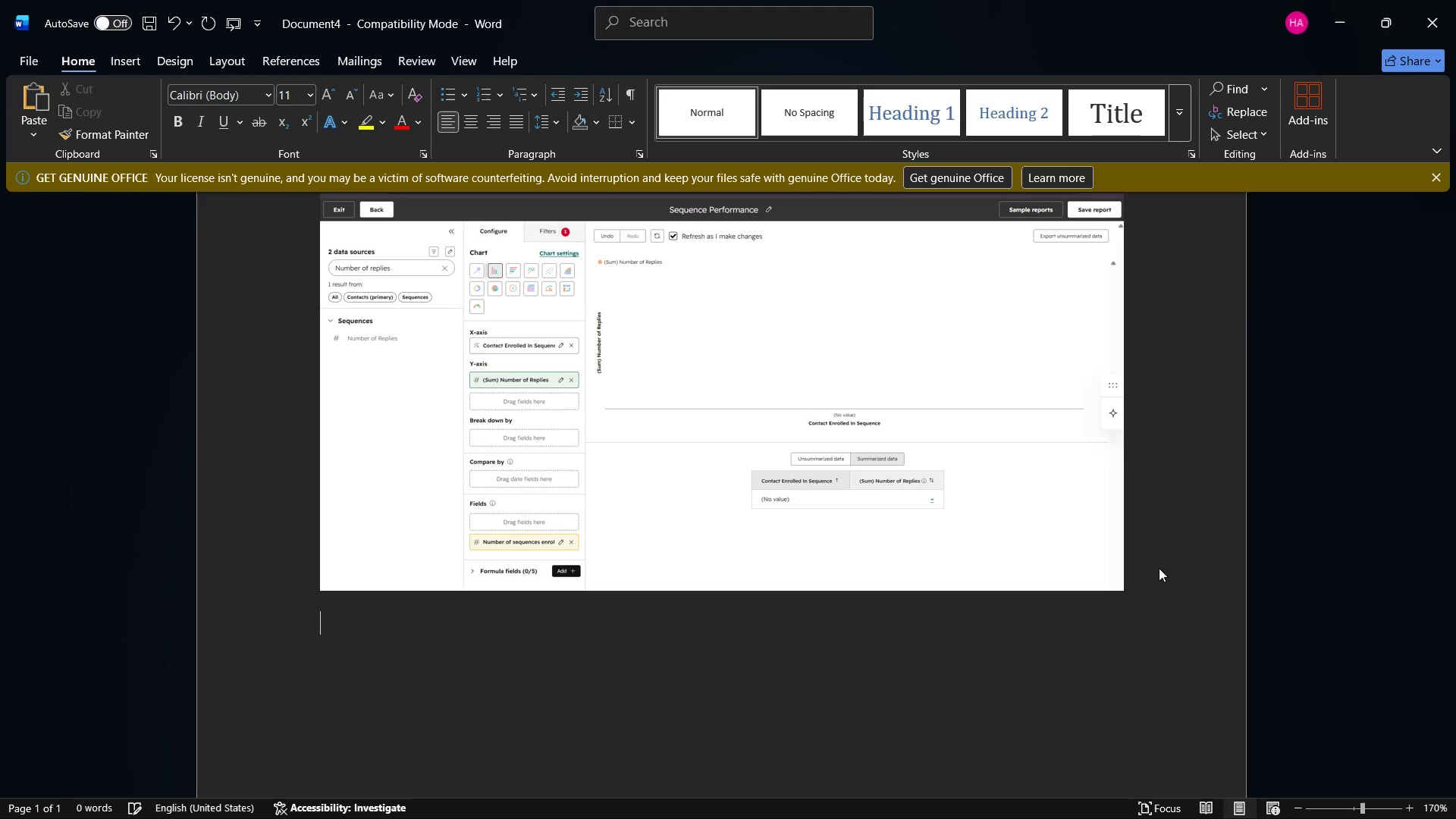 
key(Control+V)
 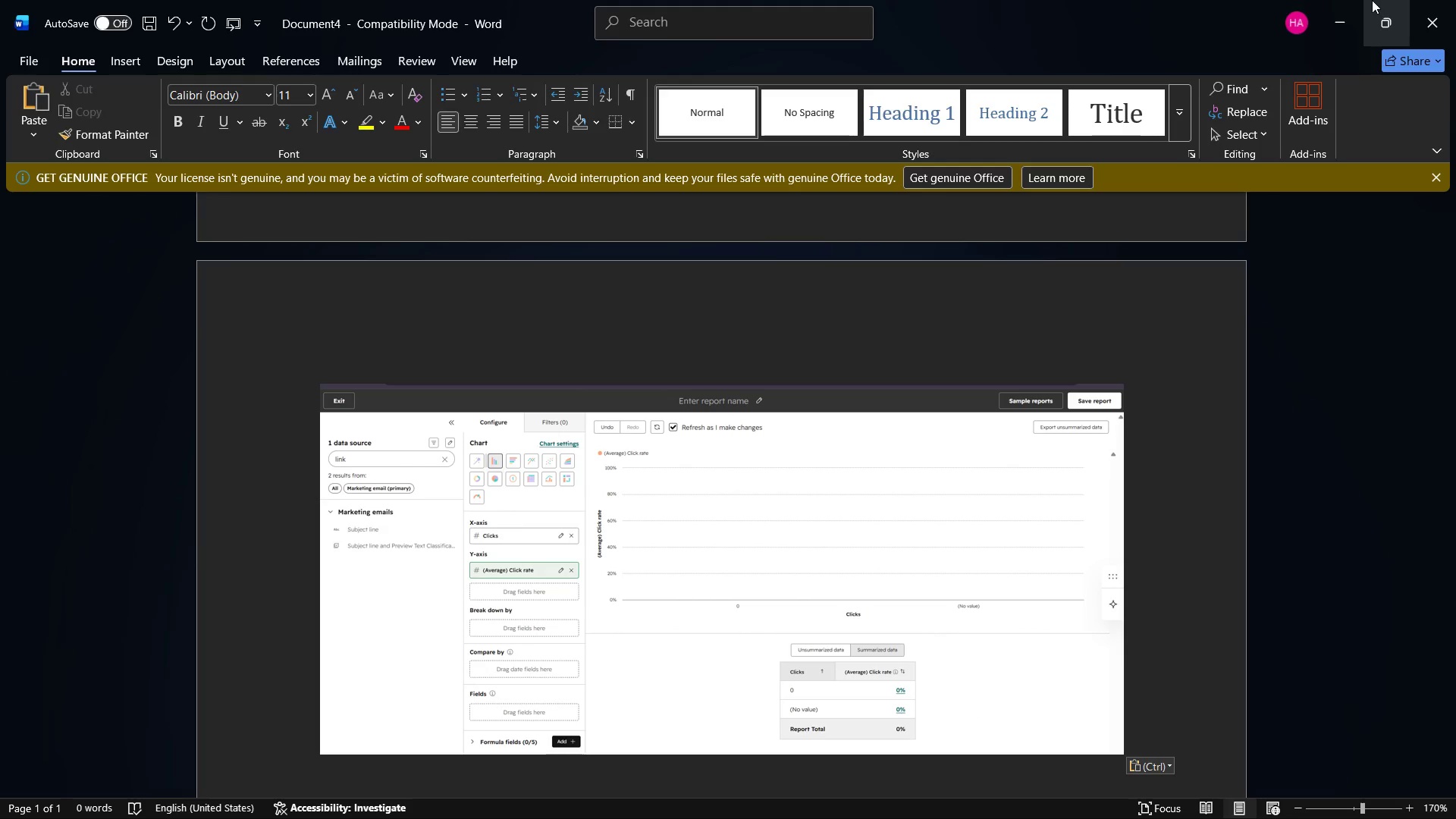 
left_click([1354, 0])
 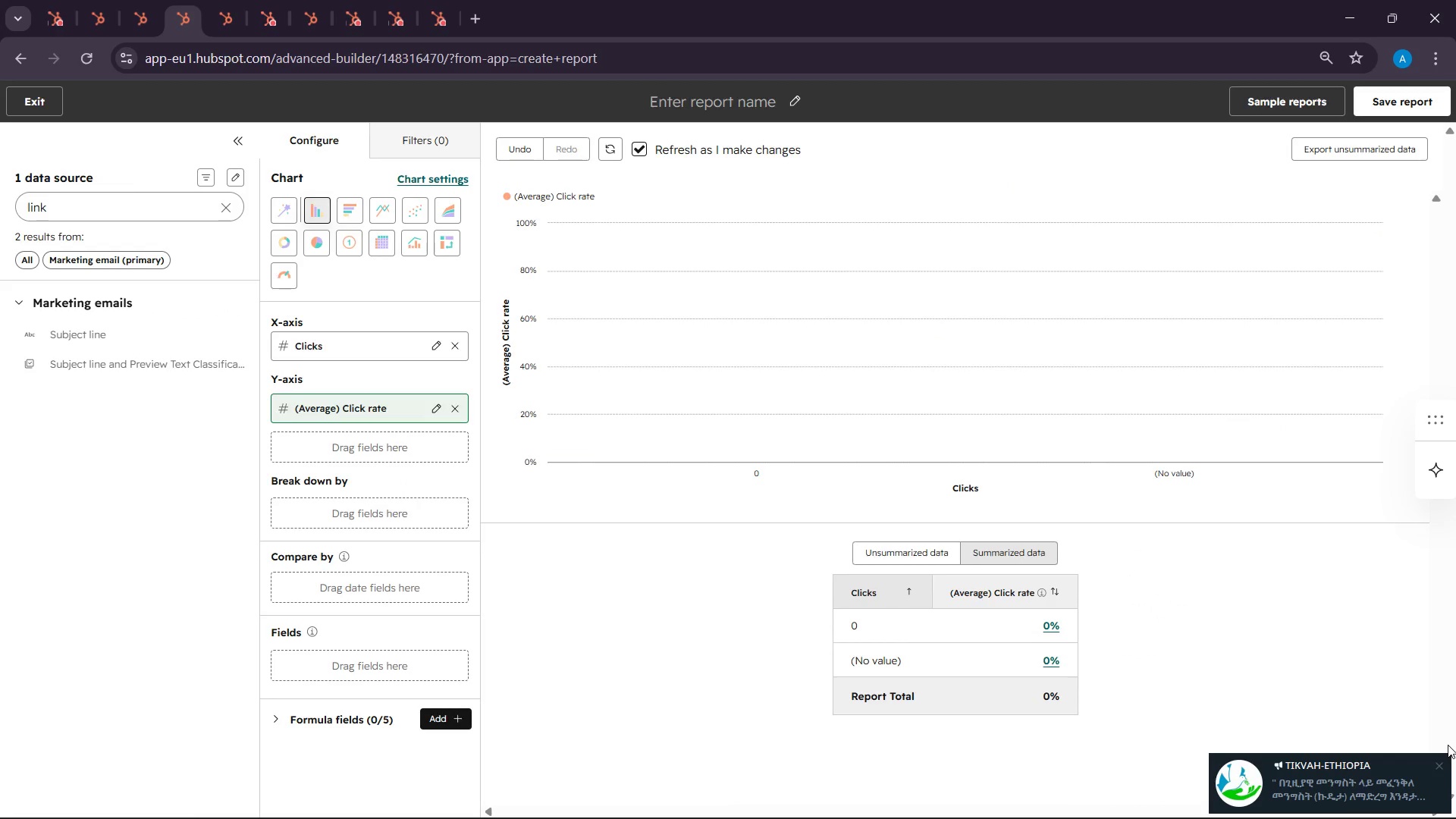 
left_click([1441, 764])
 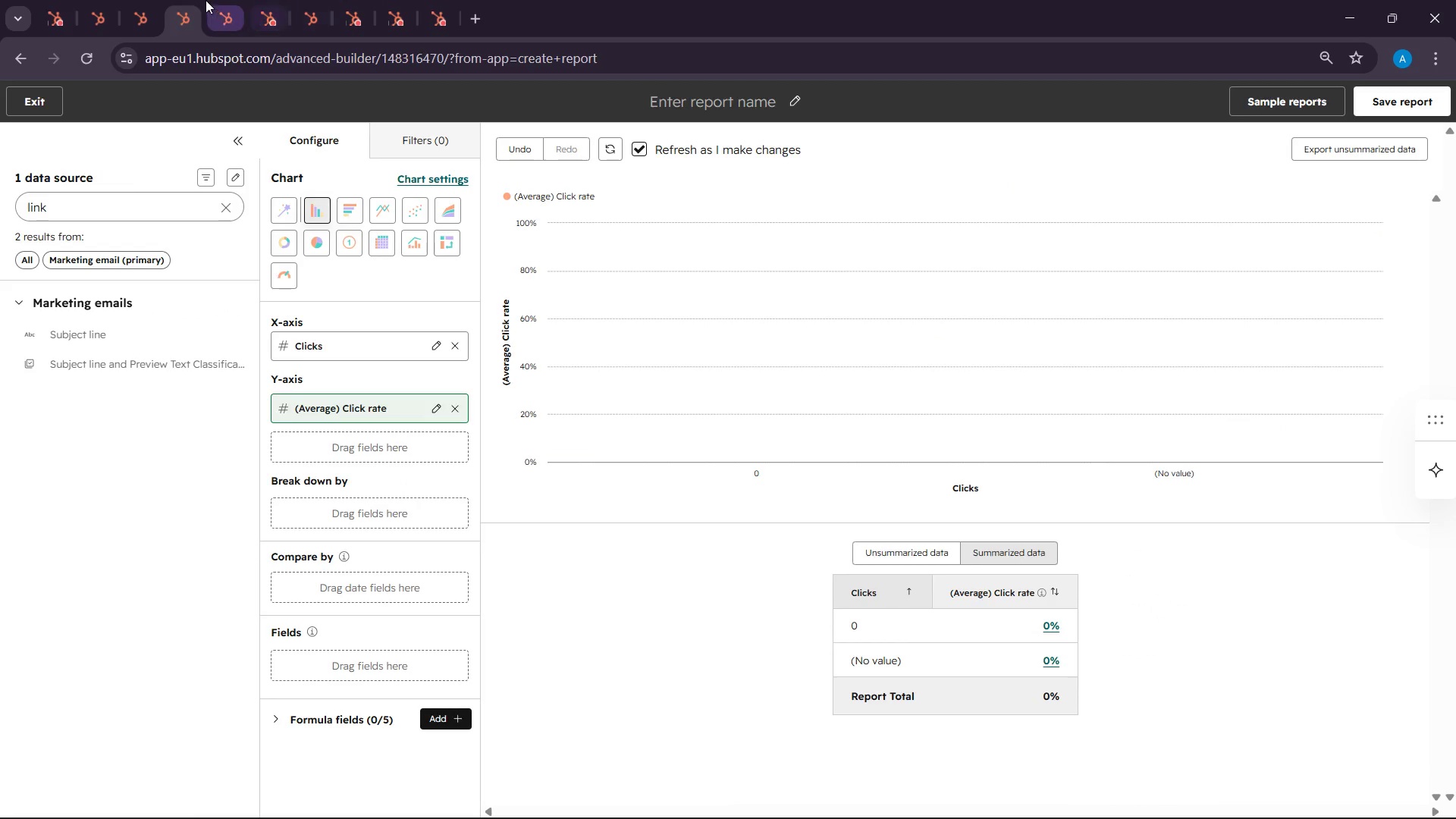 
right_click([184, 0])
 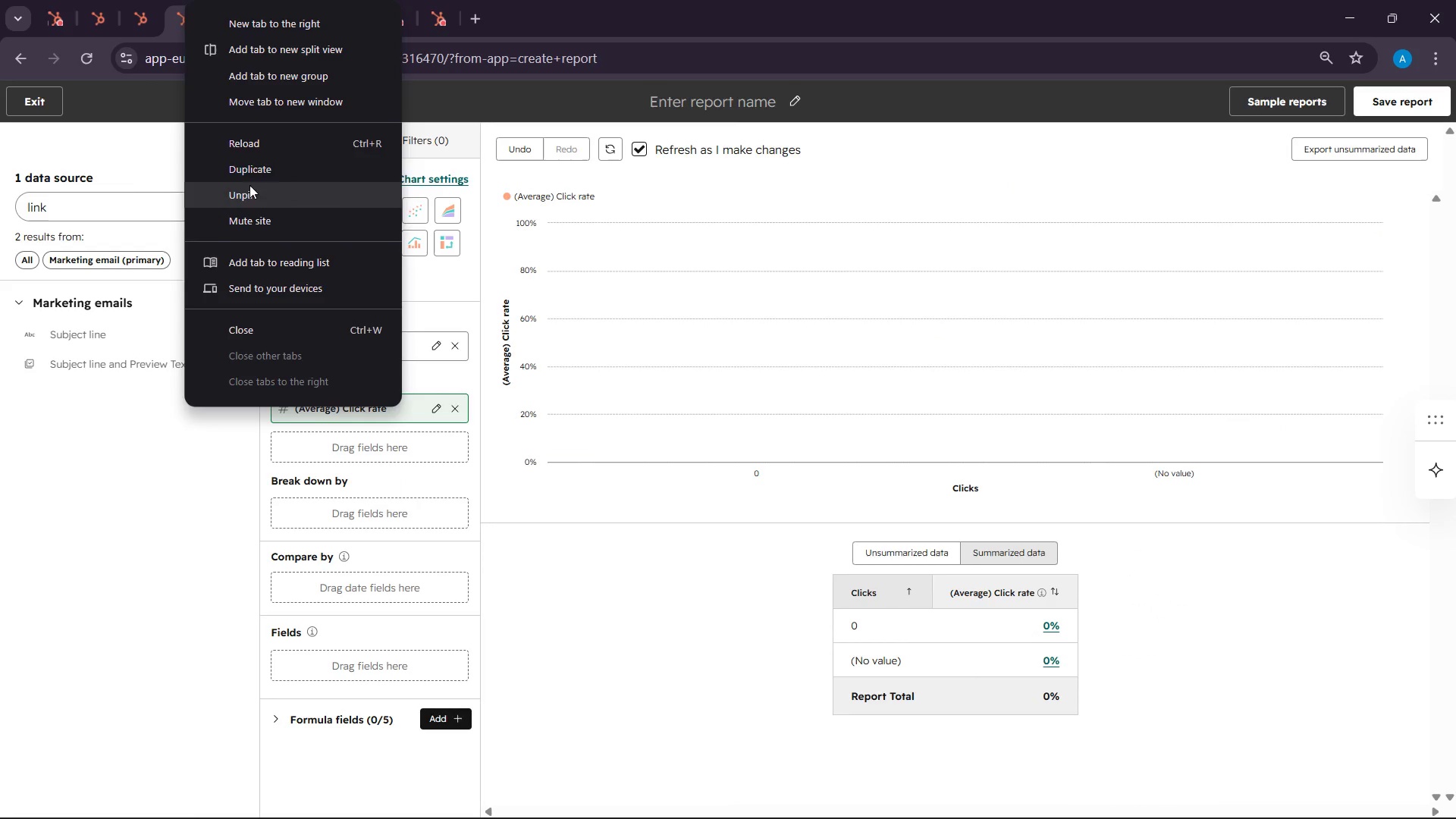 
left_click([249, 176])
 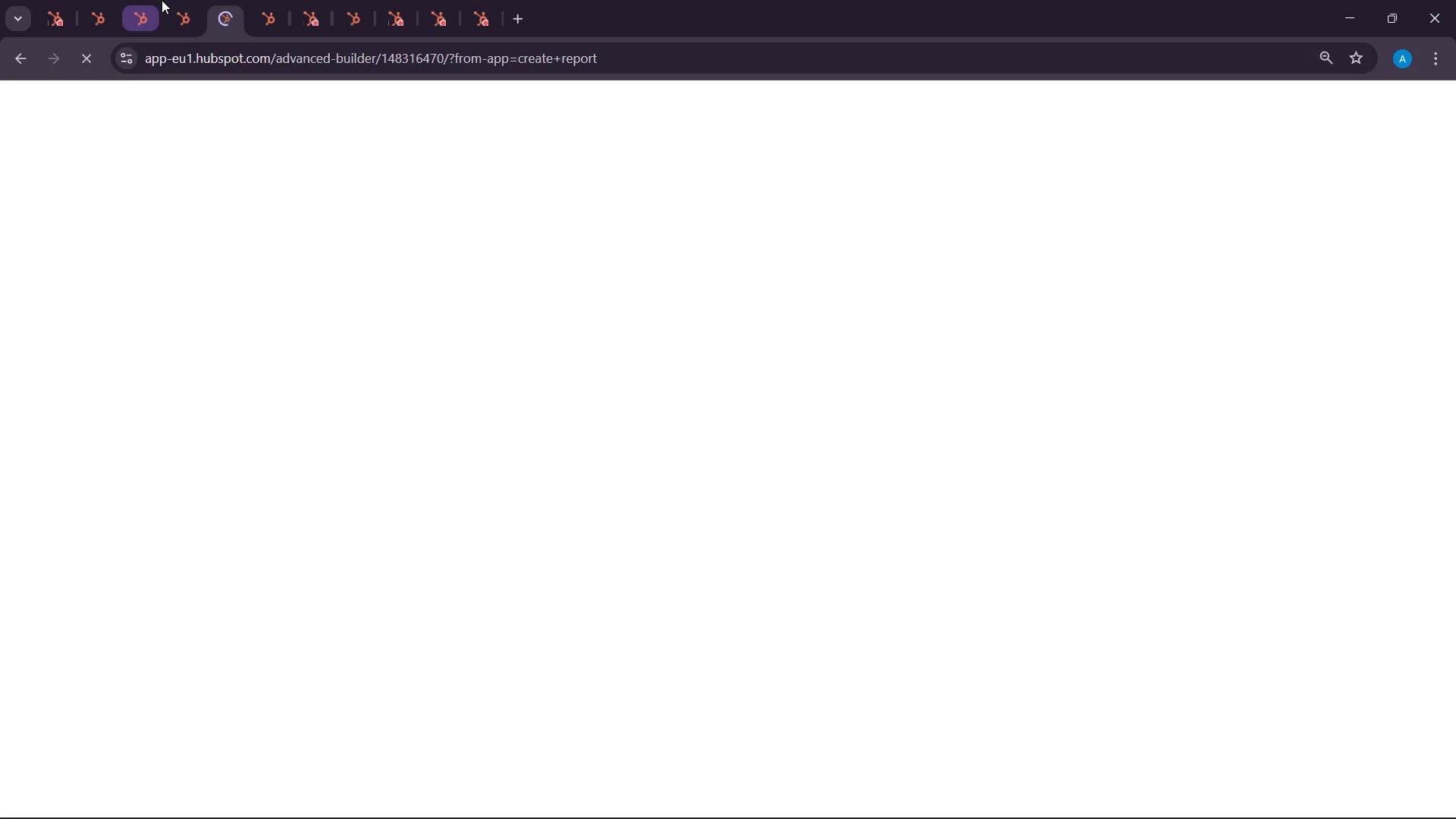 
left_click([190, 0])
 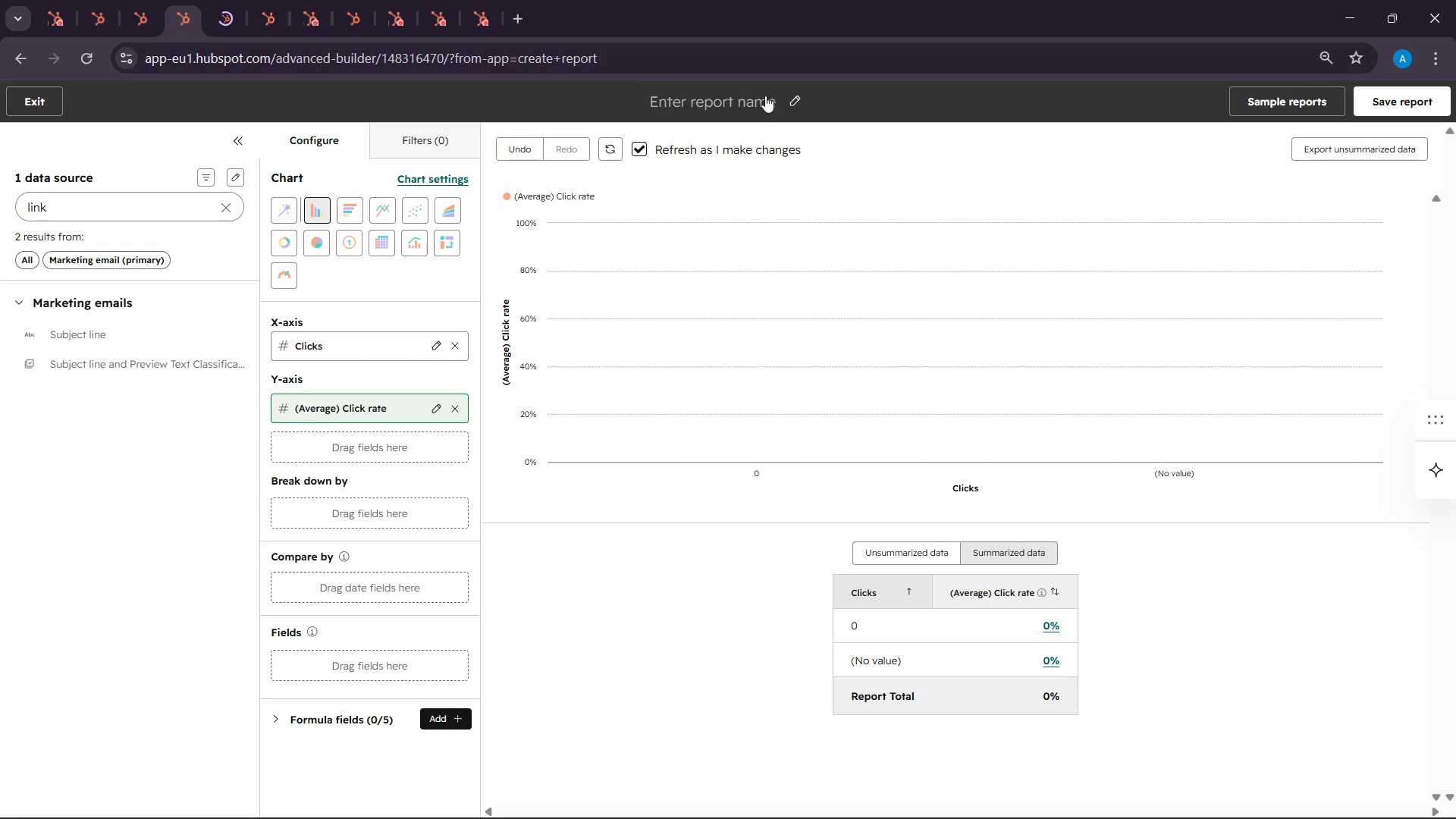 
left_click([793, 94])
 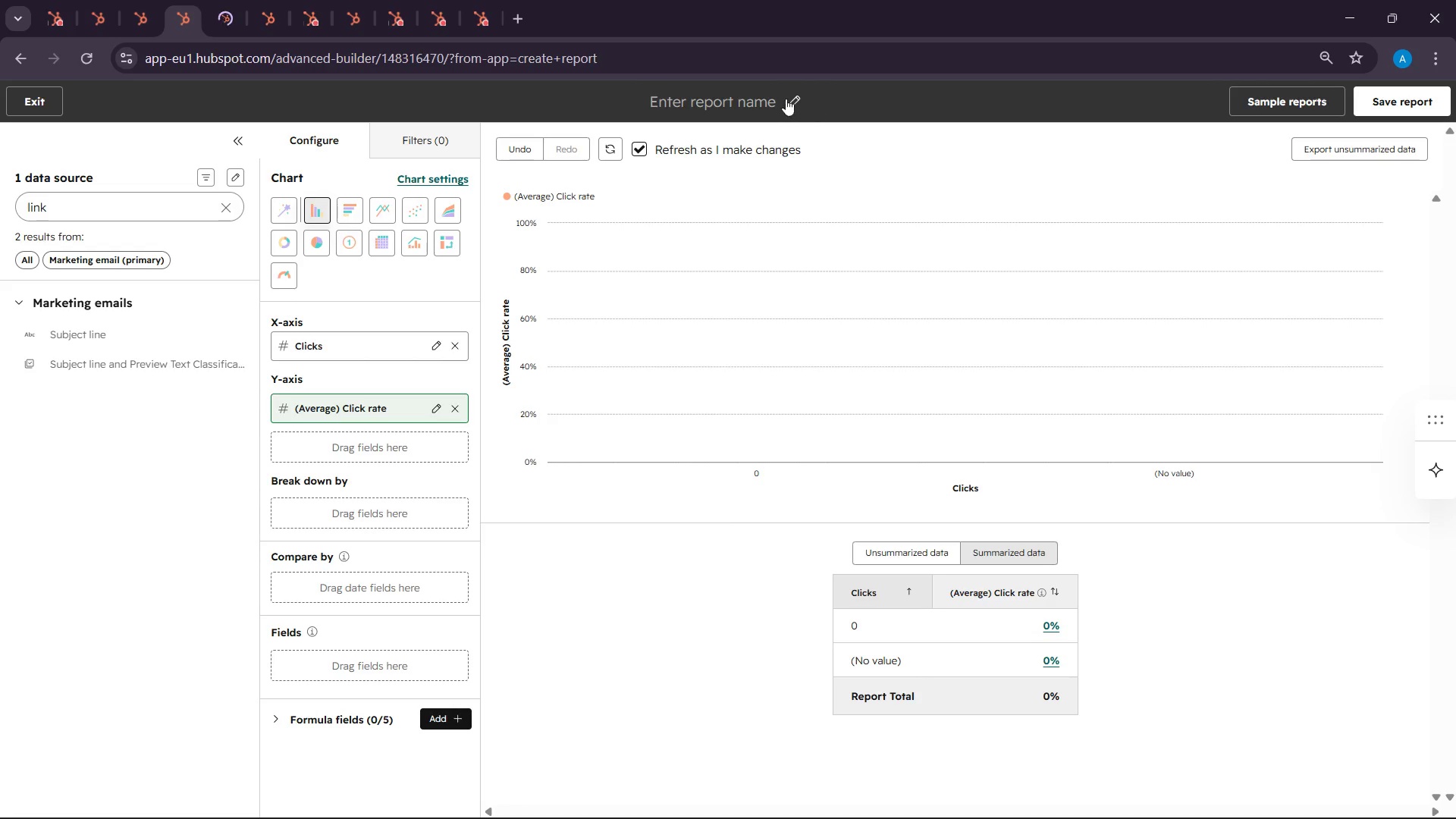 
left_click([792, 96])
 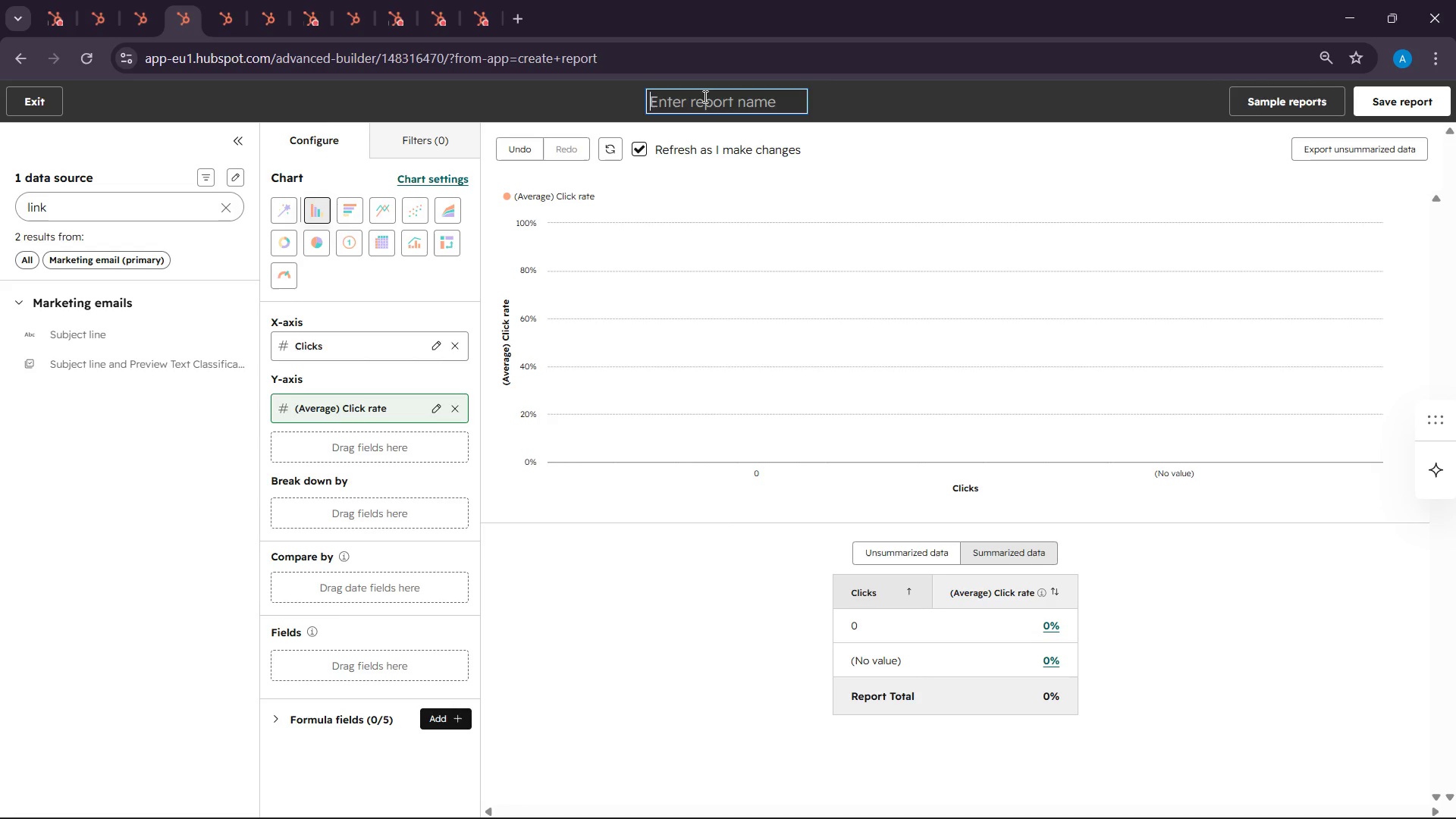 
wait(5.53)
 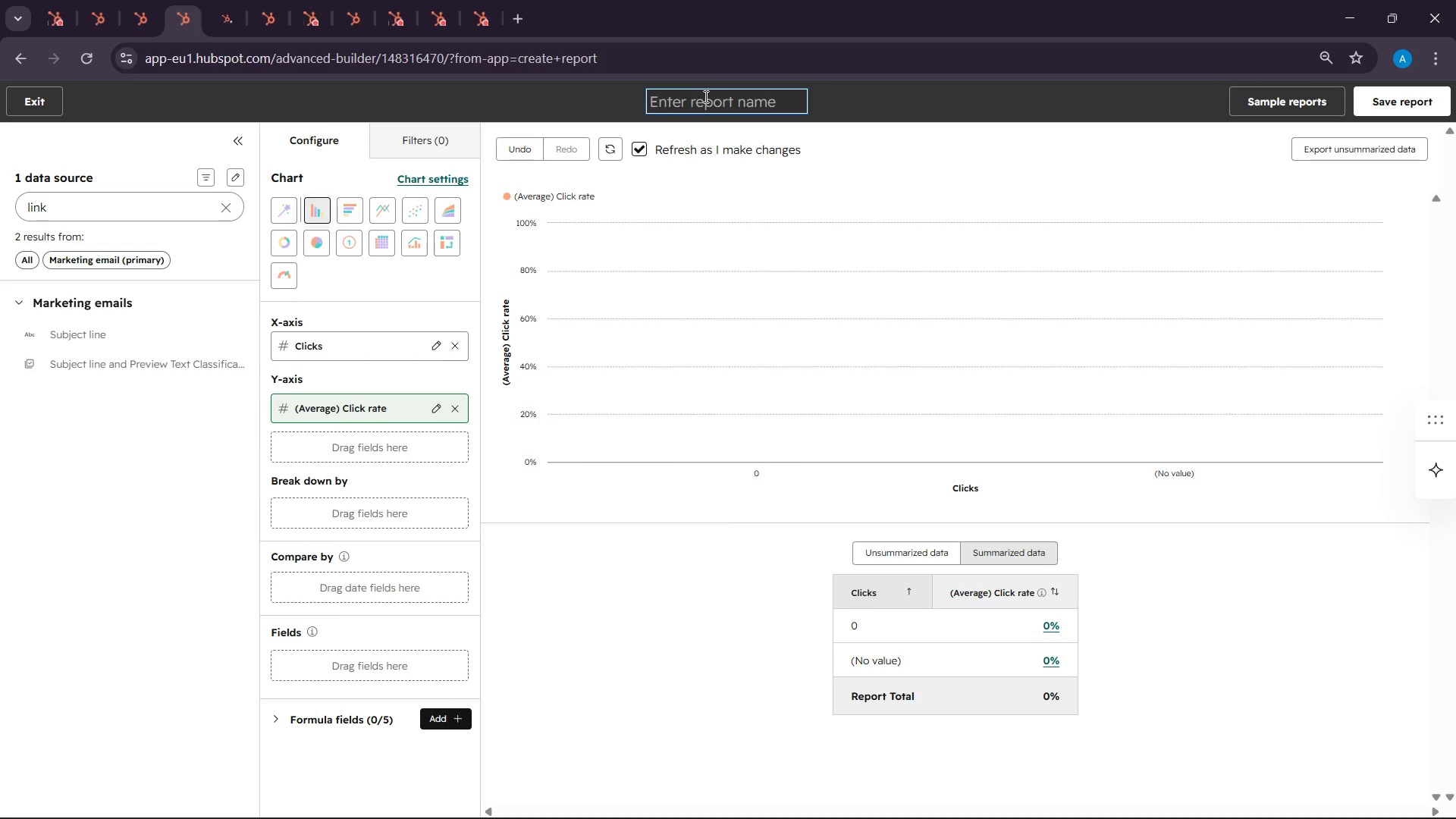 
type(CTSn)
key(Backspace)
key(Backspace)
type(A Tracking)
 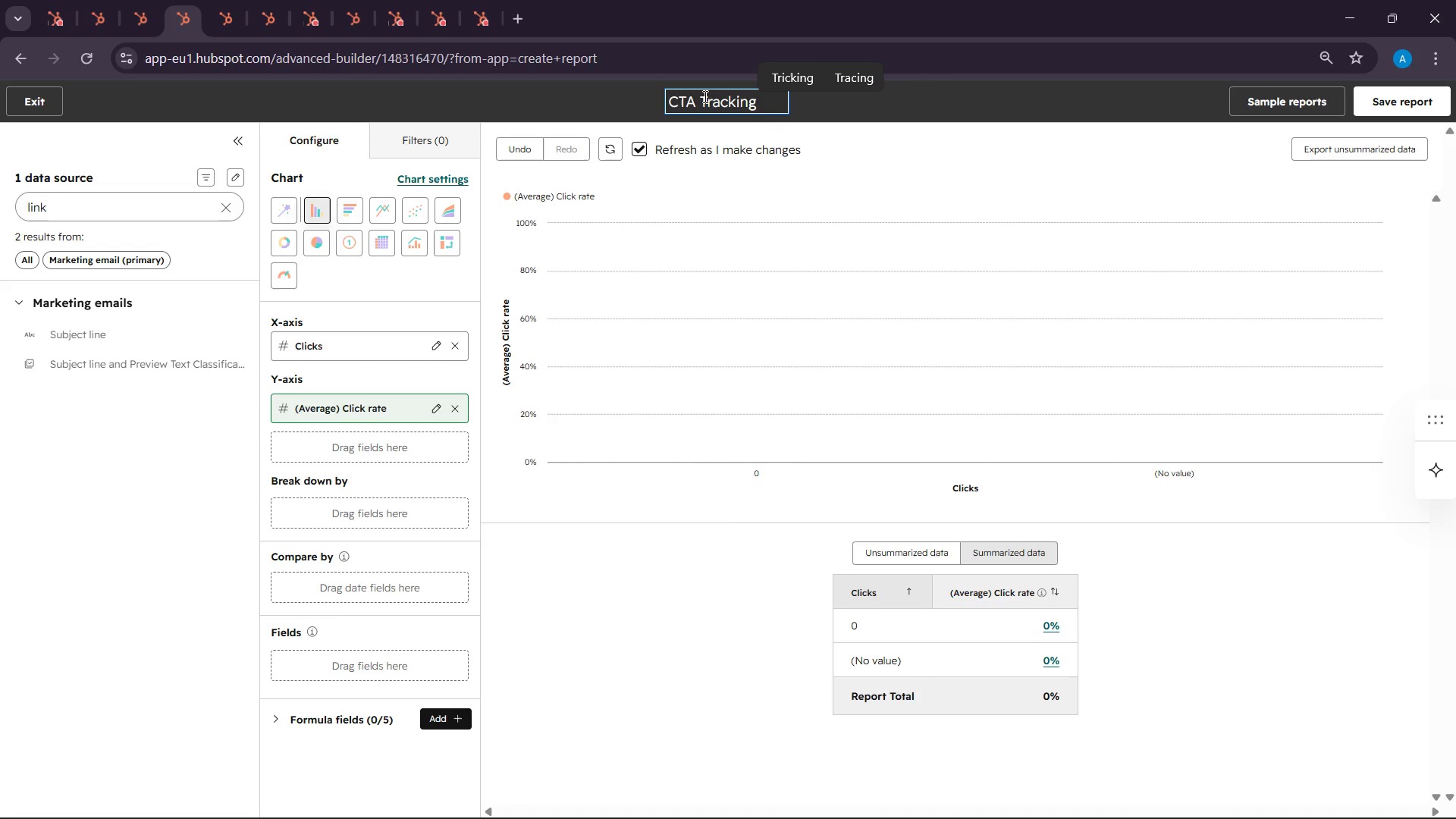 
left_click([974, 168])
 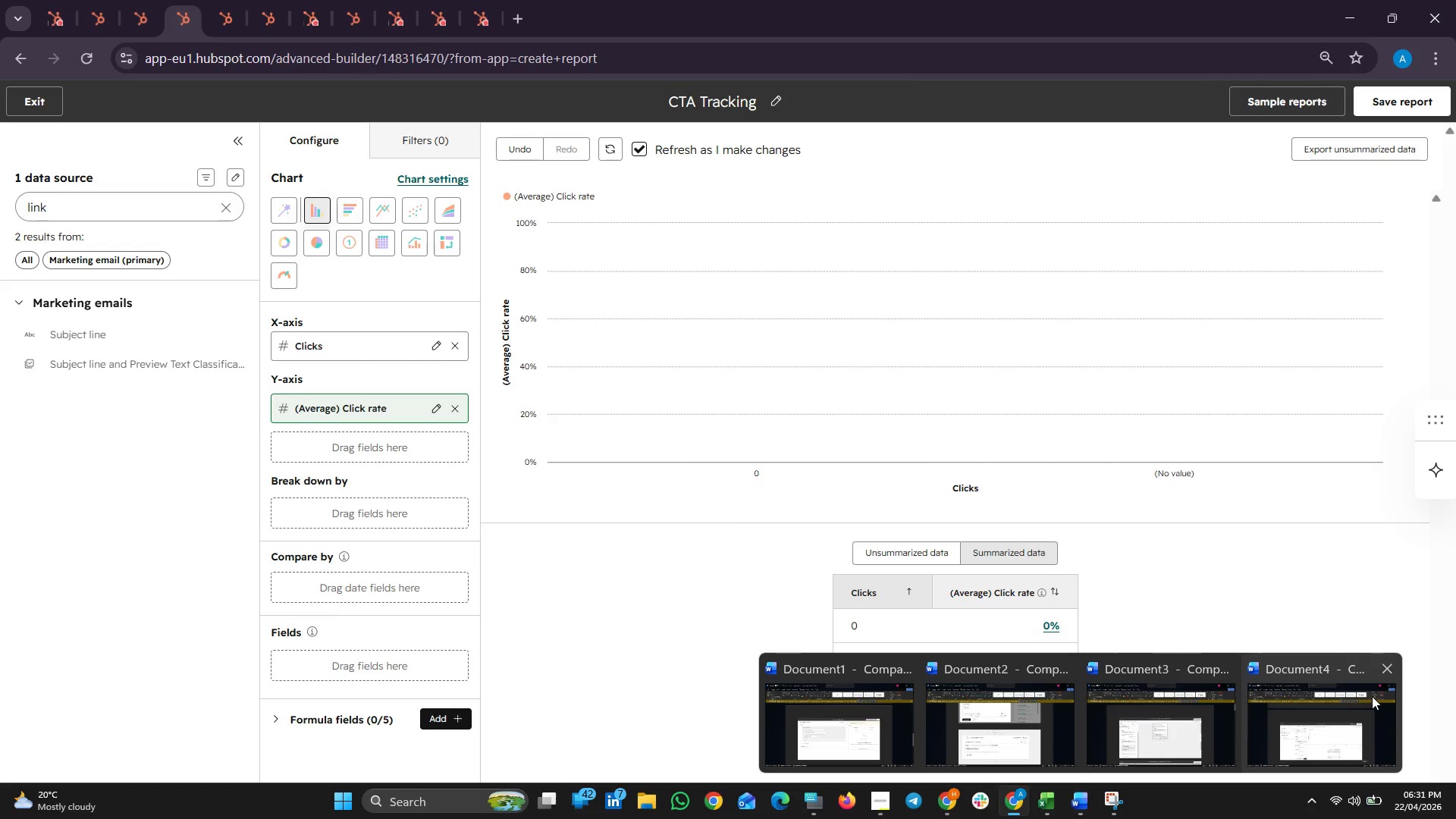 
left_click([1357, 698])
 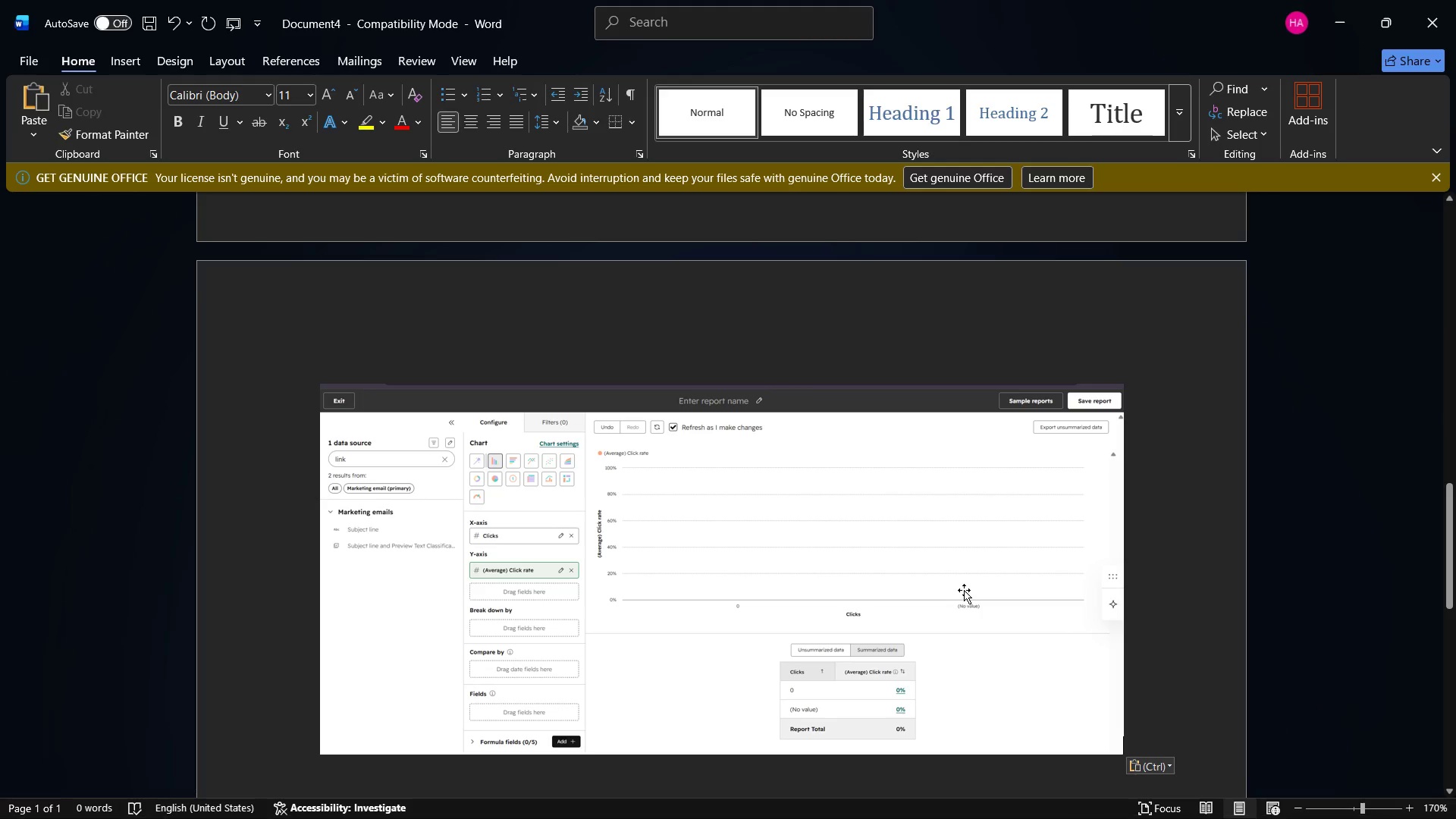 
left_click([964, 590])
 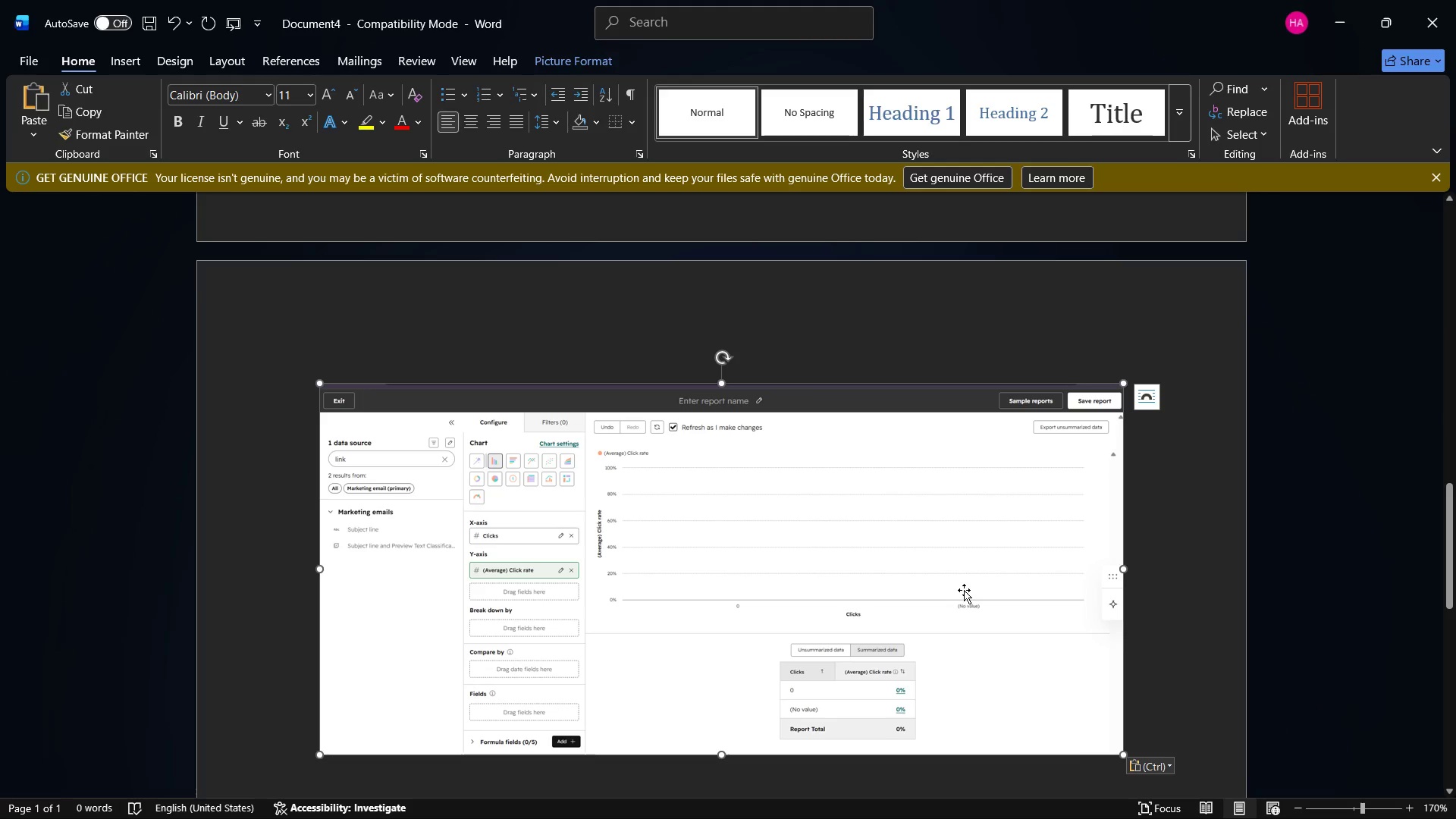 
key(Delete)
 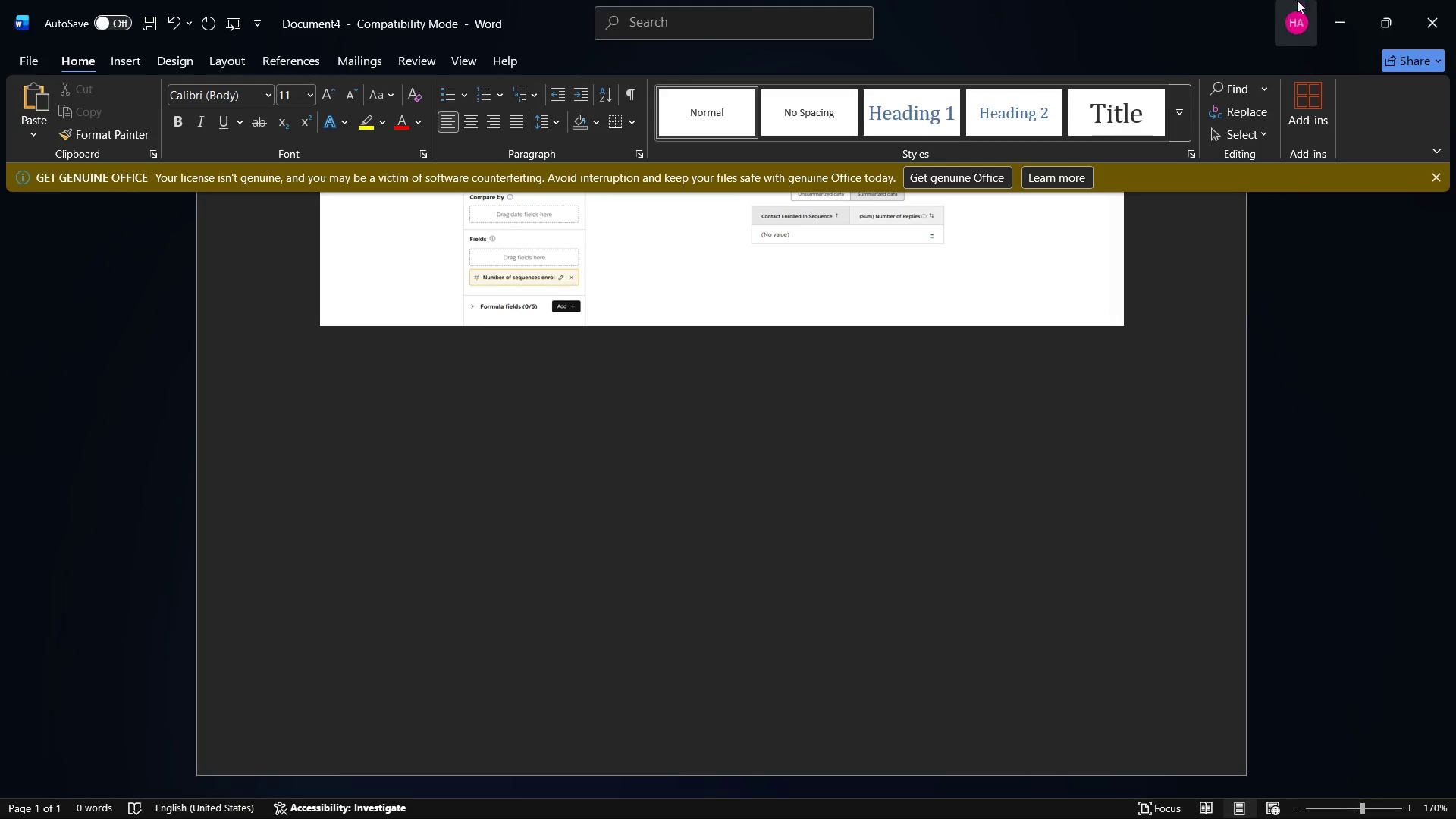 
left_click([1335, 0])
 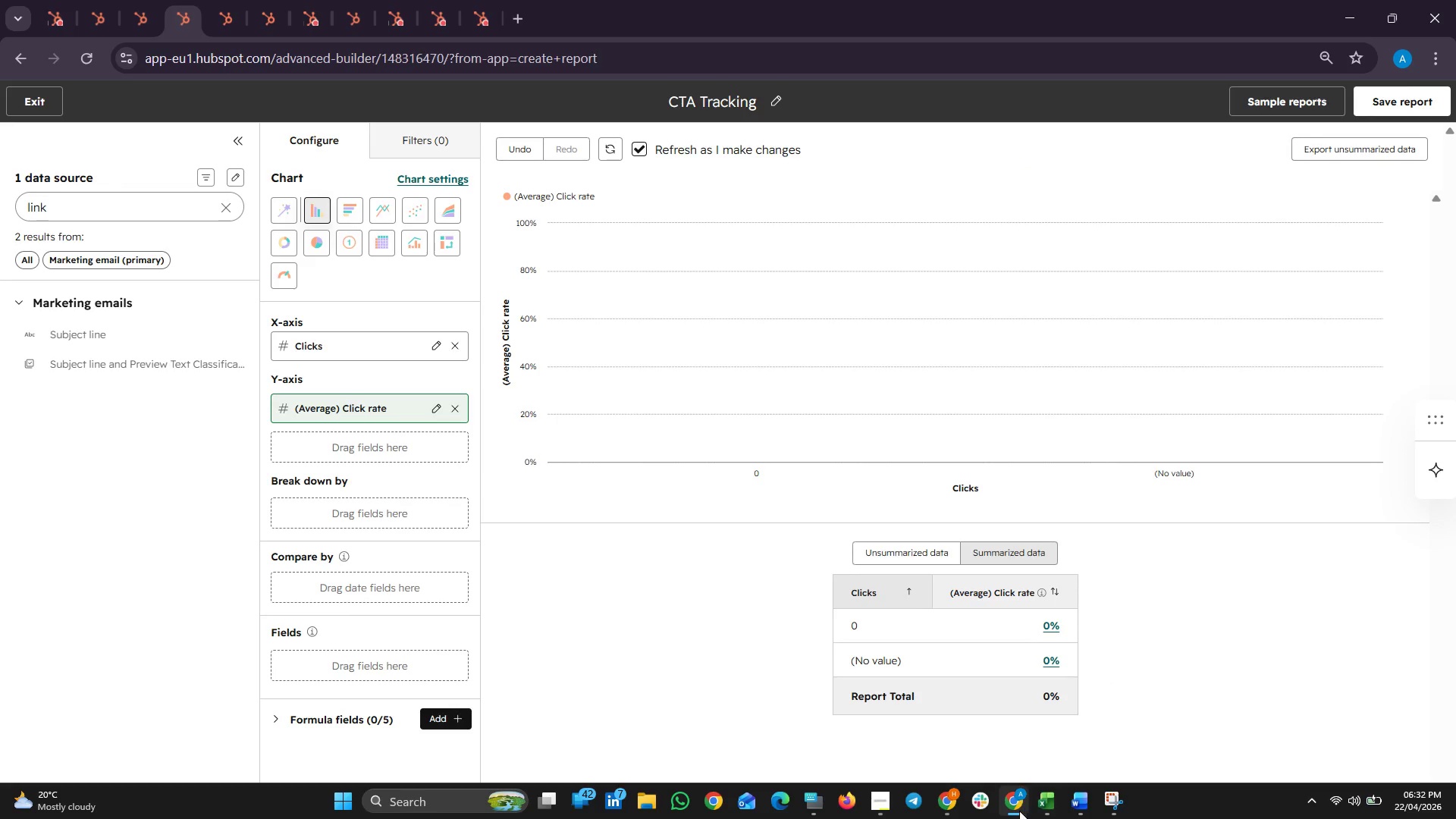 
left_click([1119, 796])
 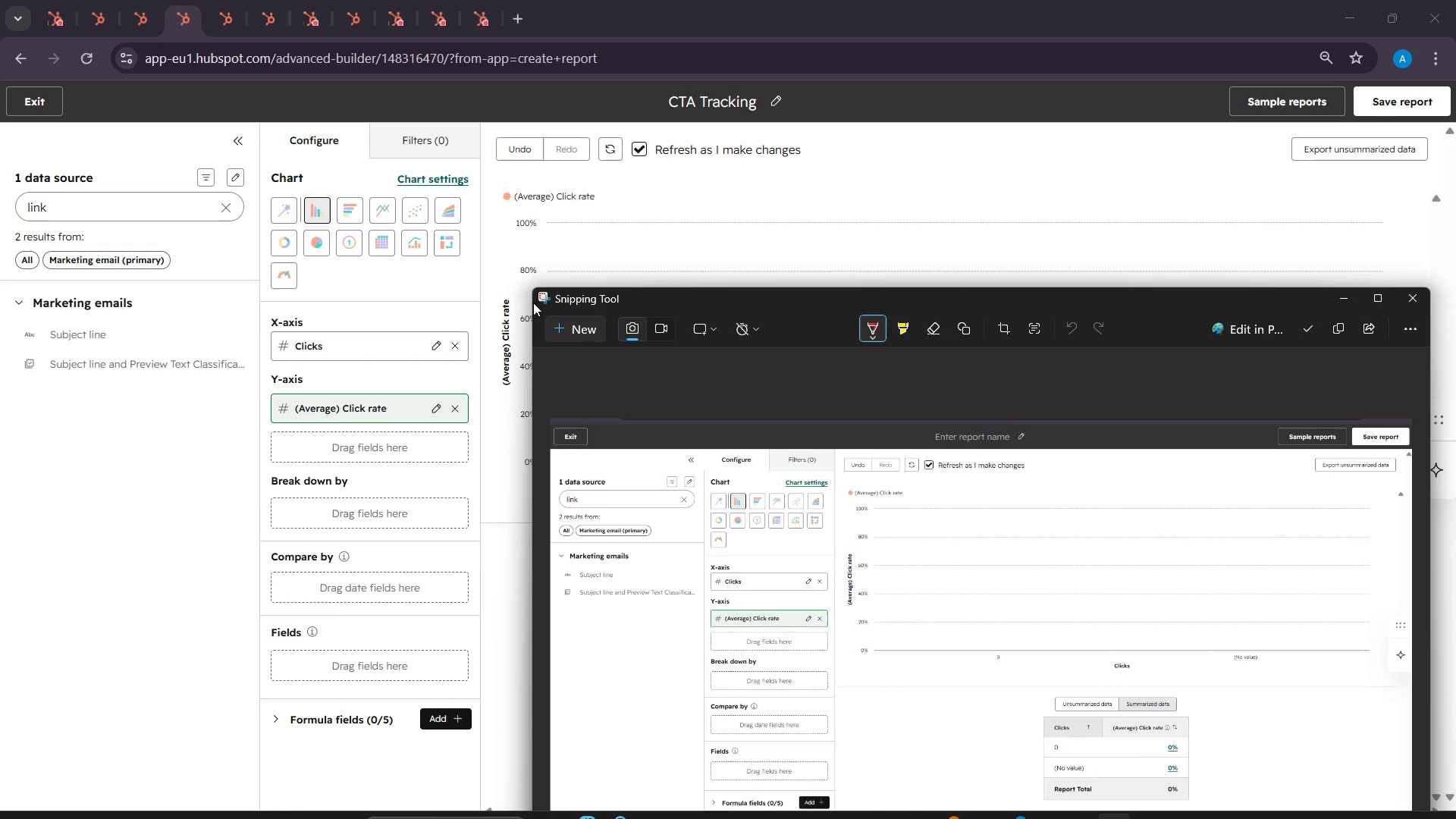 
left_click([589, 330])
 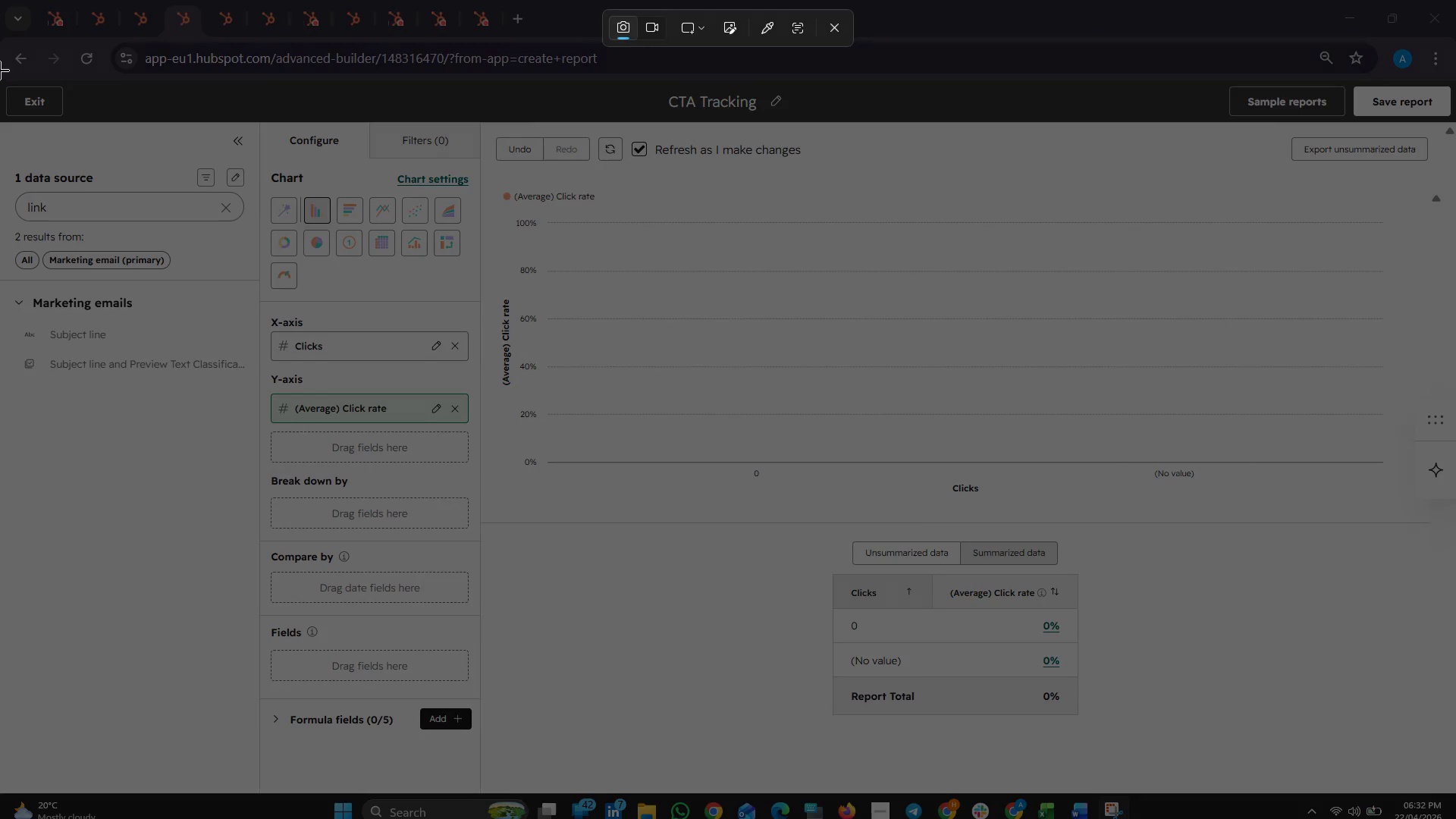 
left_click_drag(start_coordinate=[0, 61], to_coordinate=[1455, 781])
 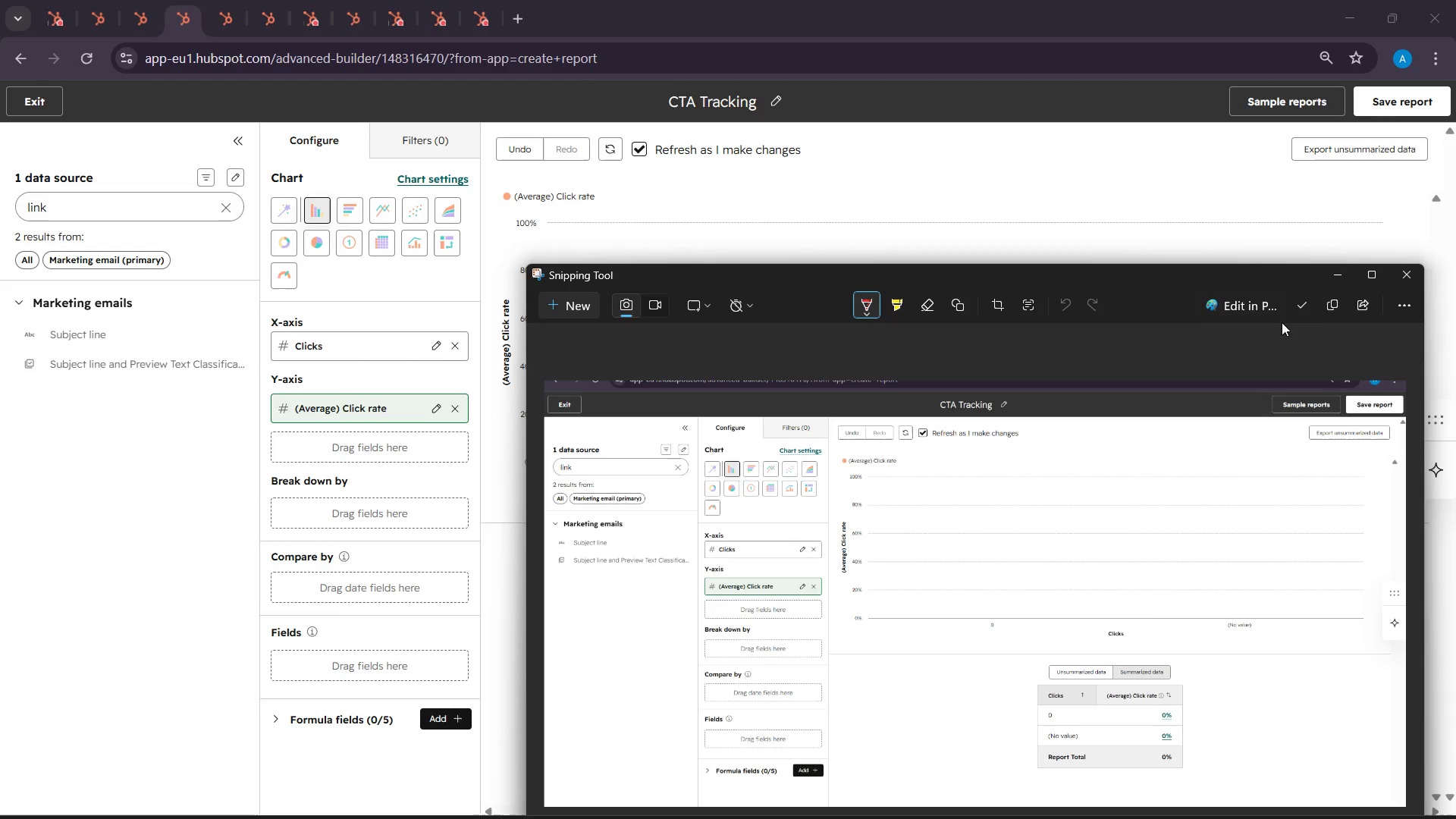 
left_click([1325, 309])
 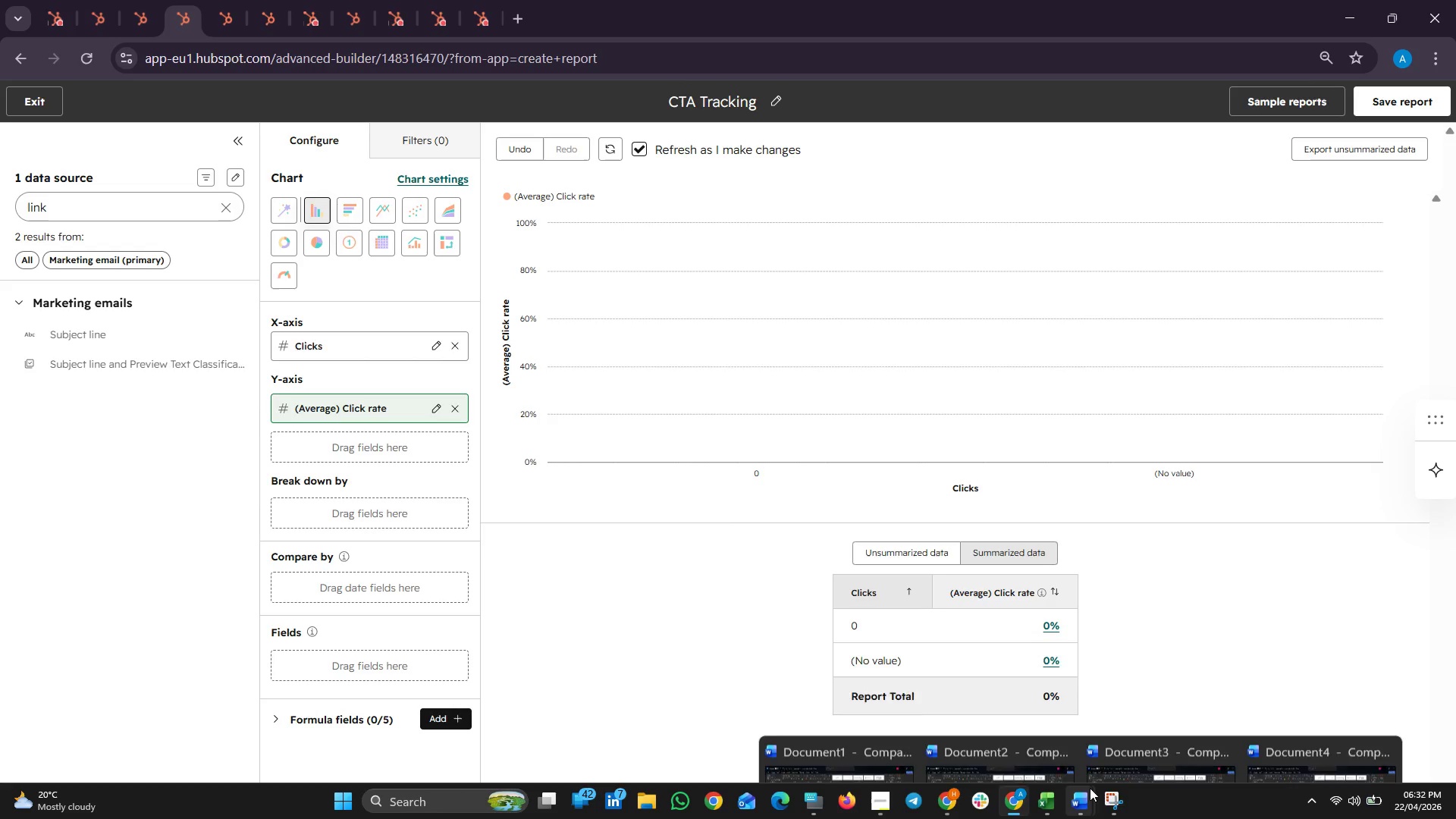 
left_click([1291, 710])
 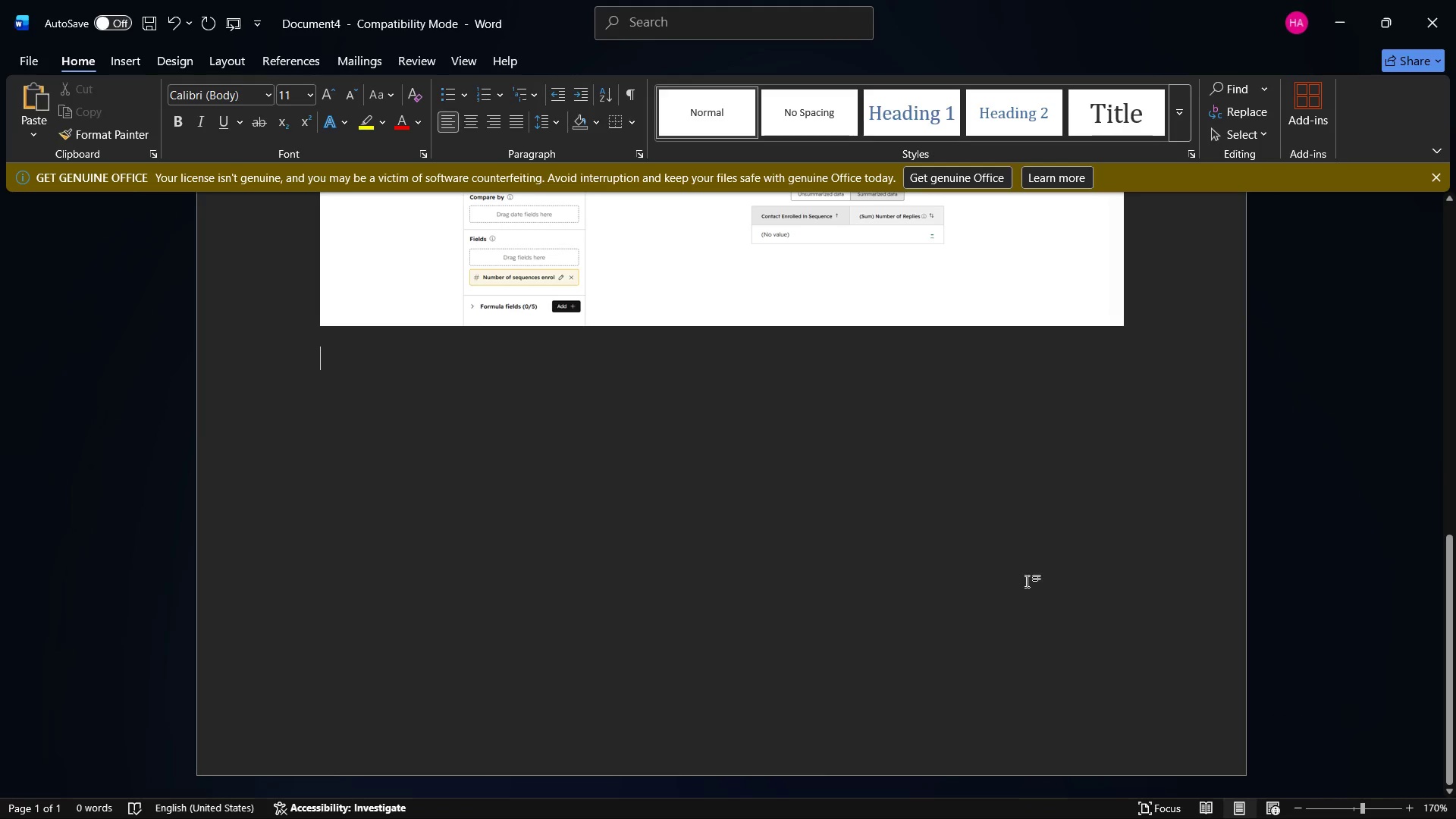 
key(Control+ControlLeft)
 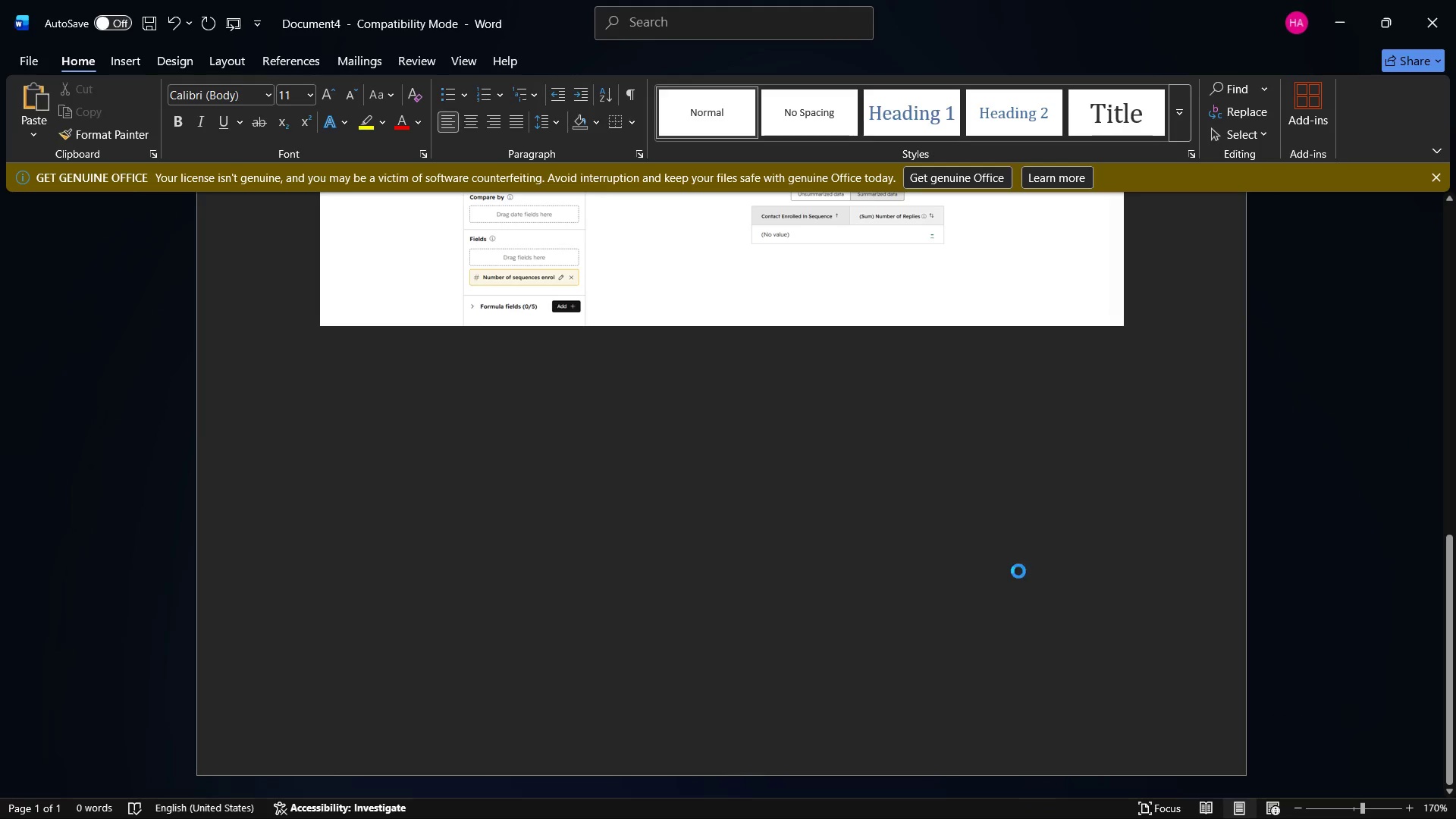 
key(Control+V)
 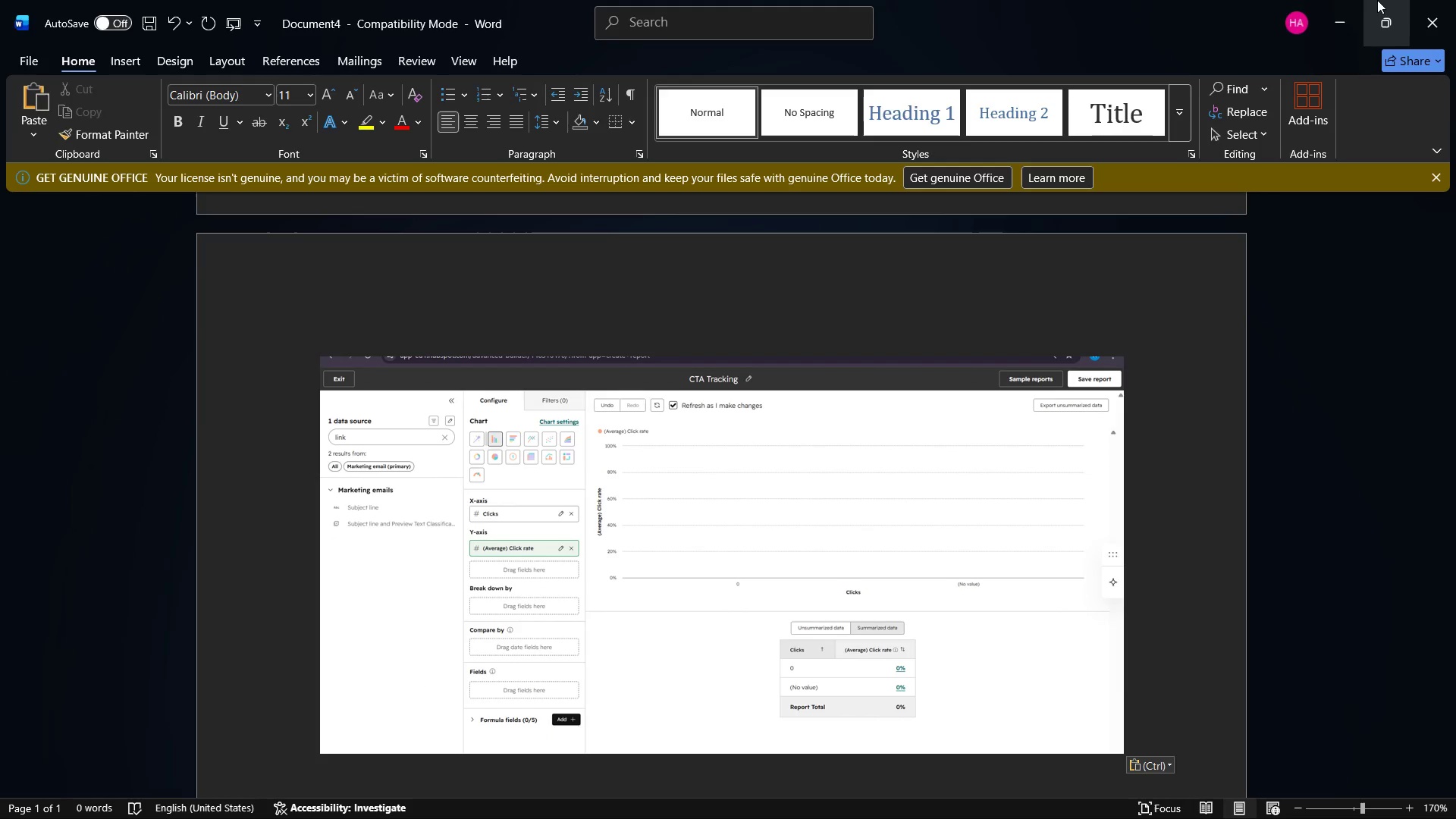 
left_click([1329, 0])
 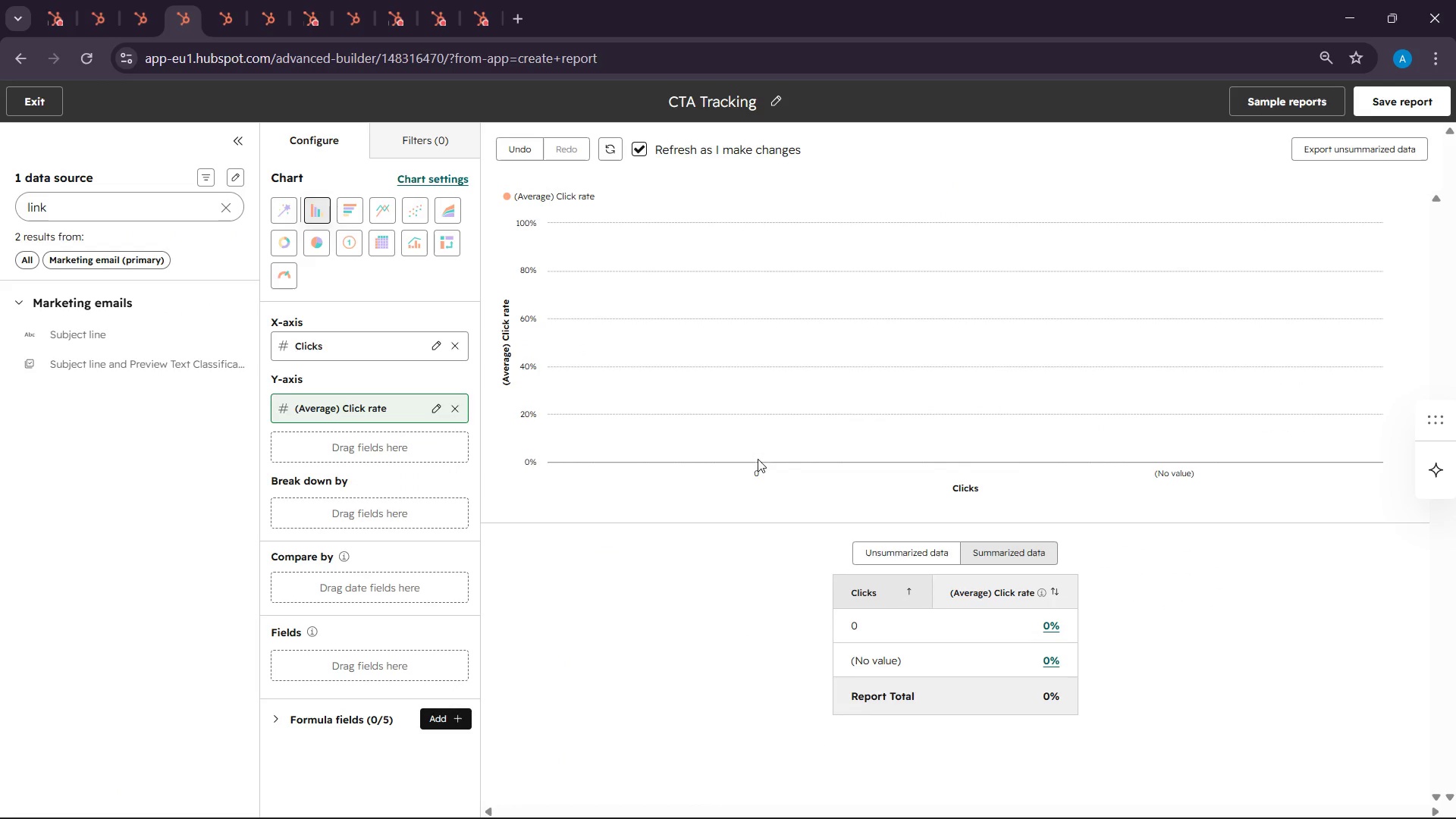 
scroll: coordinate [780, 486], scroll_direction: up, amount: 1.0
 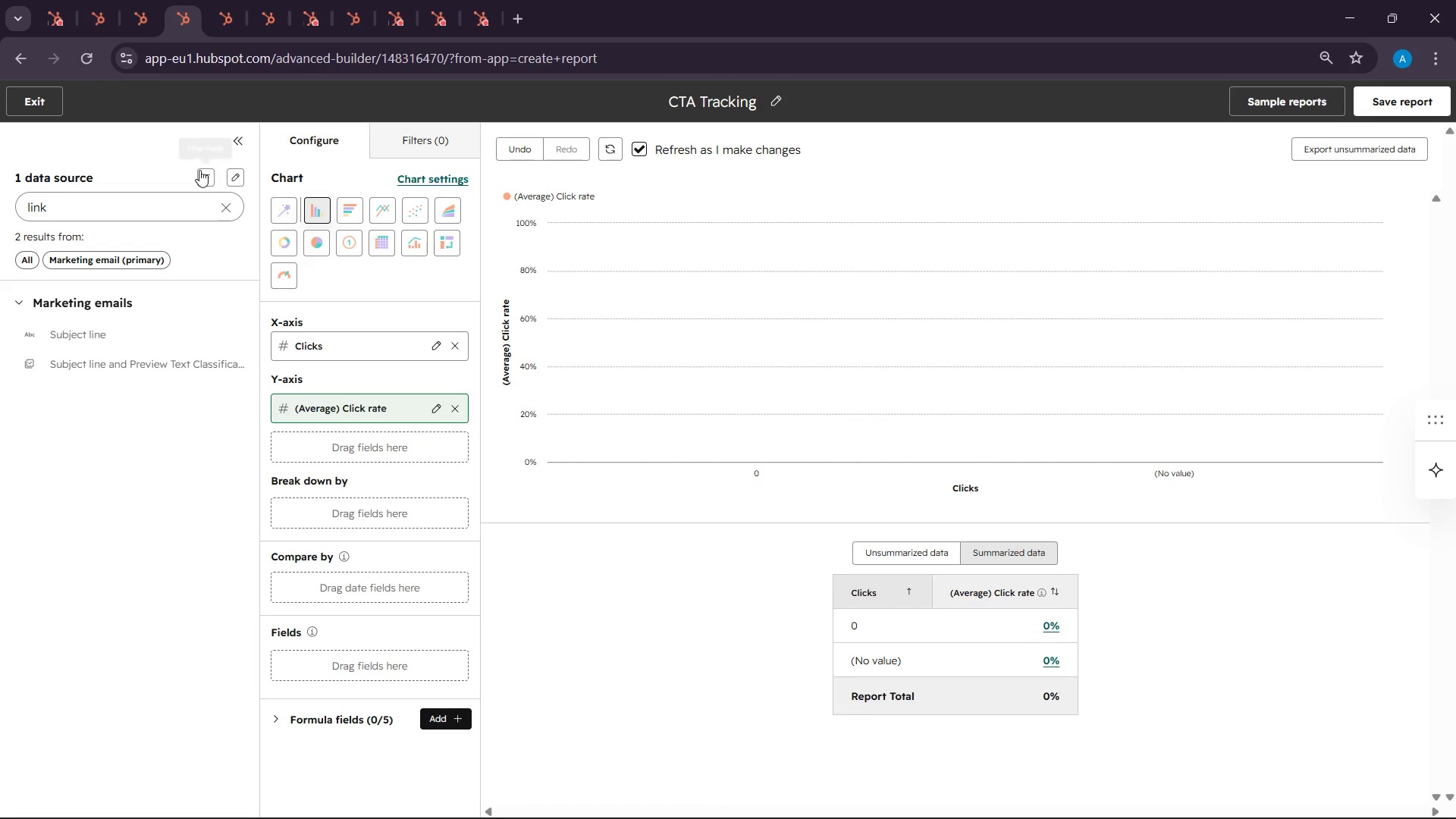 
wait(6.34)
 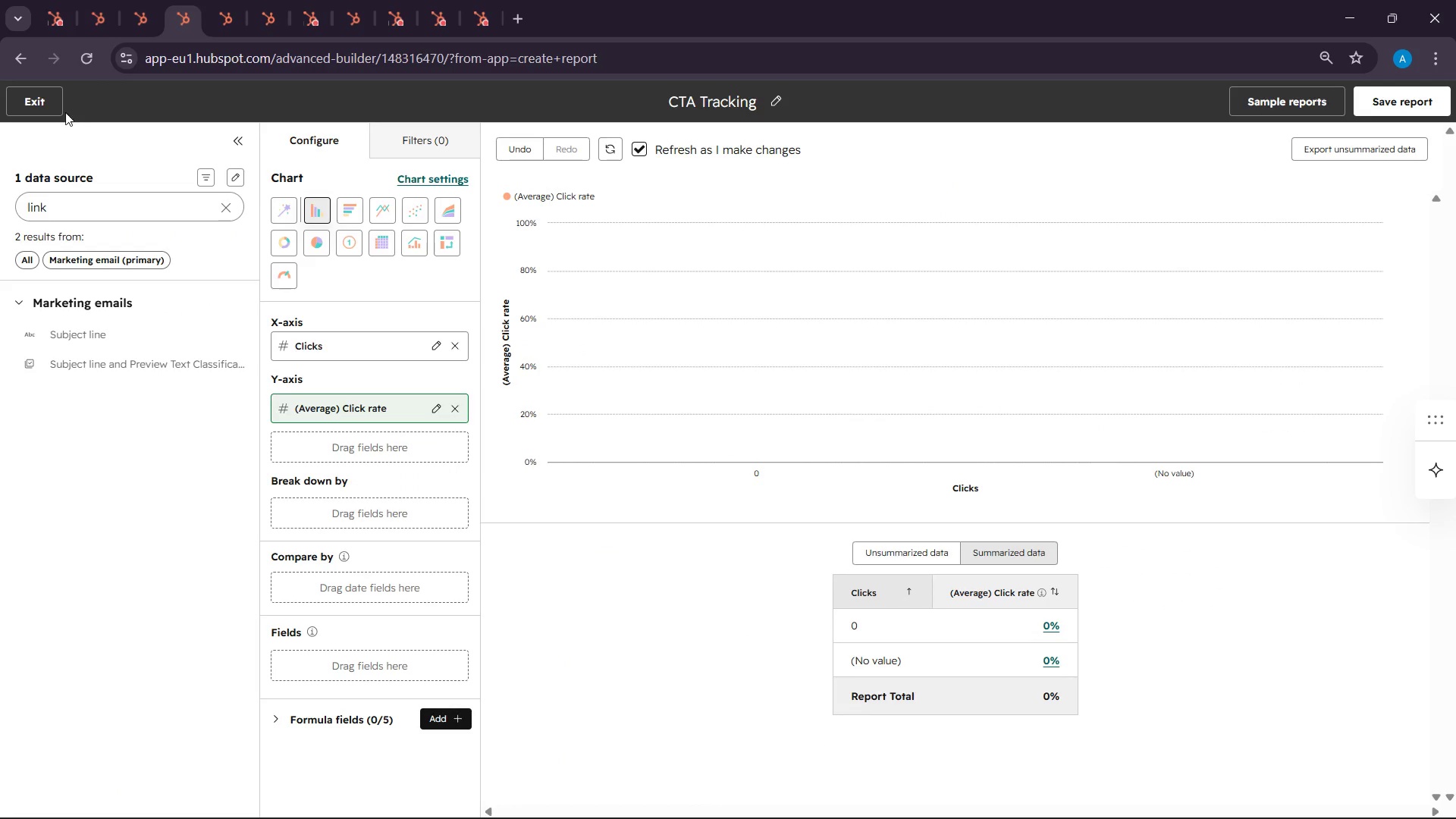 
left_click([218, 0])
 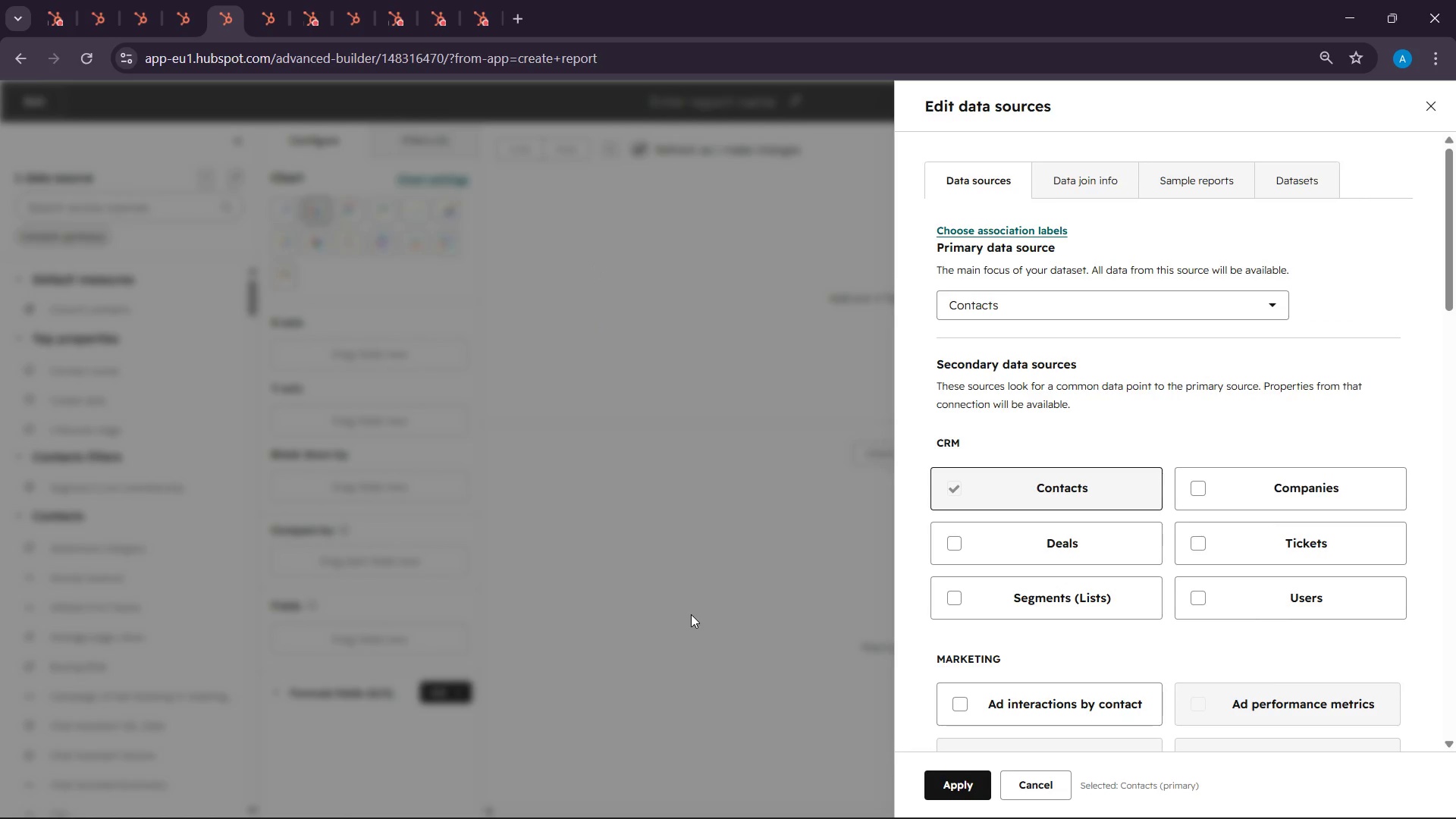 
wait(10.61)
 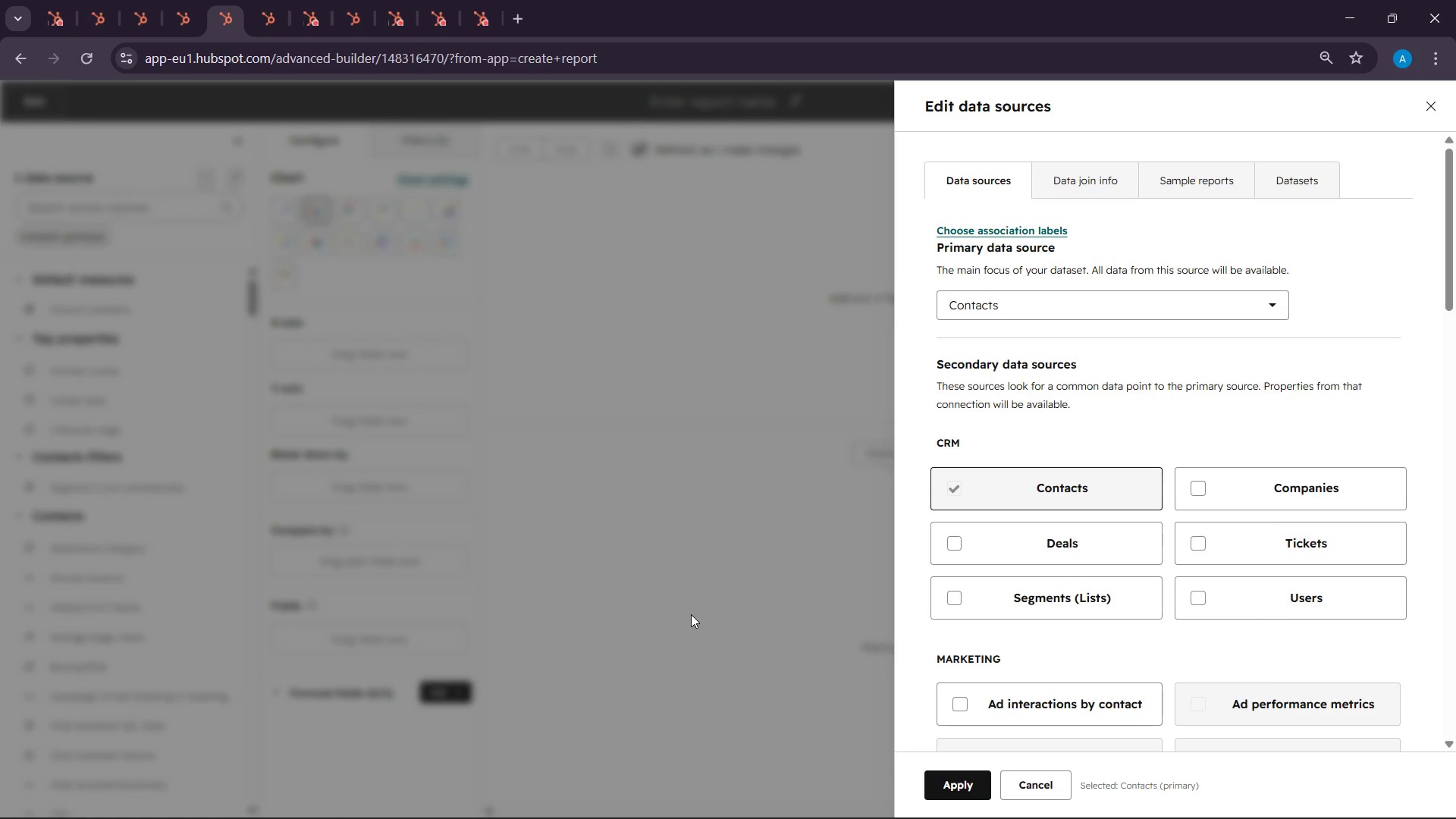 
mouse_move([1129, 493])
 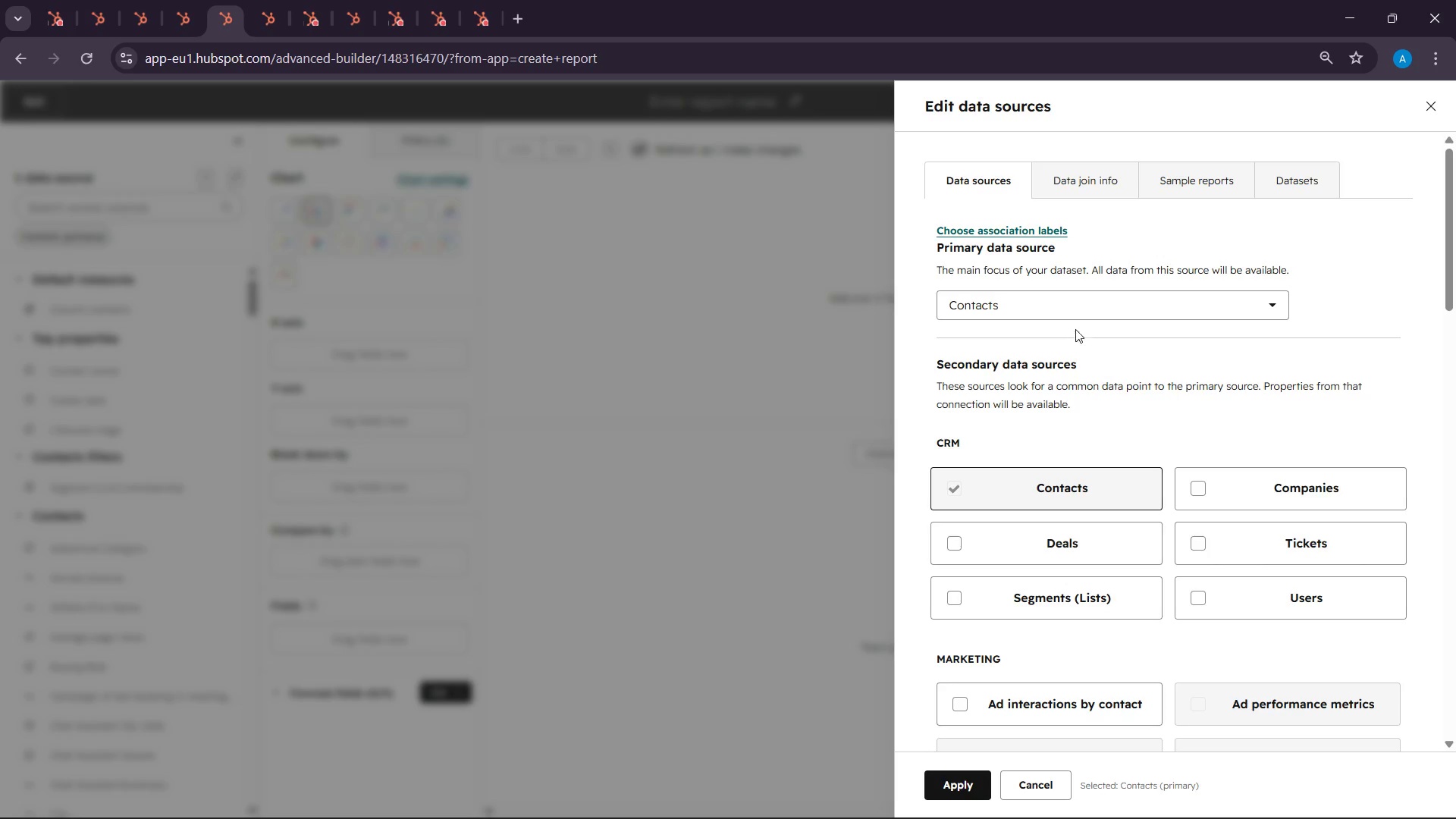 
left_click([1043, 294])
 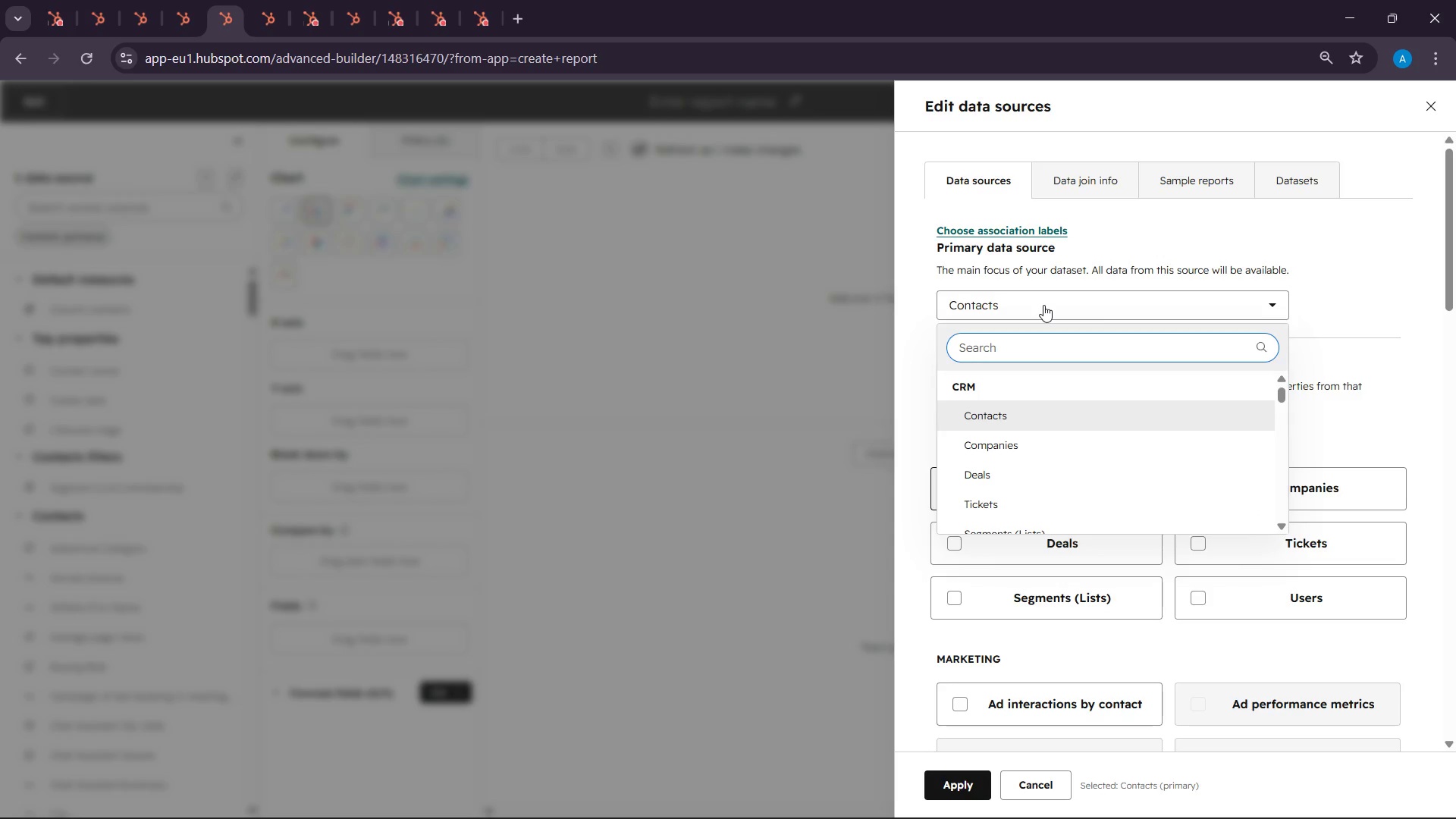 
type(meeting)
 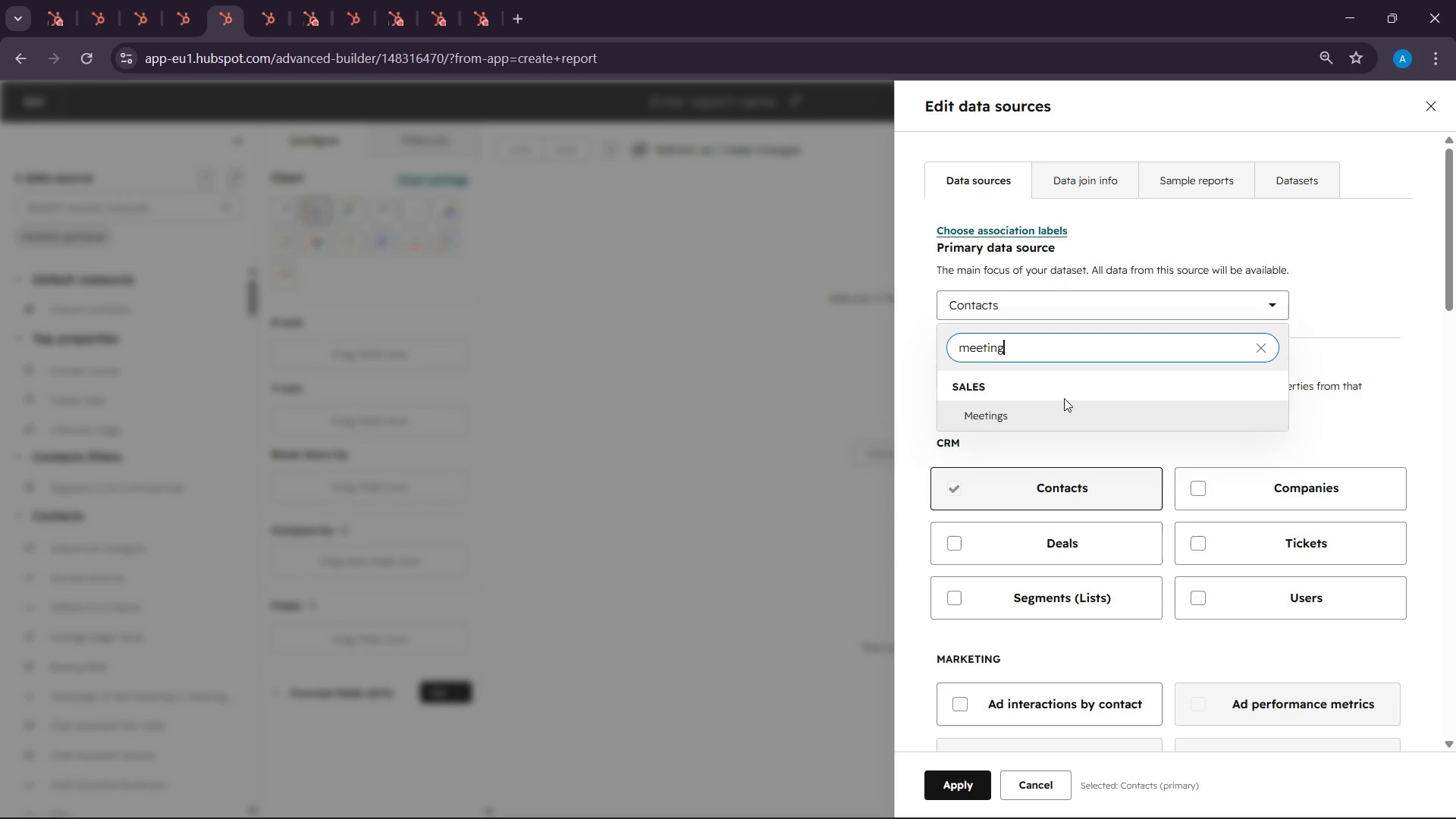 
left_click([1057, 431])
 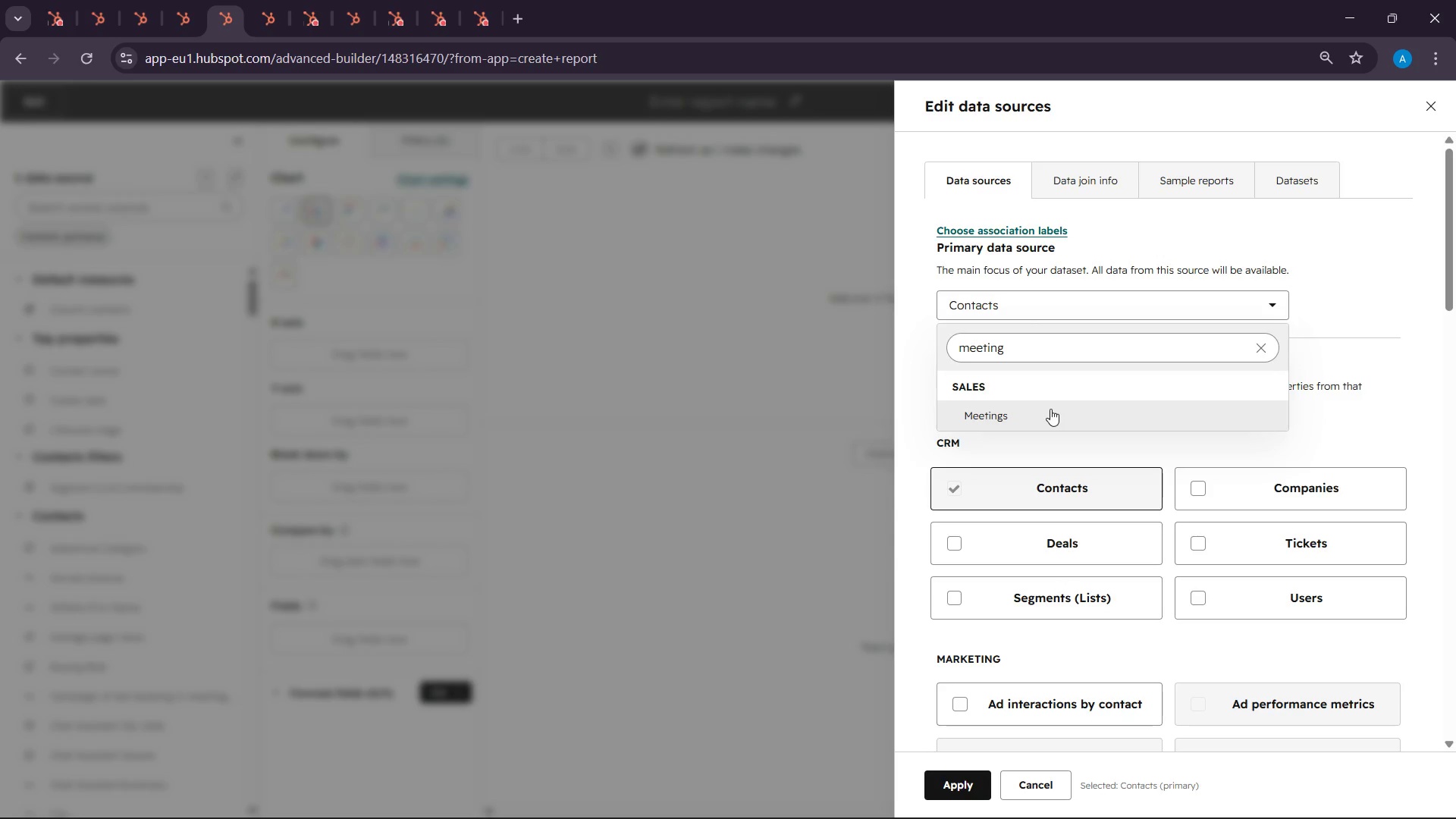 
left_click([1050, 409])
 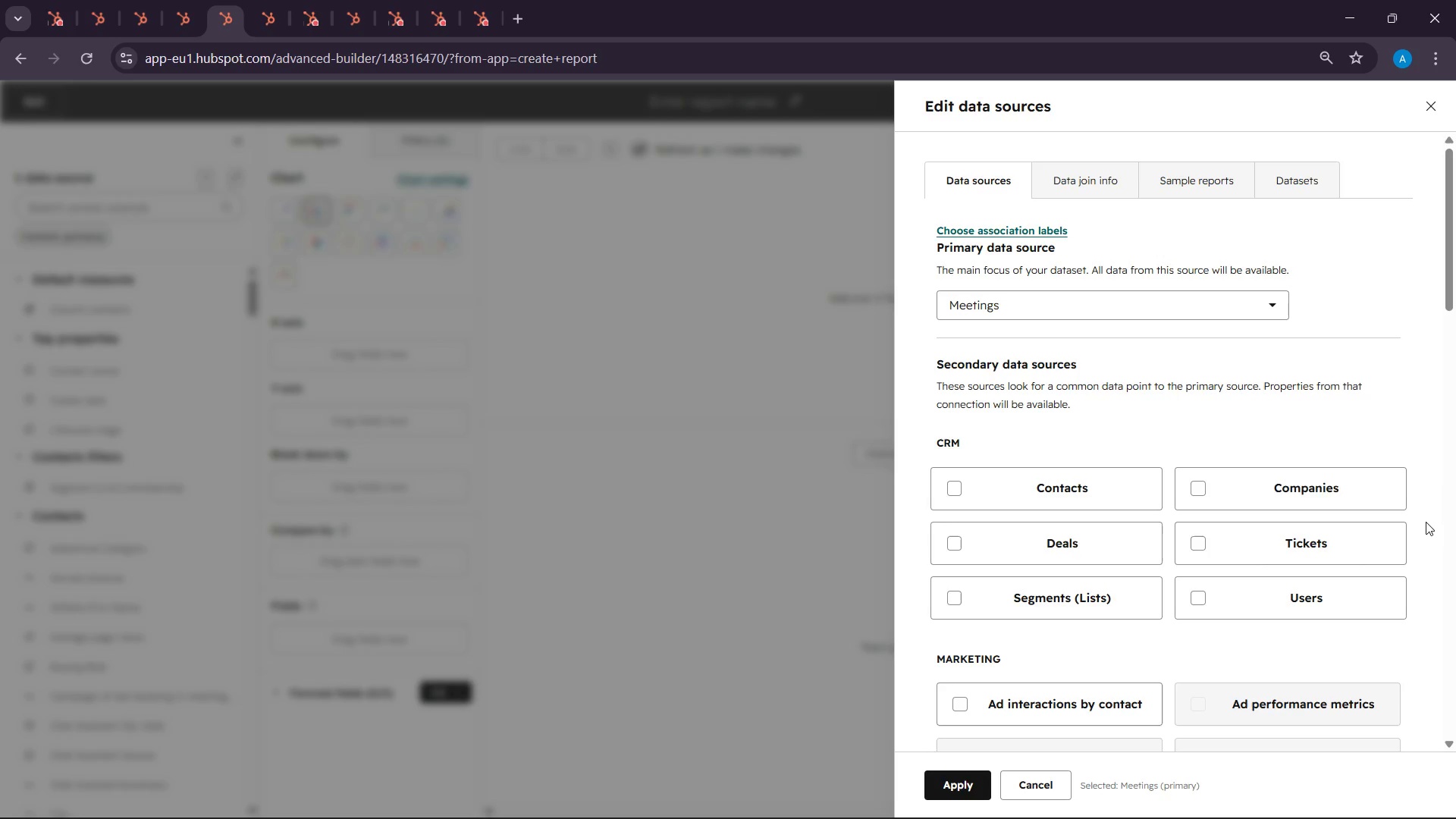 
wait(54.56)
 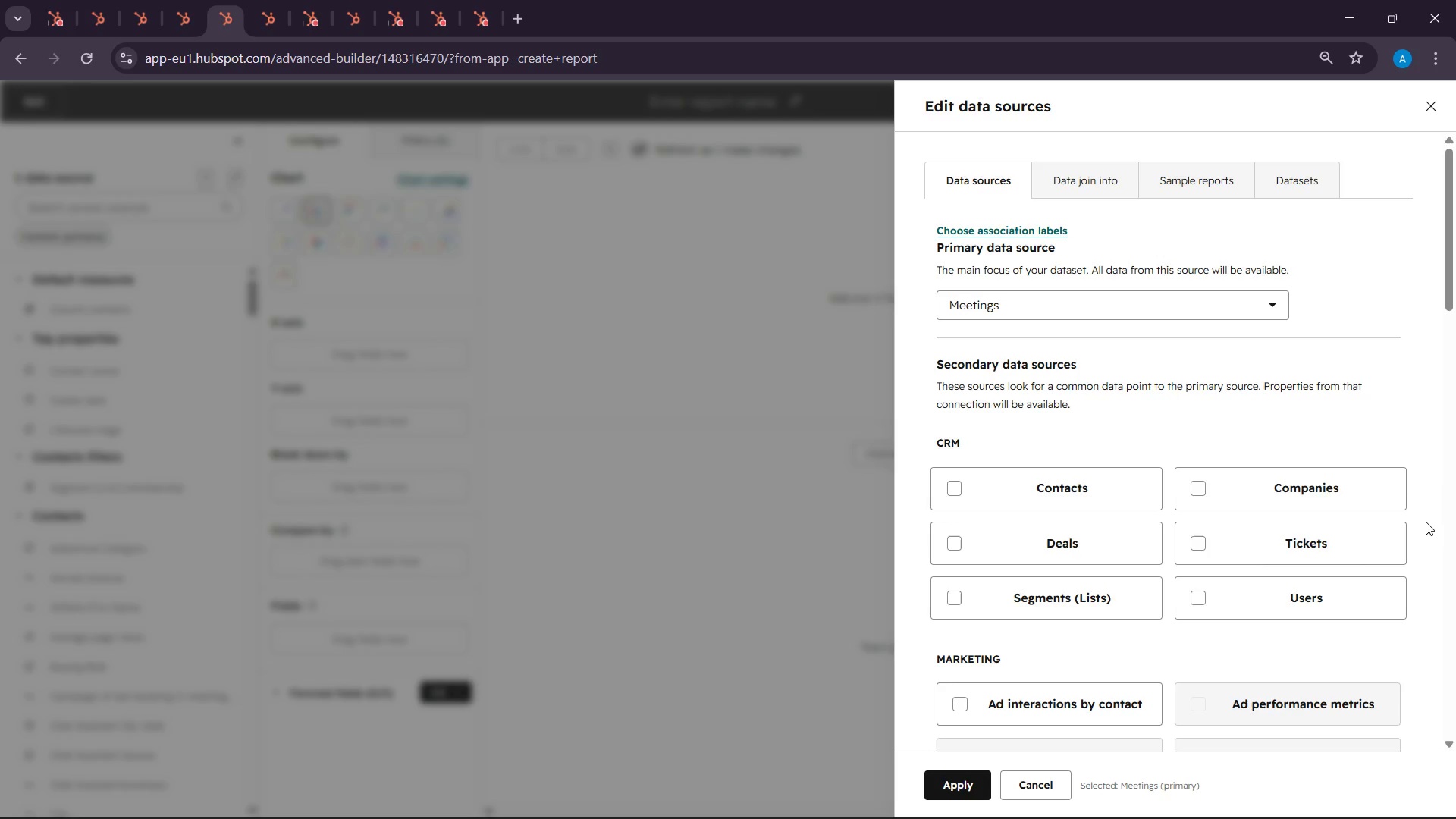 
left_click([930, 788])
 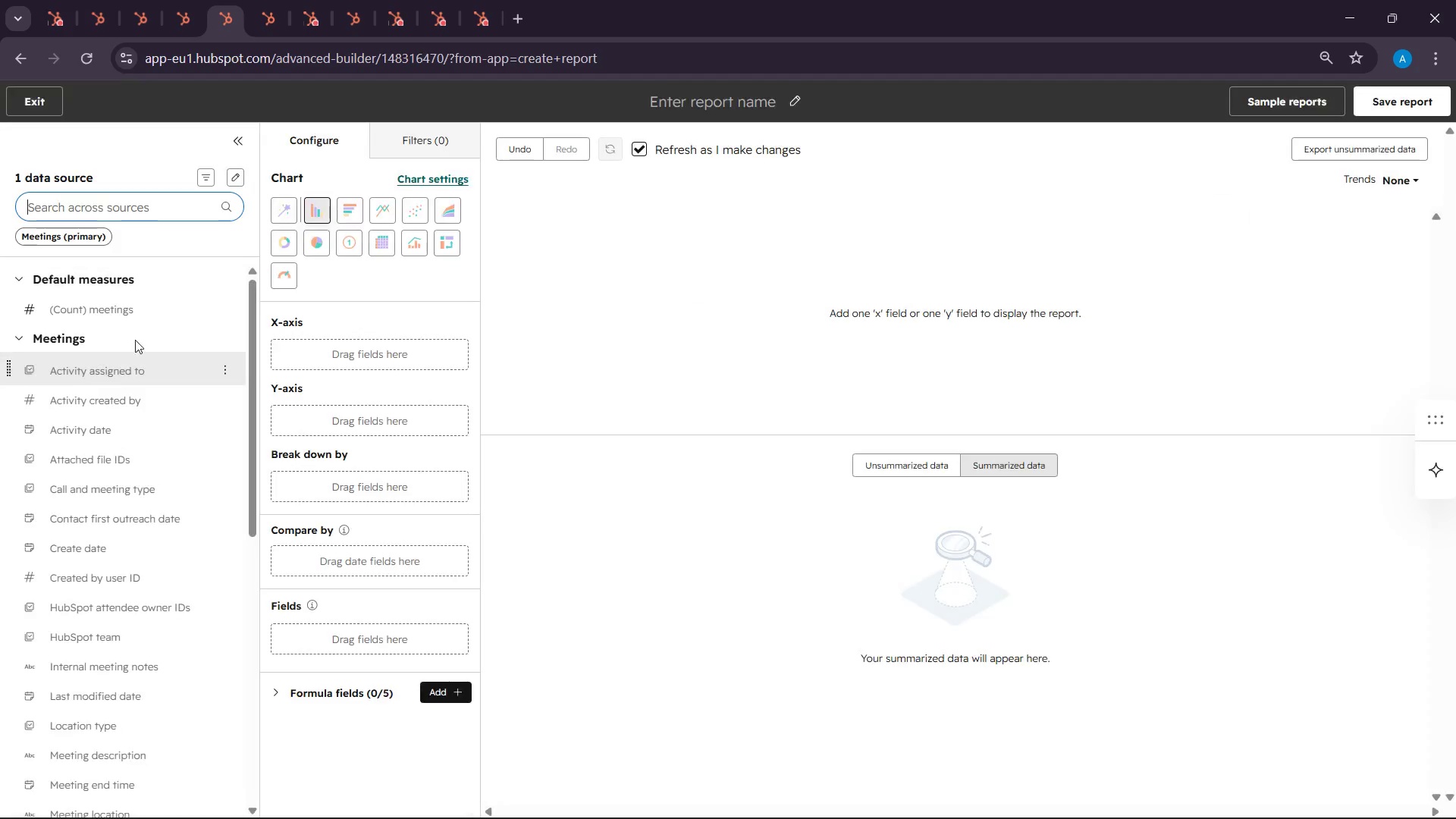 
left_click([152, 201])
 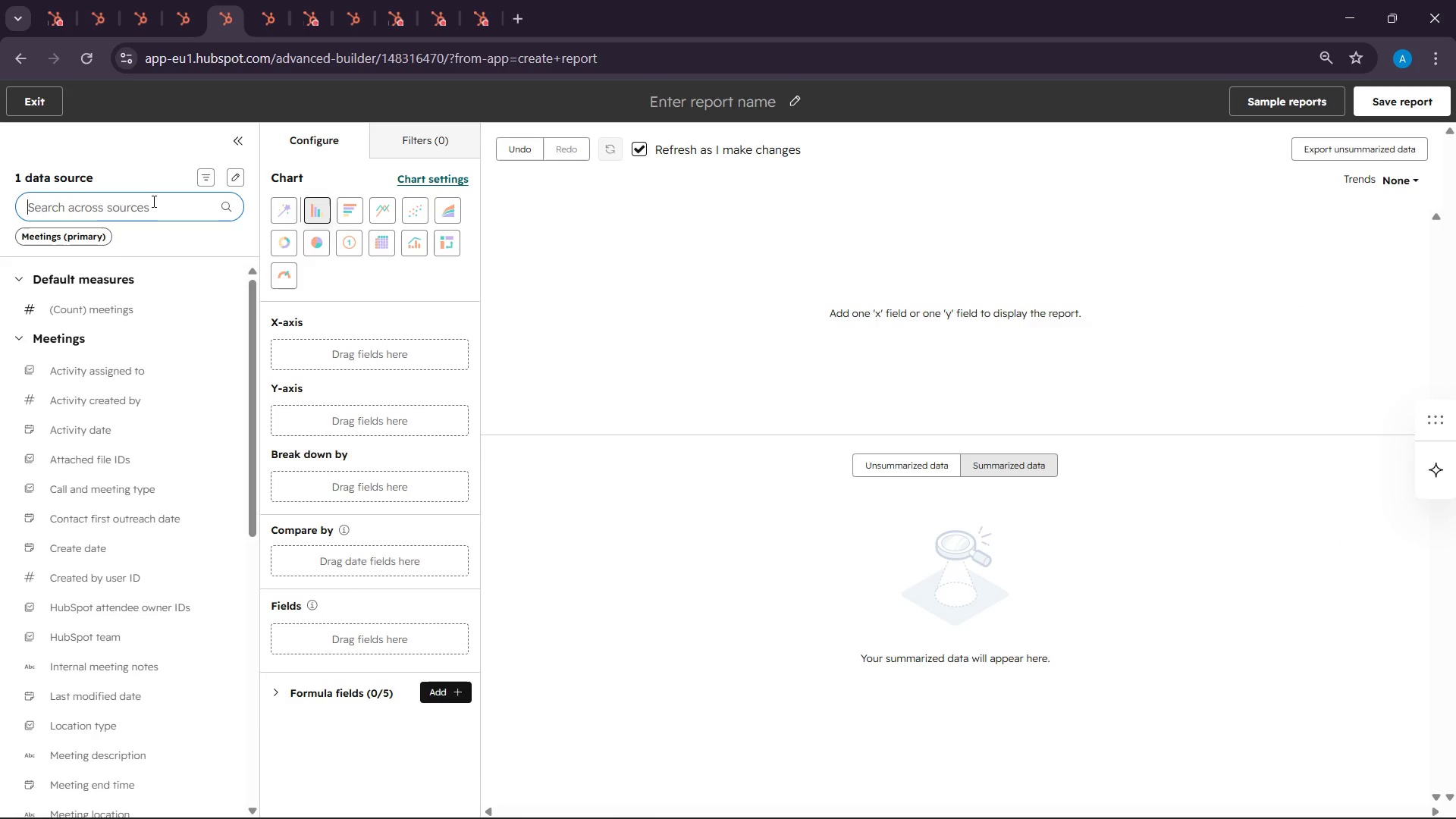 
type(meeting name)
 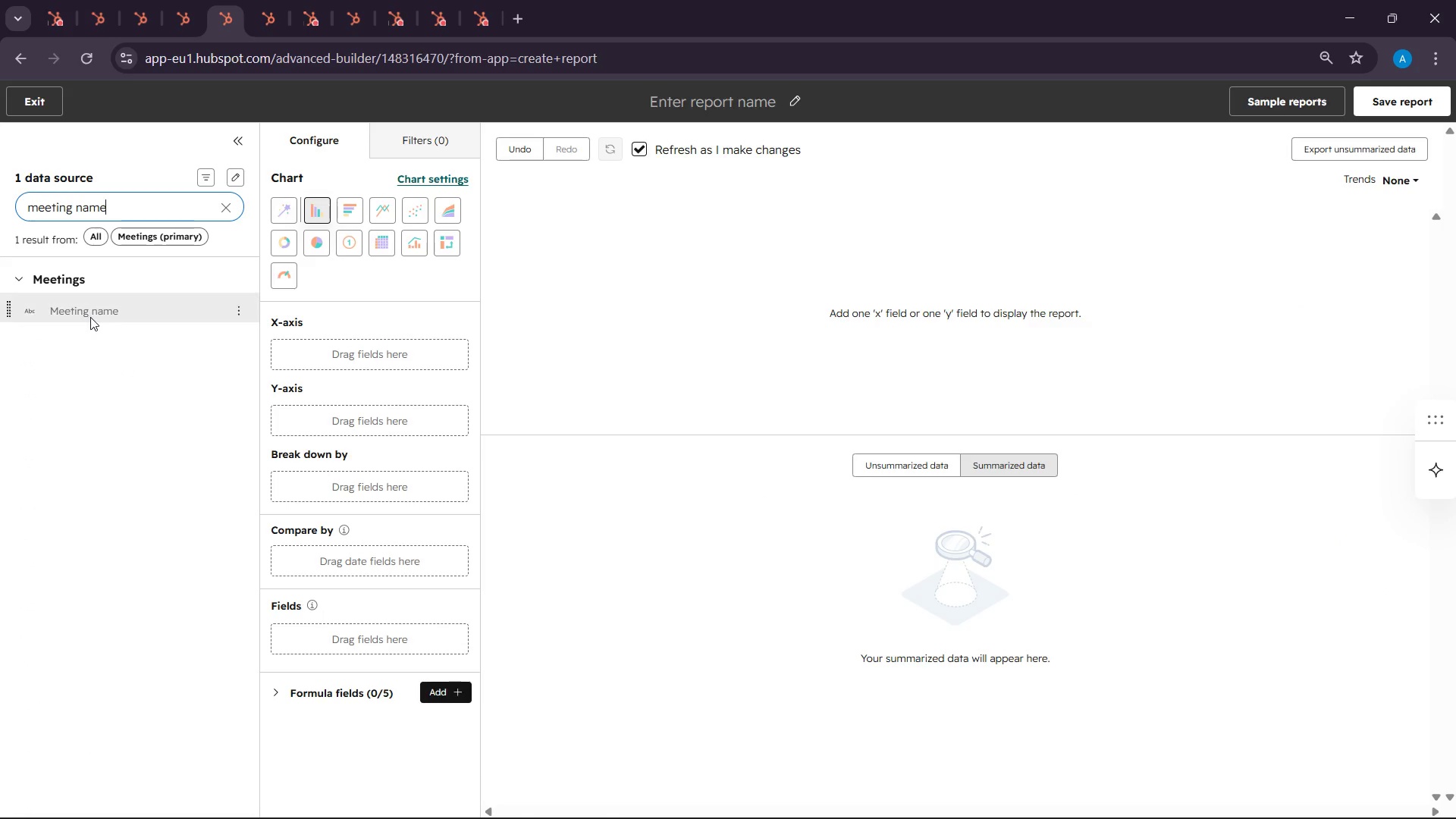 
left_click_drag(start_coordinate=[90, 317], to_coordinate=[315, 346])
 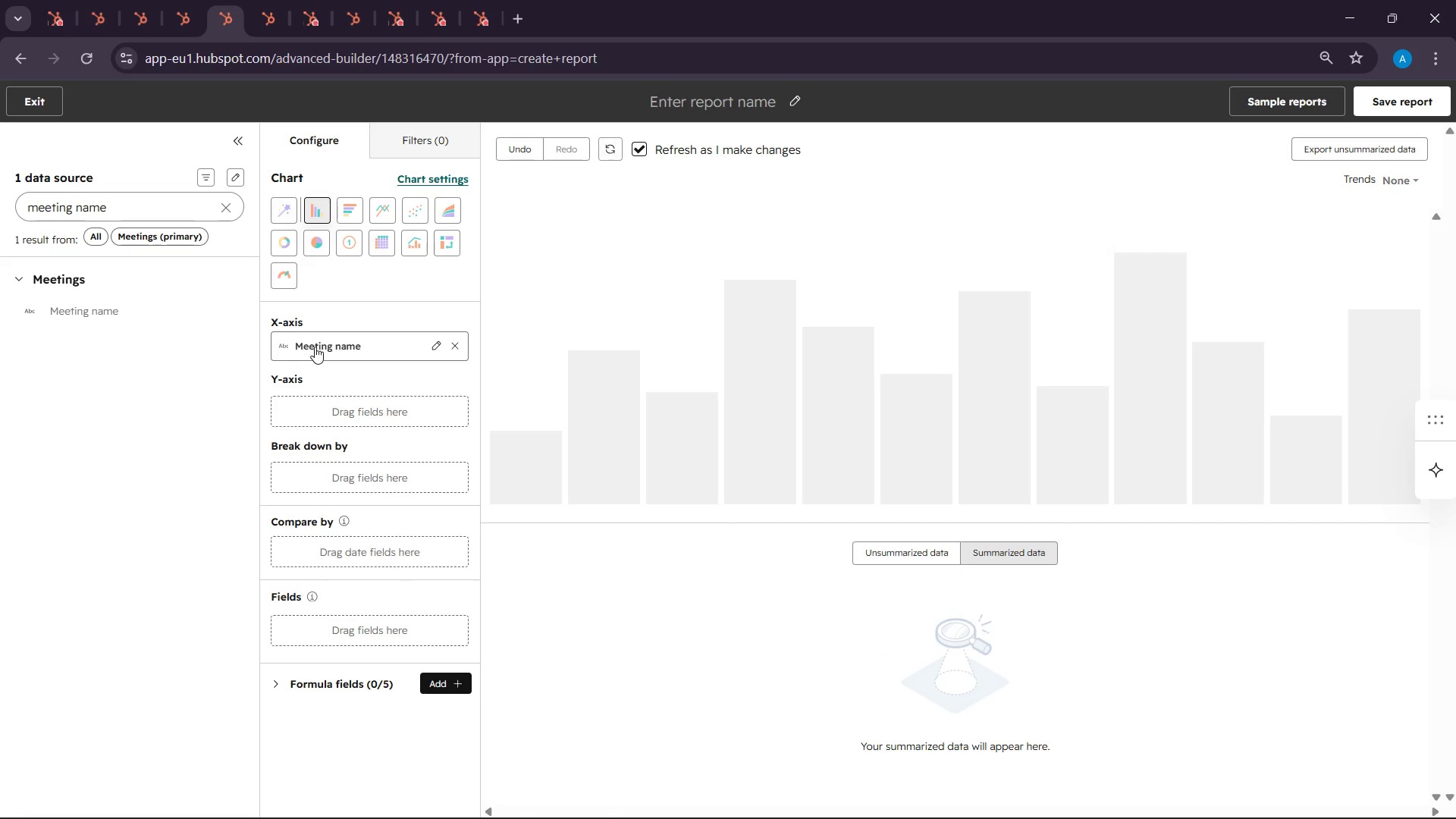 
left_click([315, 347])
 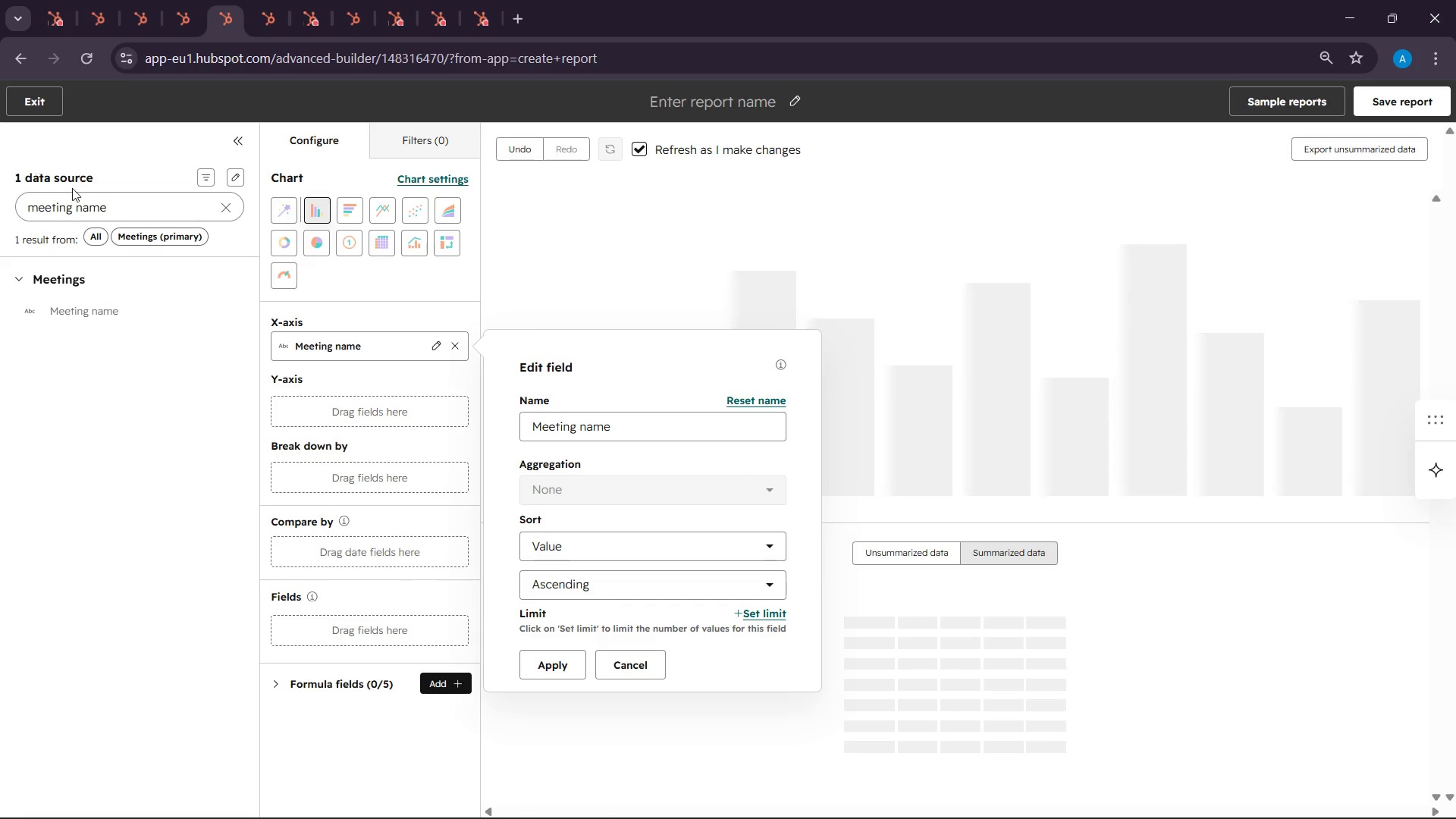 
left_click([112, 208])
 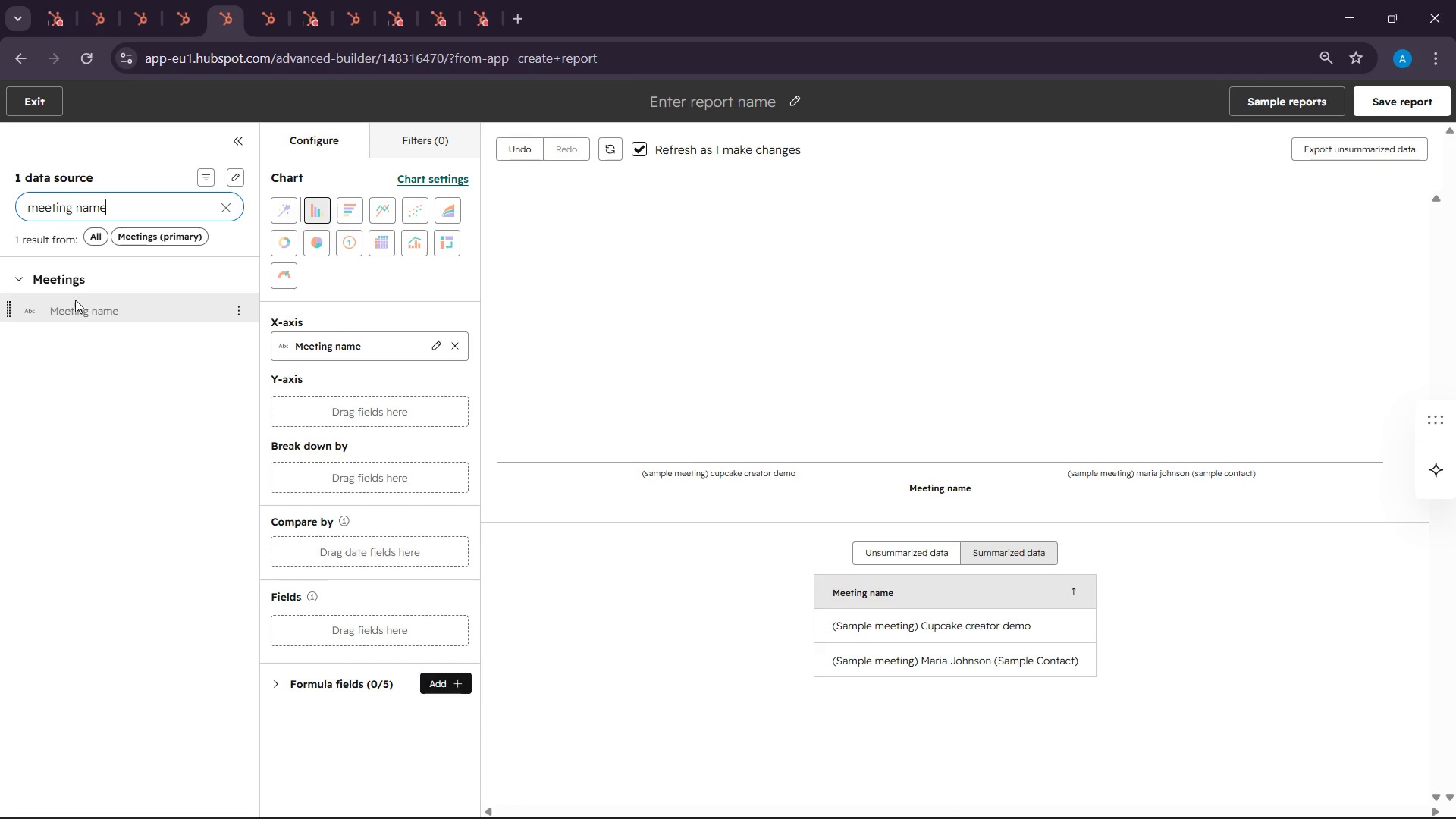 
double_click([158, 209])
 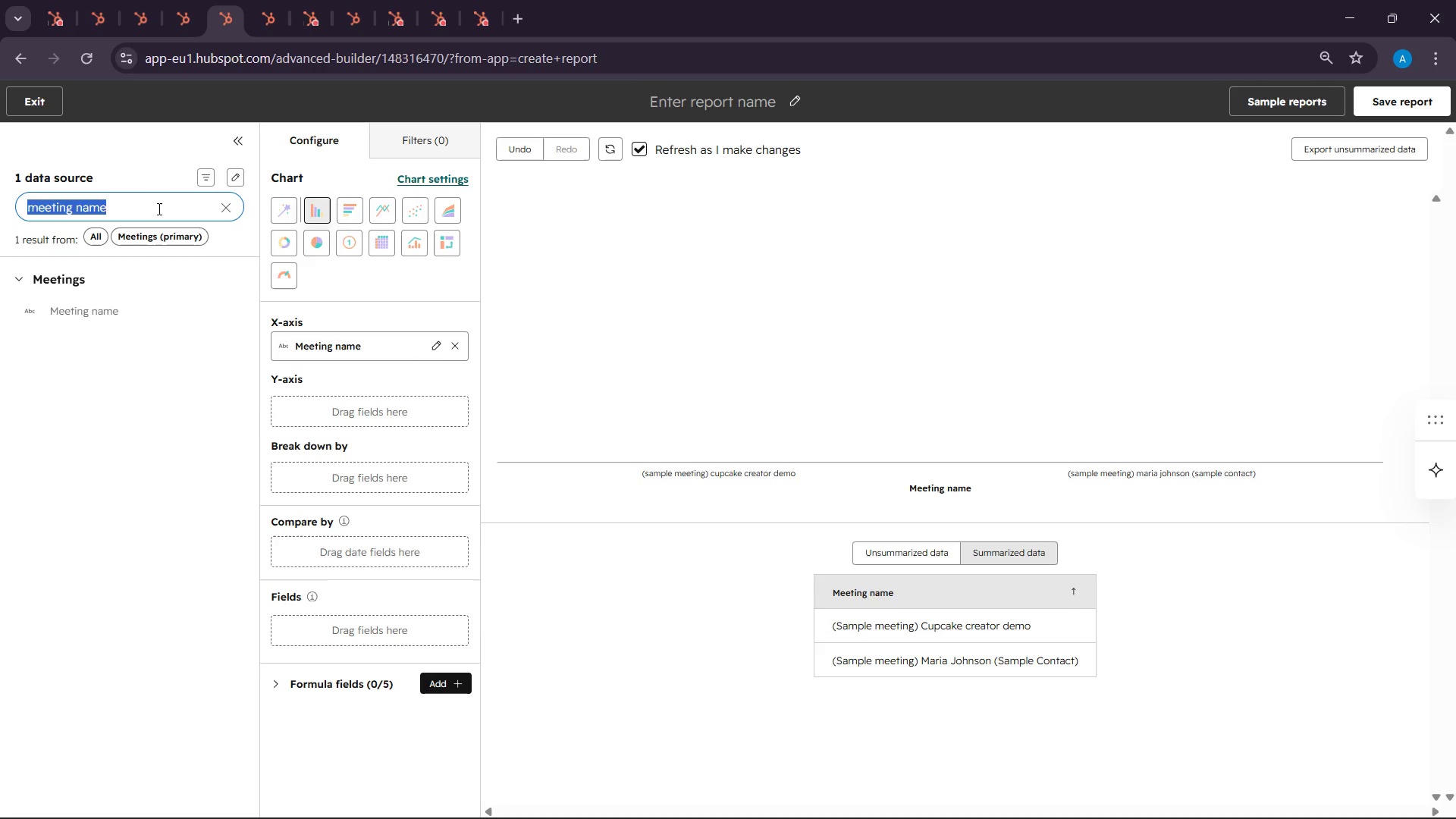 
triple_click([158, 209])
 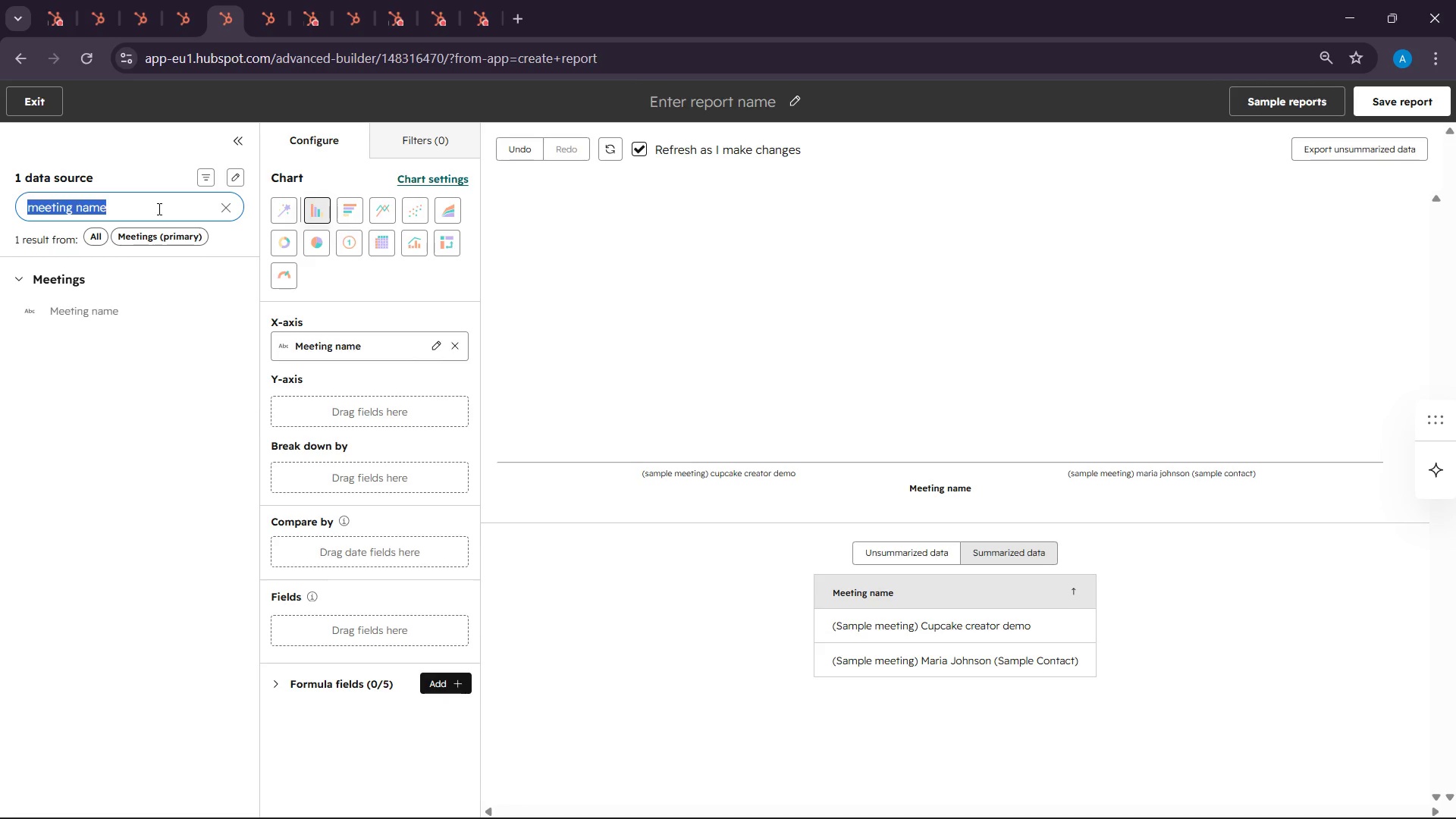 
key(Backspace)
type(meeting gayt)
key(Backspace)
type(e)
 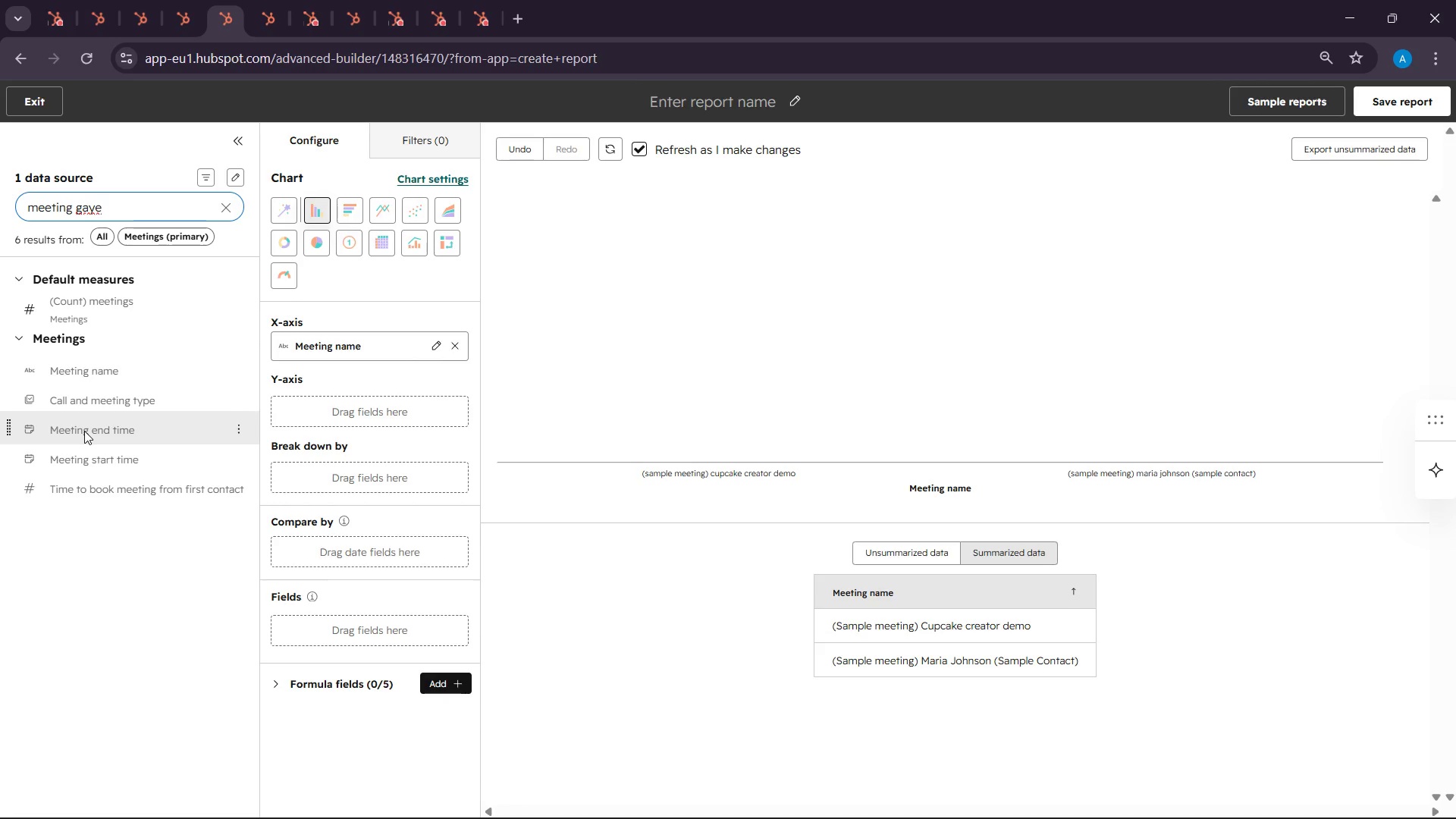 
key(Backspace)
key(Backspace)
key(Backspace)
key(Backspace)
type(f)
key(Backspace)
type(date)
 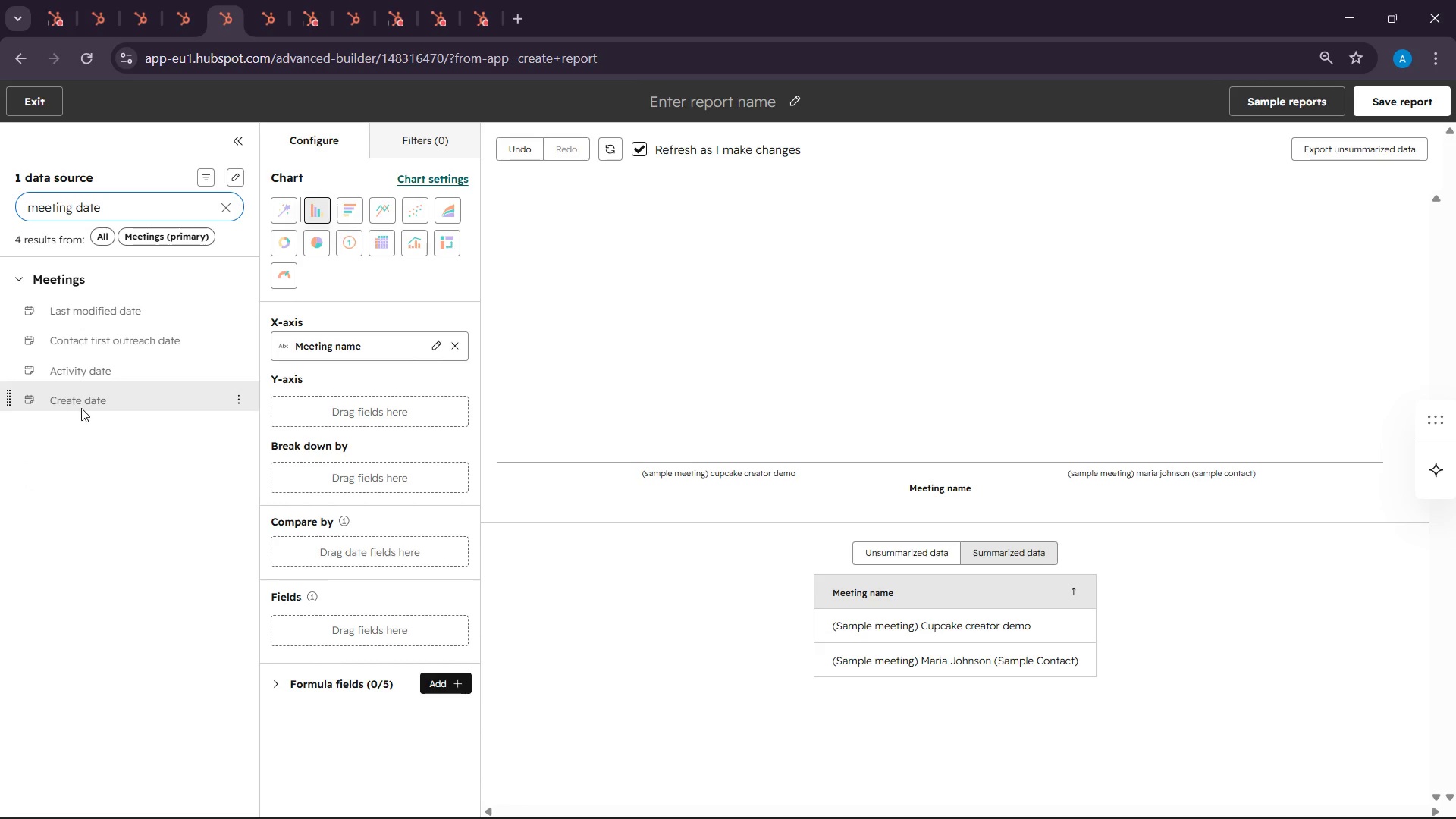 
left_click_drag(start_coordinate=[54, 397], to_coordinate=[304, 402])
 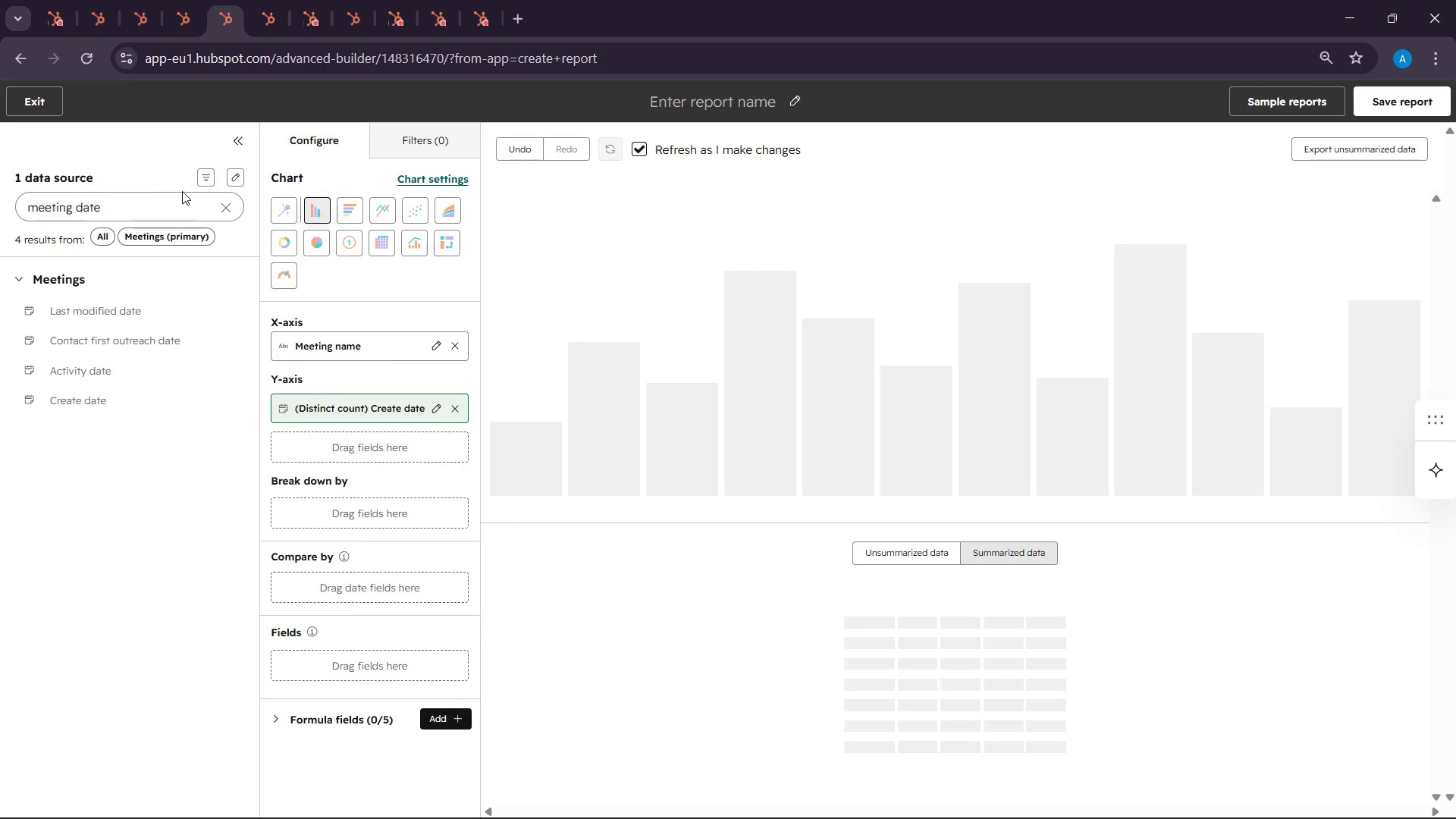 
left_click([145, 191])
 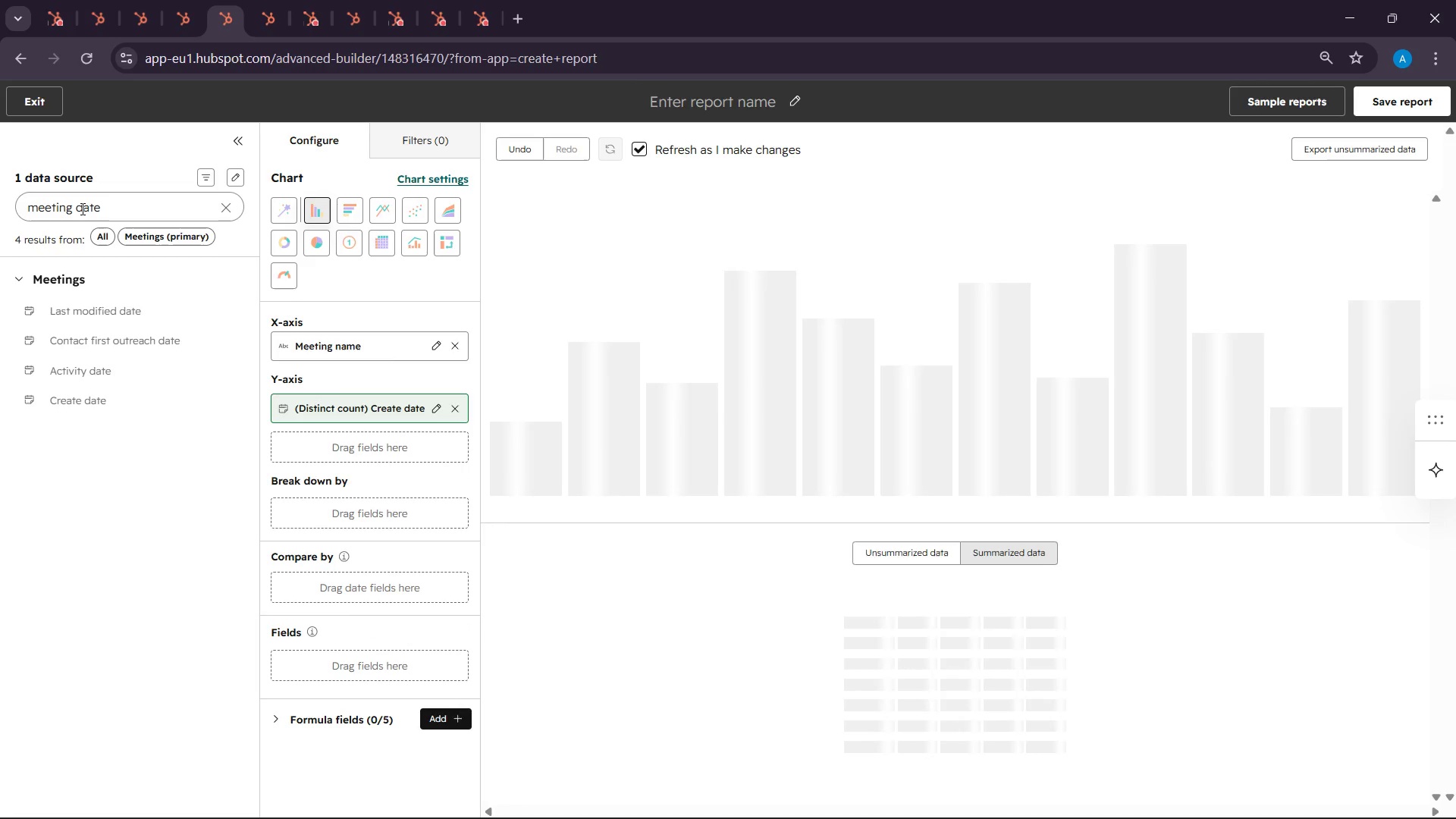 
left_click([81, 209])
 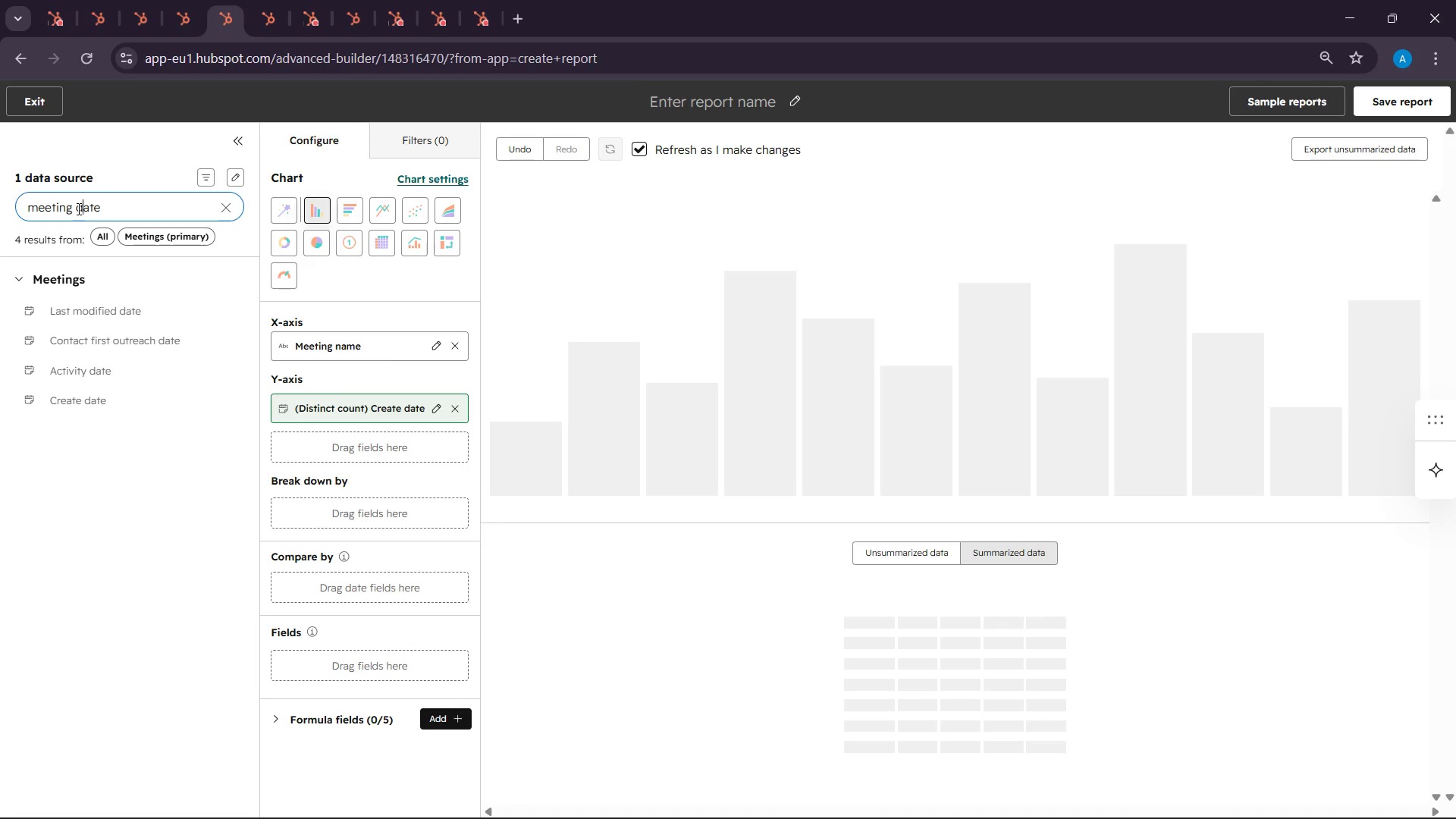 
left_click([77, 208])
 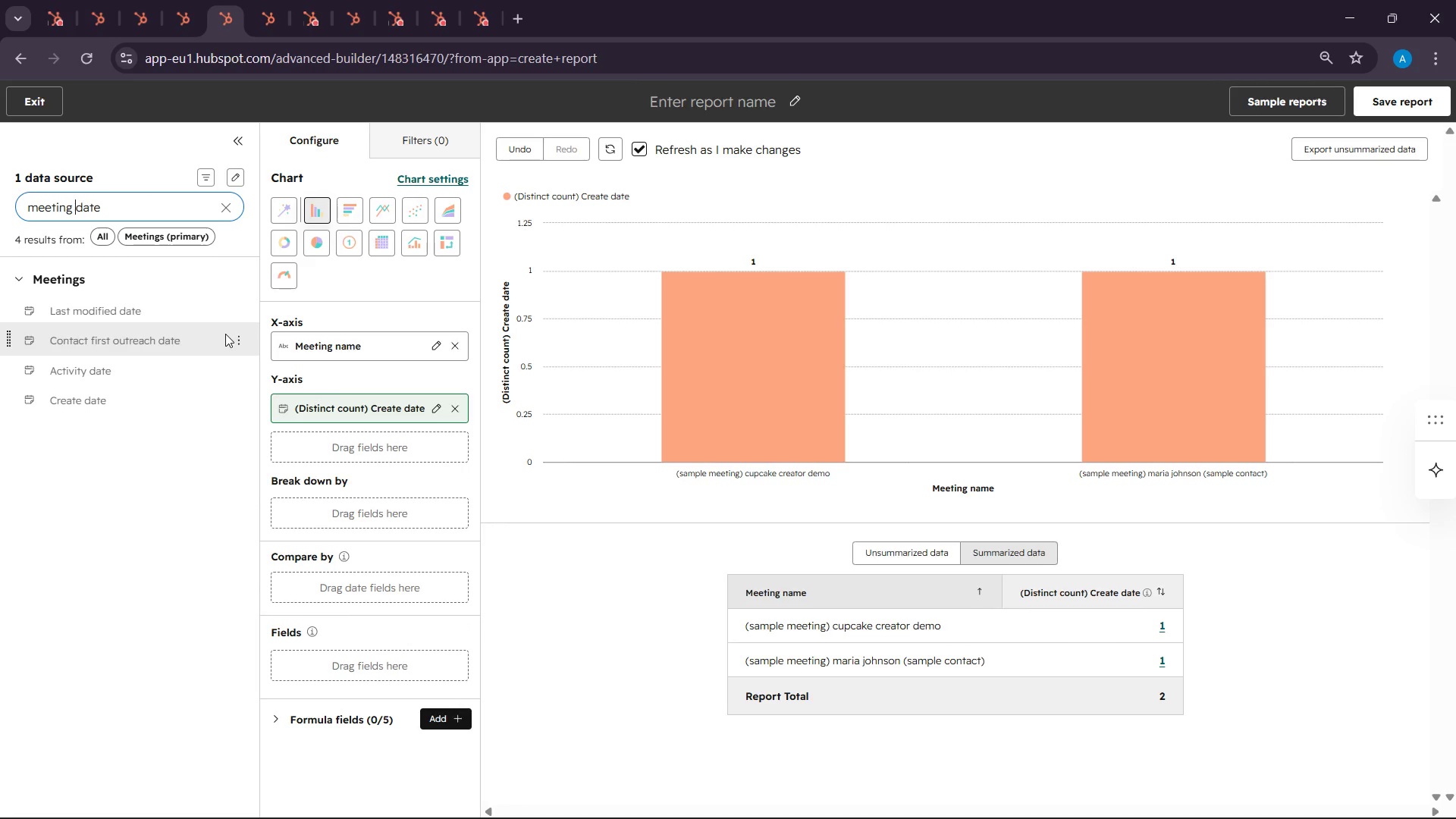 
left_click([224, 209])
 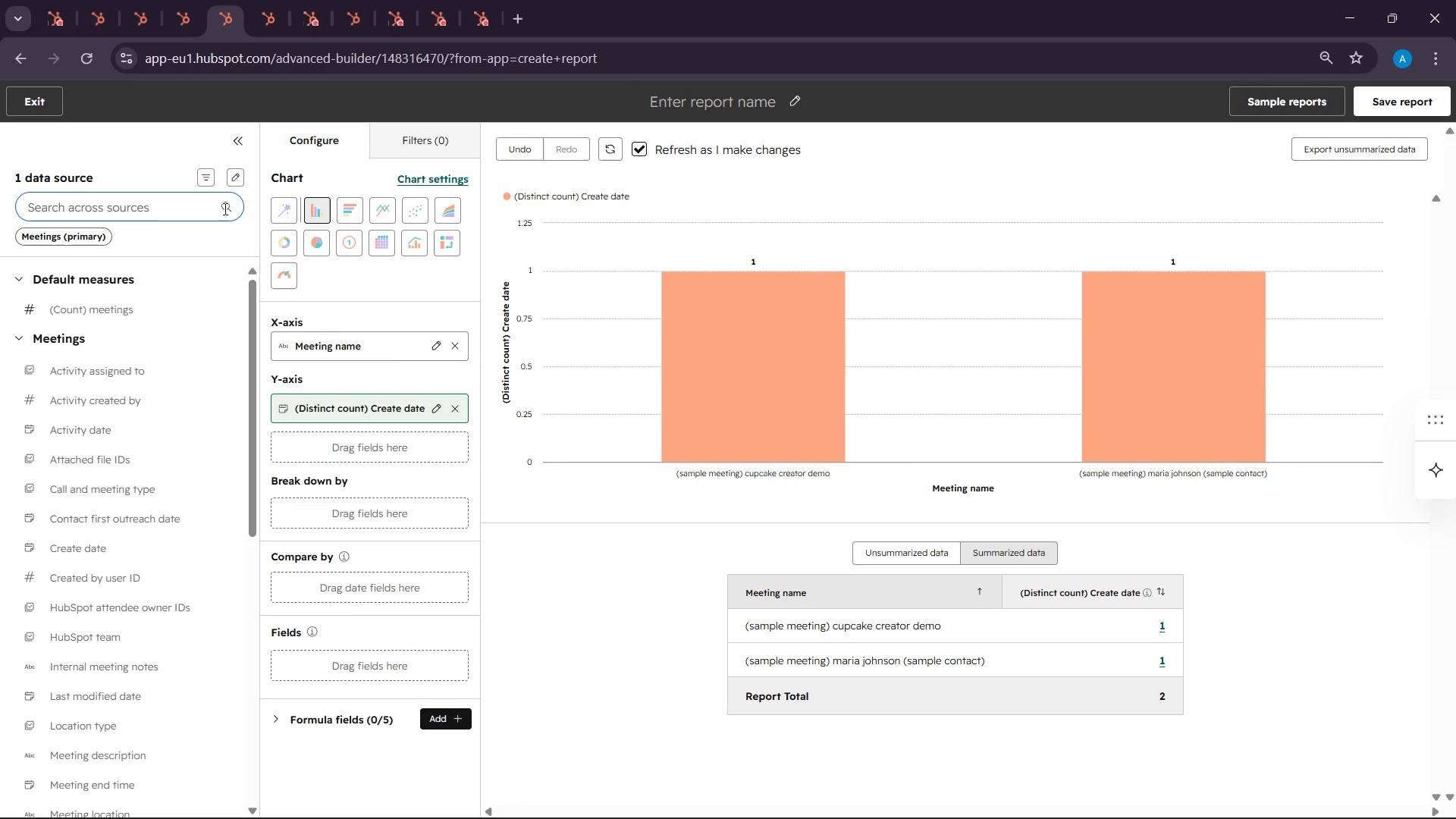 
type(contact)
 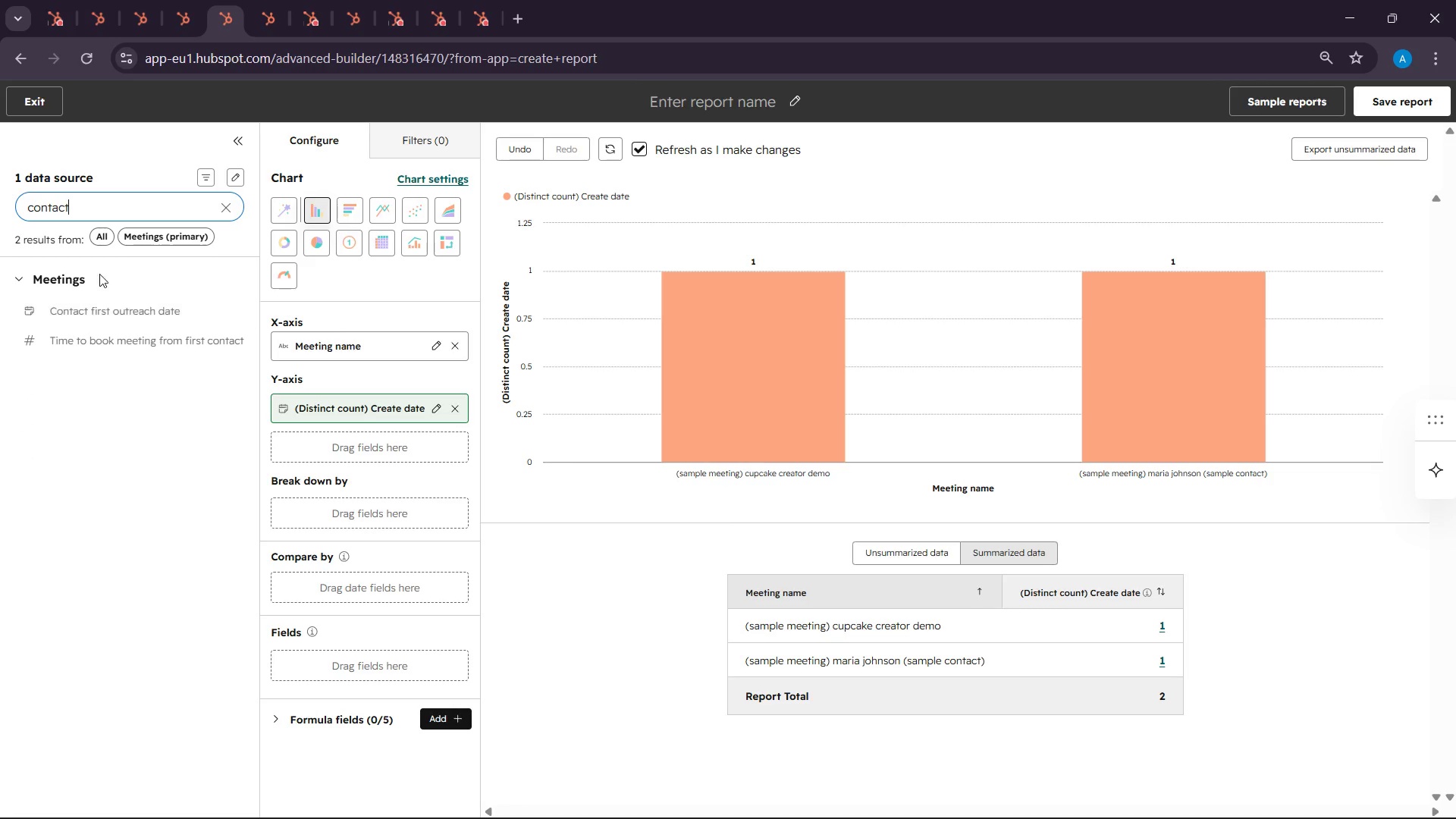 
type( na)
 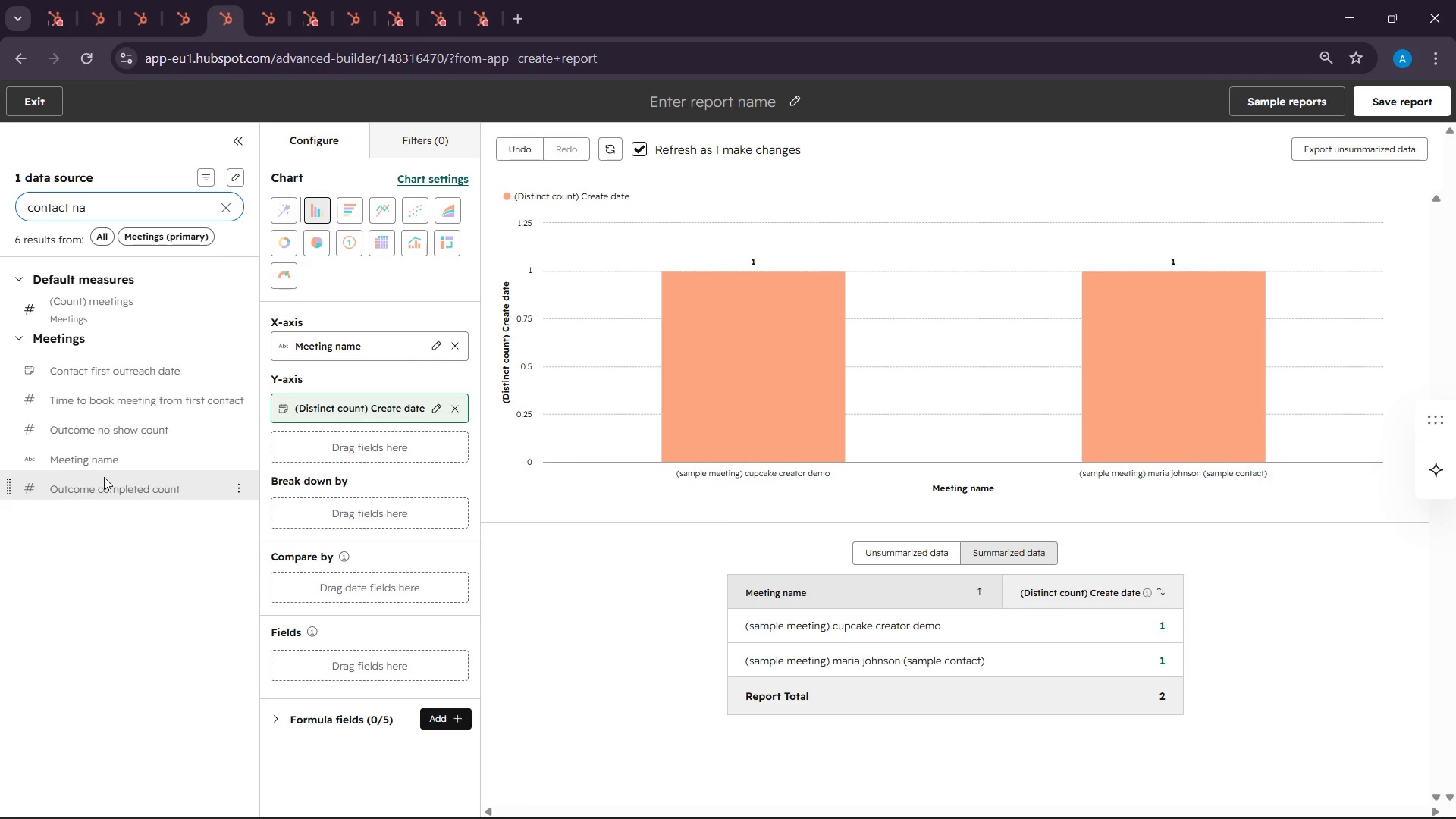 
wait(5.14)
 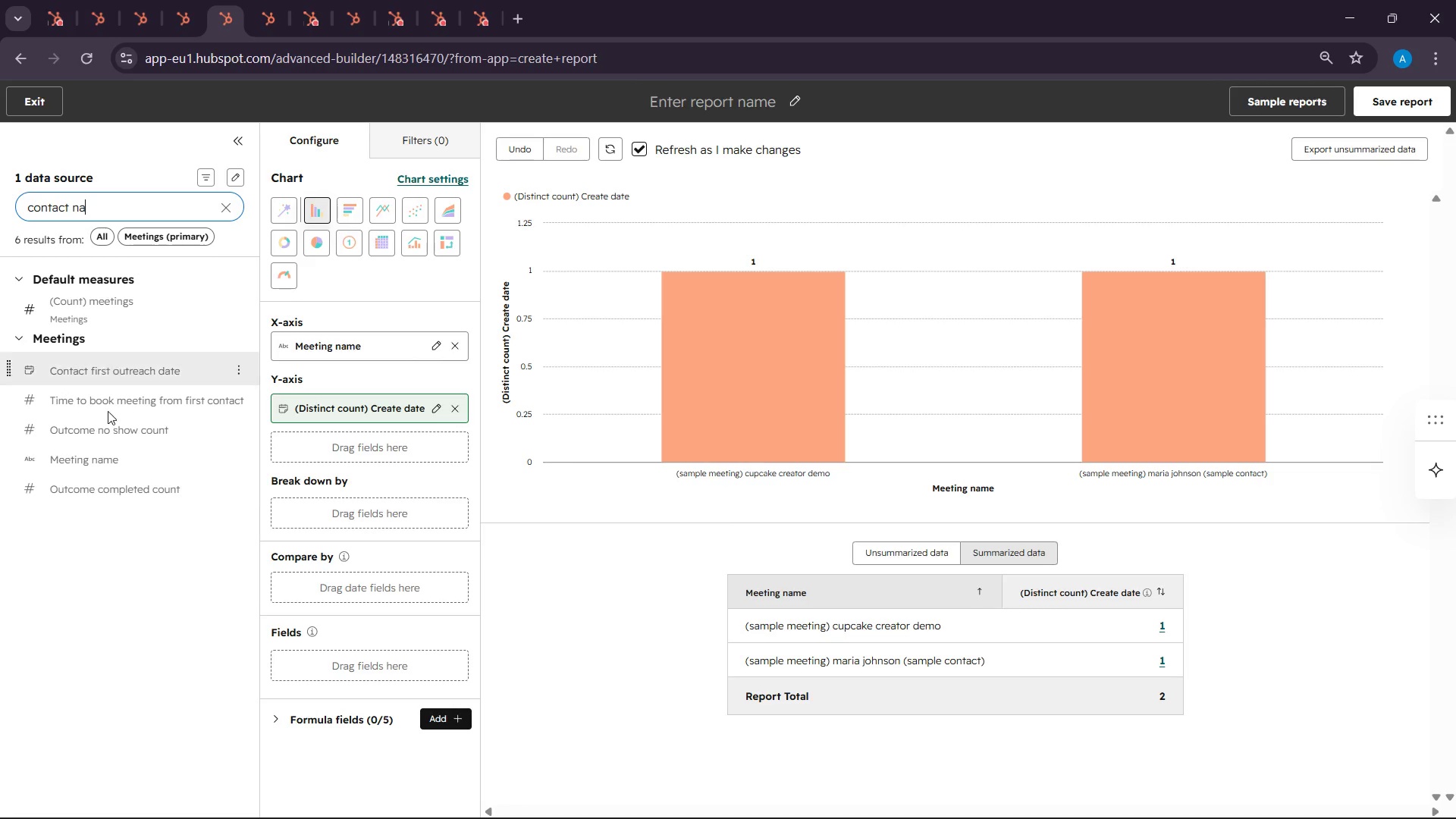 
left_click([224, 210])
 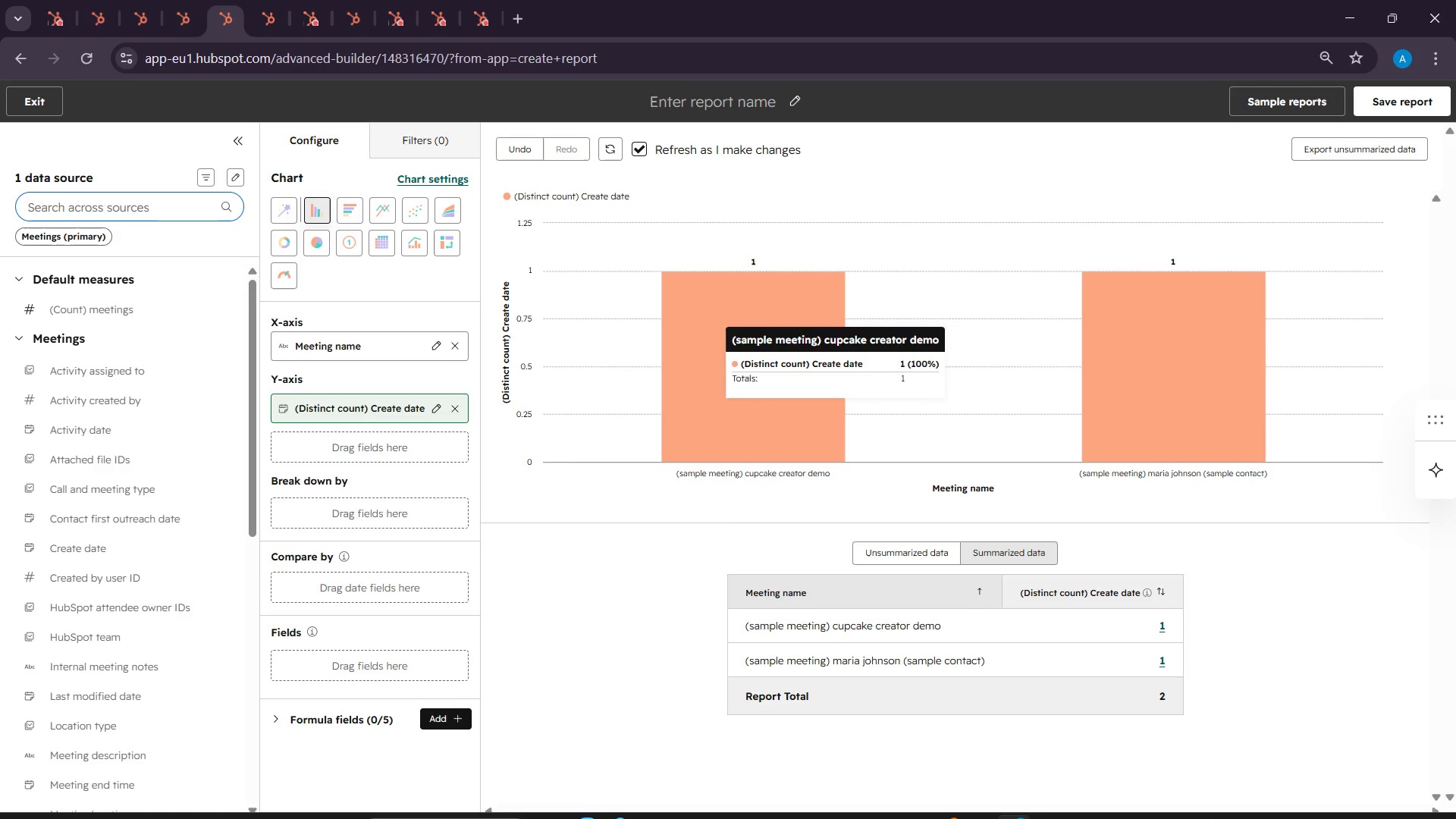 
left_click([1104, 808])
 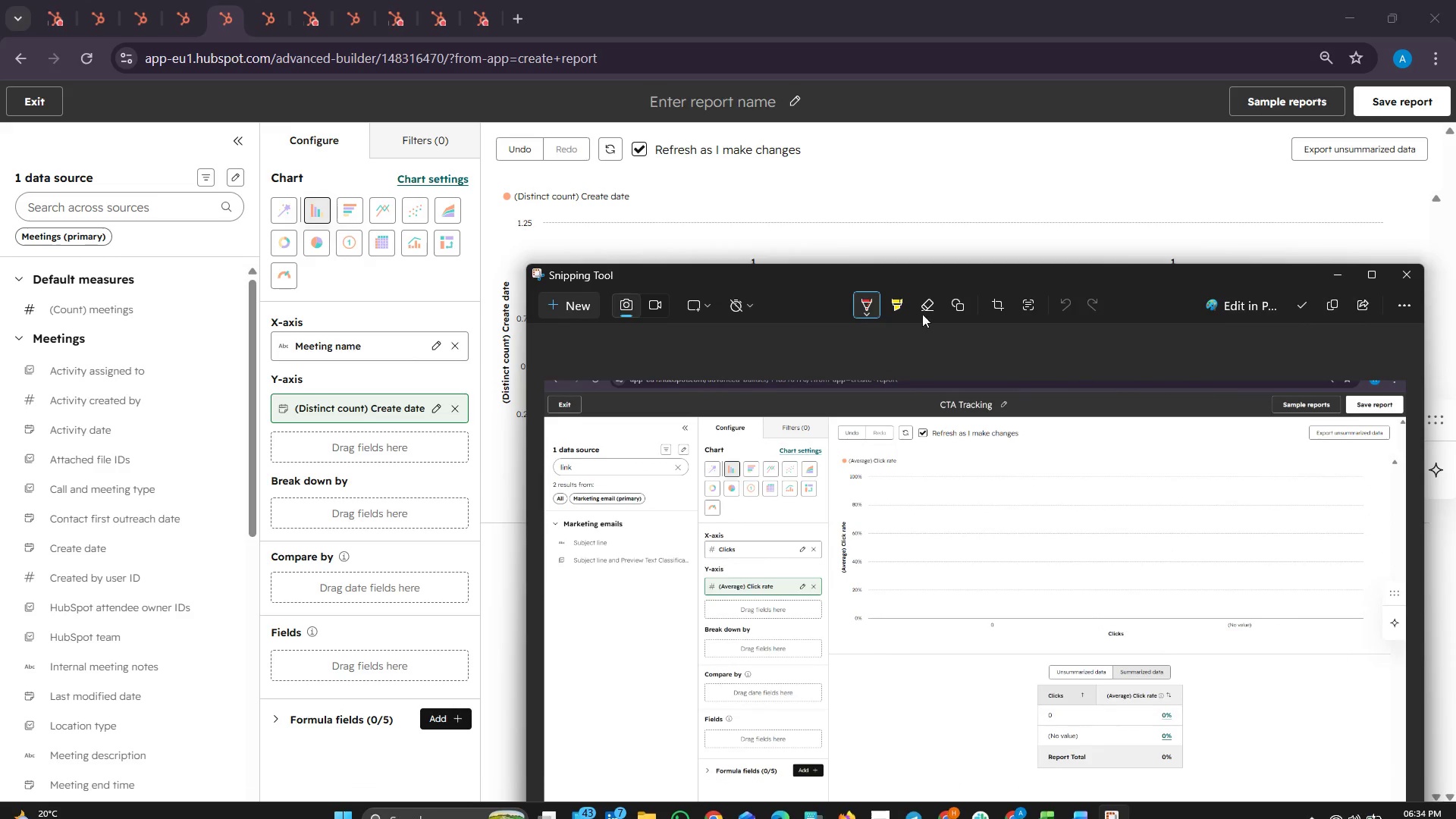 
left_click_drag(start_coordinate=[923, 268], to_coordinate=[766, 267])
 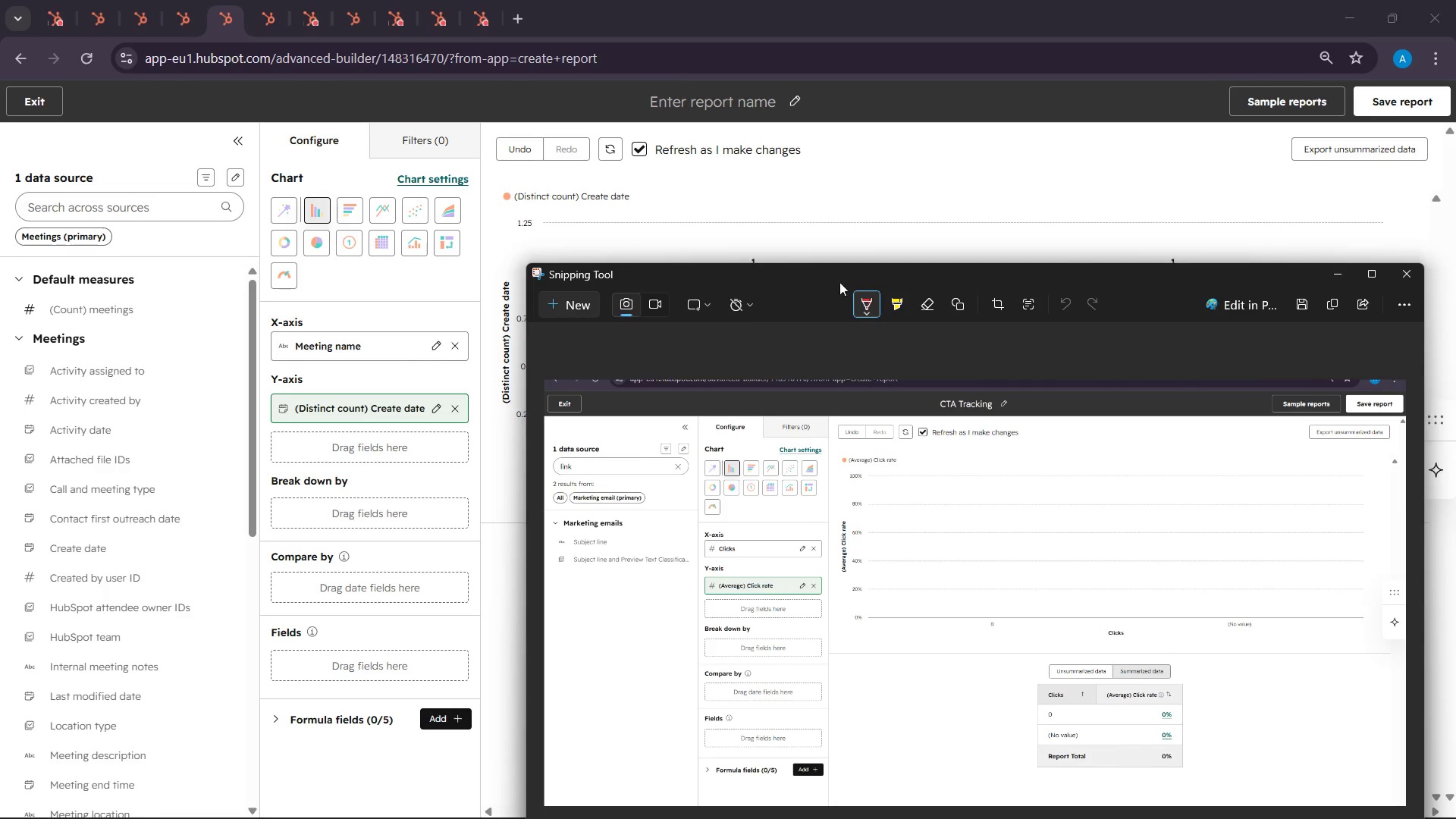 
left_click_drag(start_coordinate=[839, 282], to_coordinate=[943, 324])
 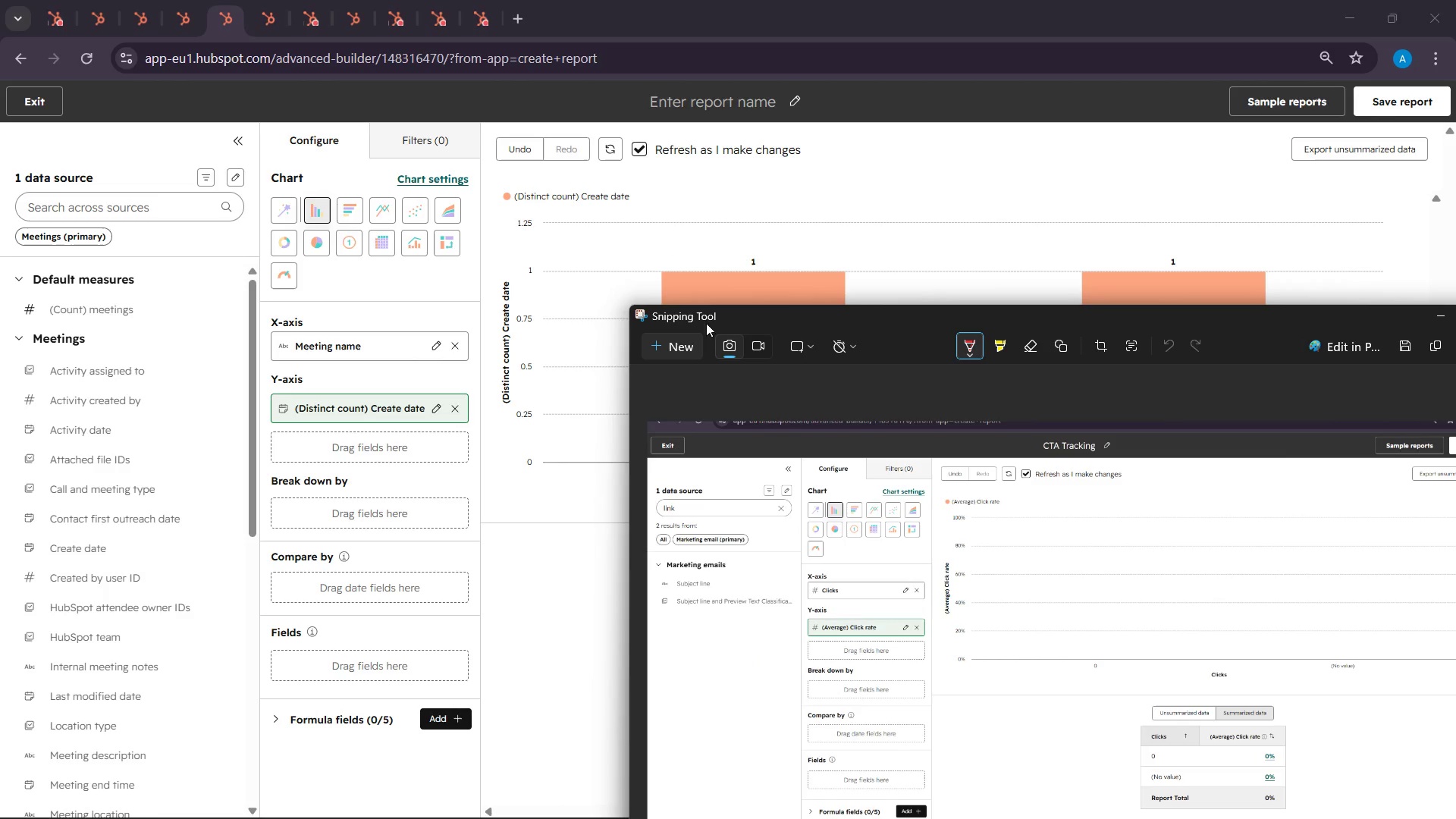 
left_click_drag(start_coordinate=[755, 311], to_coordinate=[771, 356])
 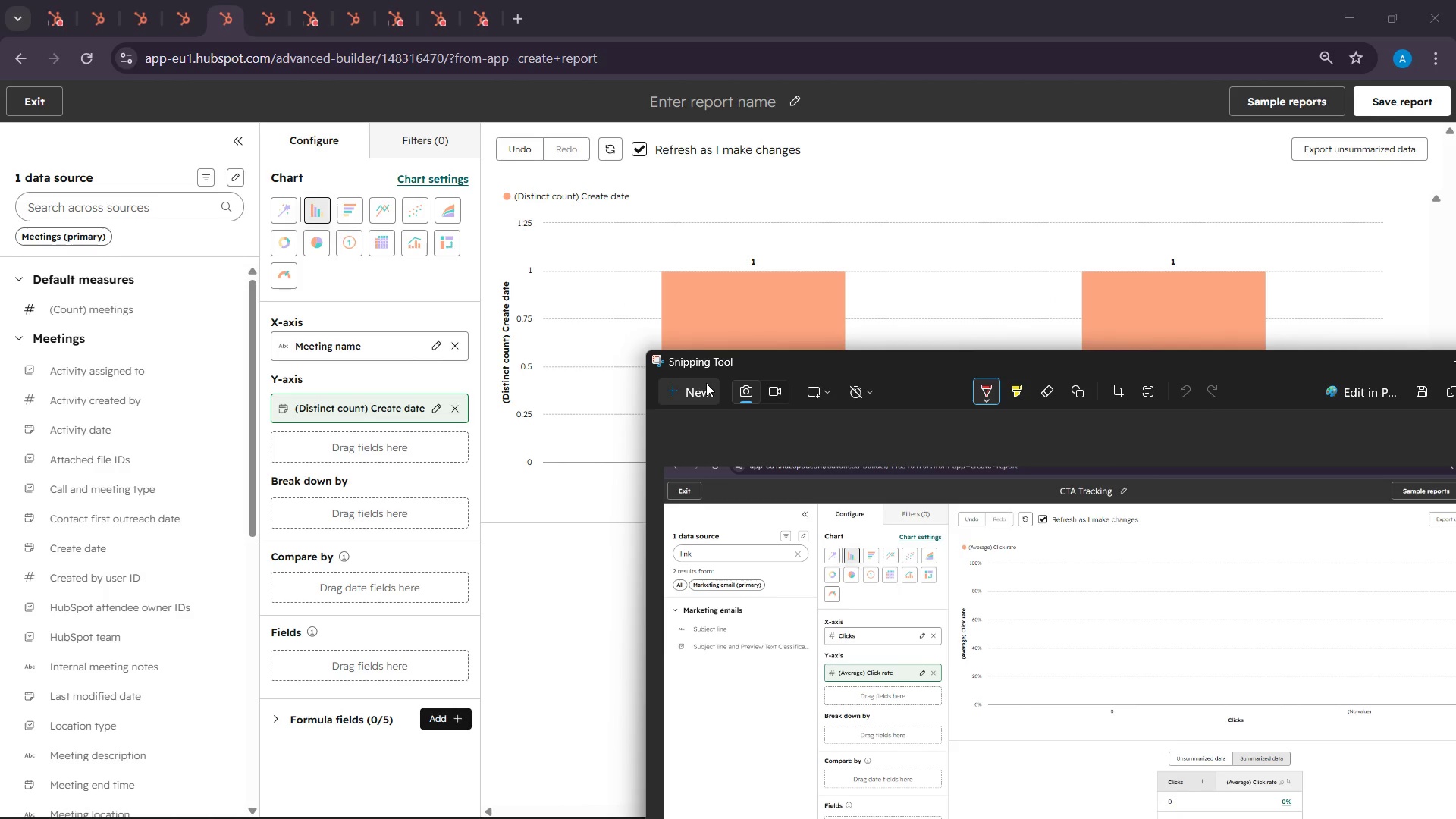 
left_click([706, 383])
 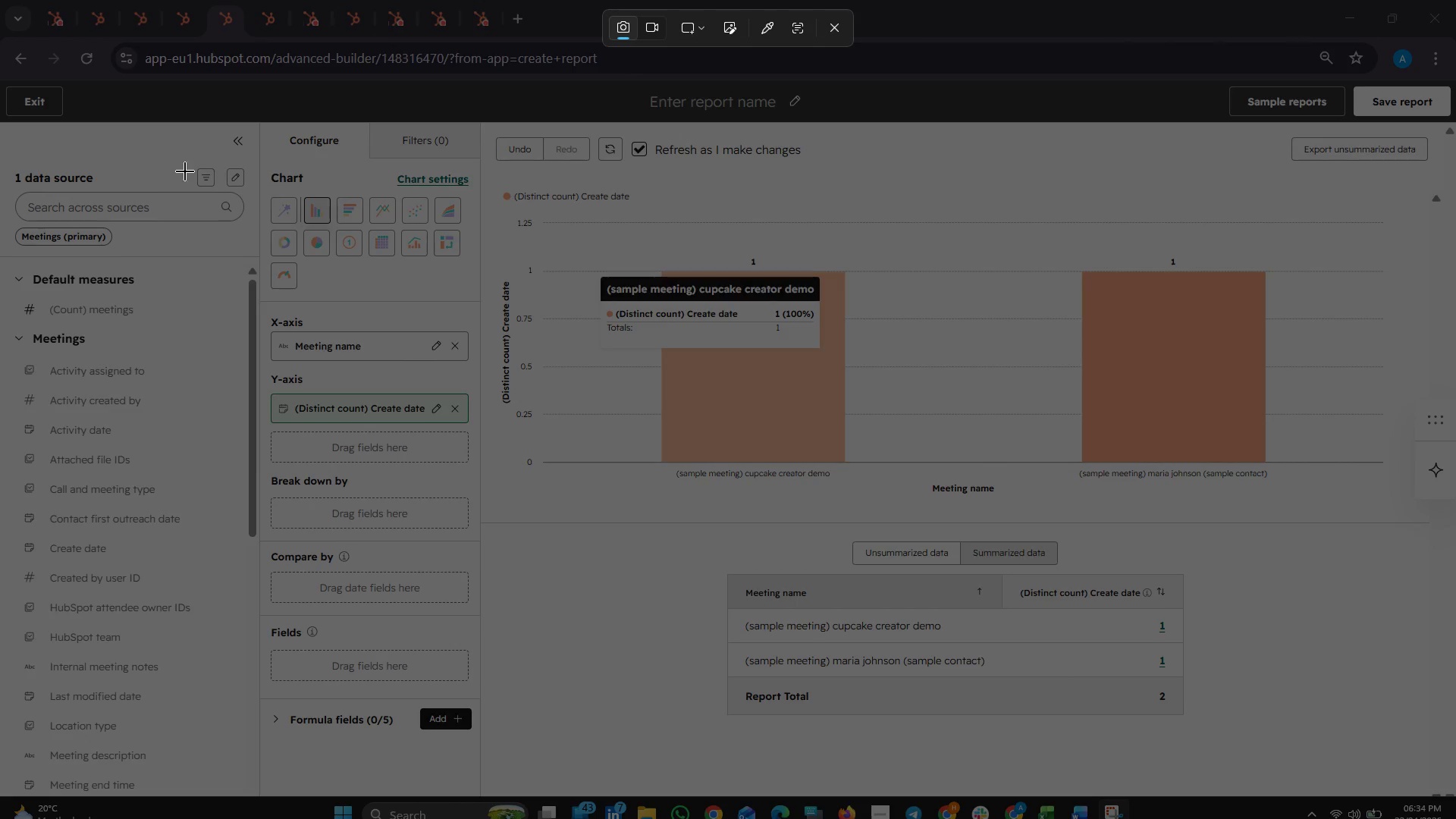 
left_click_drag(start_coordinate=[0, 78], to_coordinate=[1455, 768])
 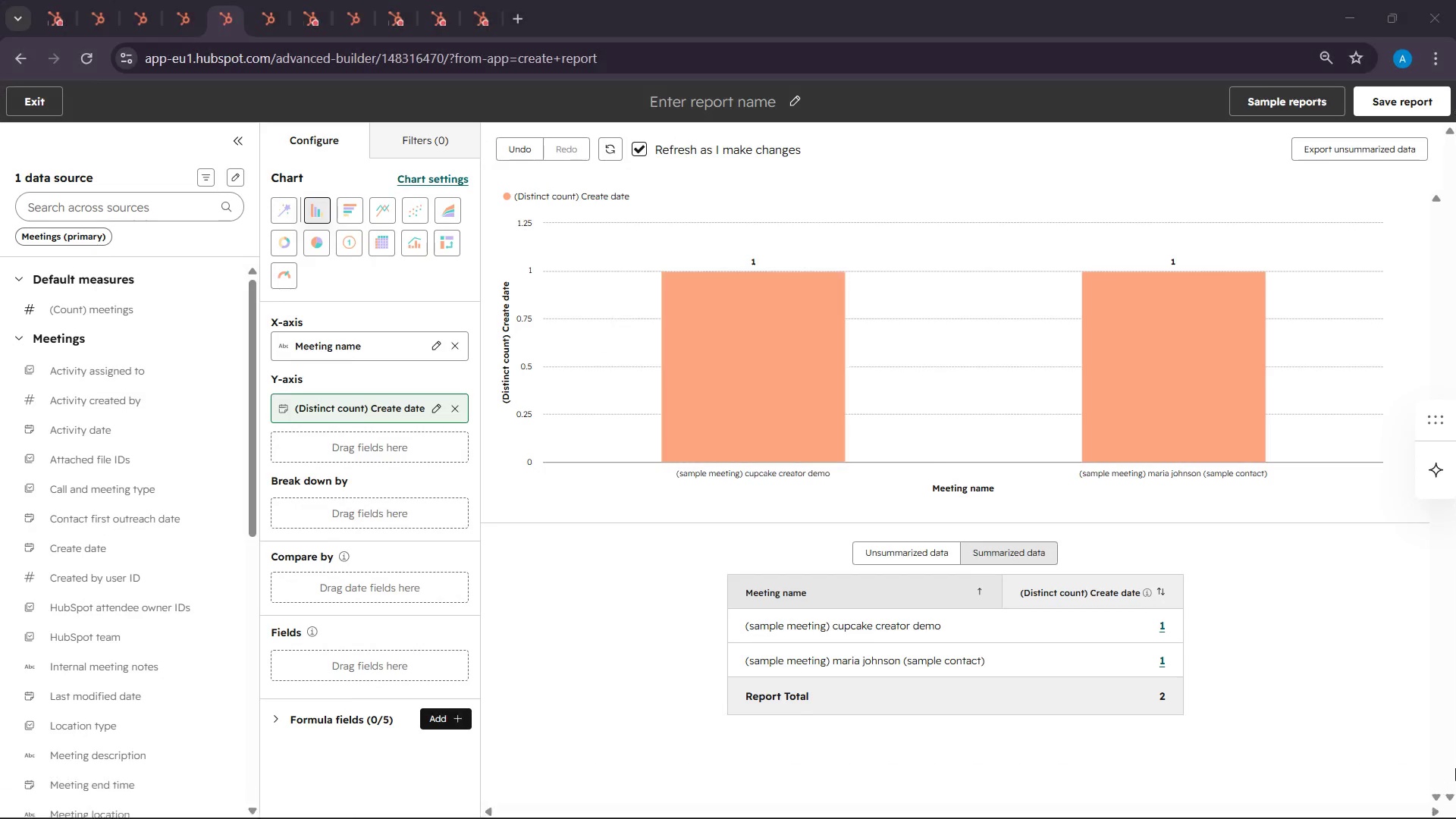 
left_click([1455, 768])
 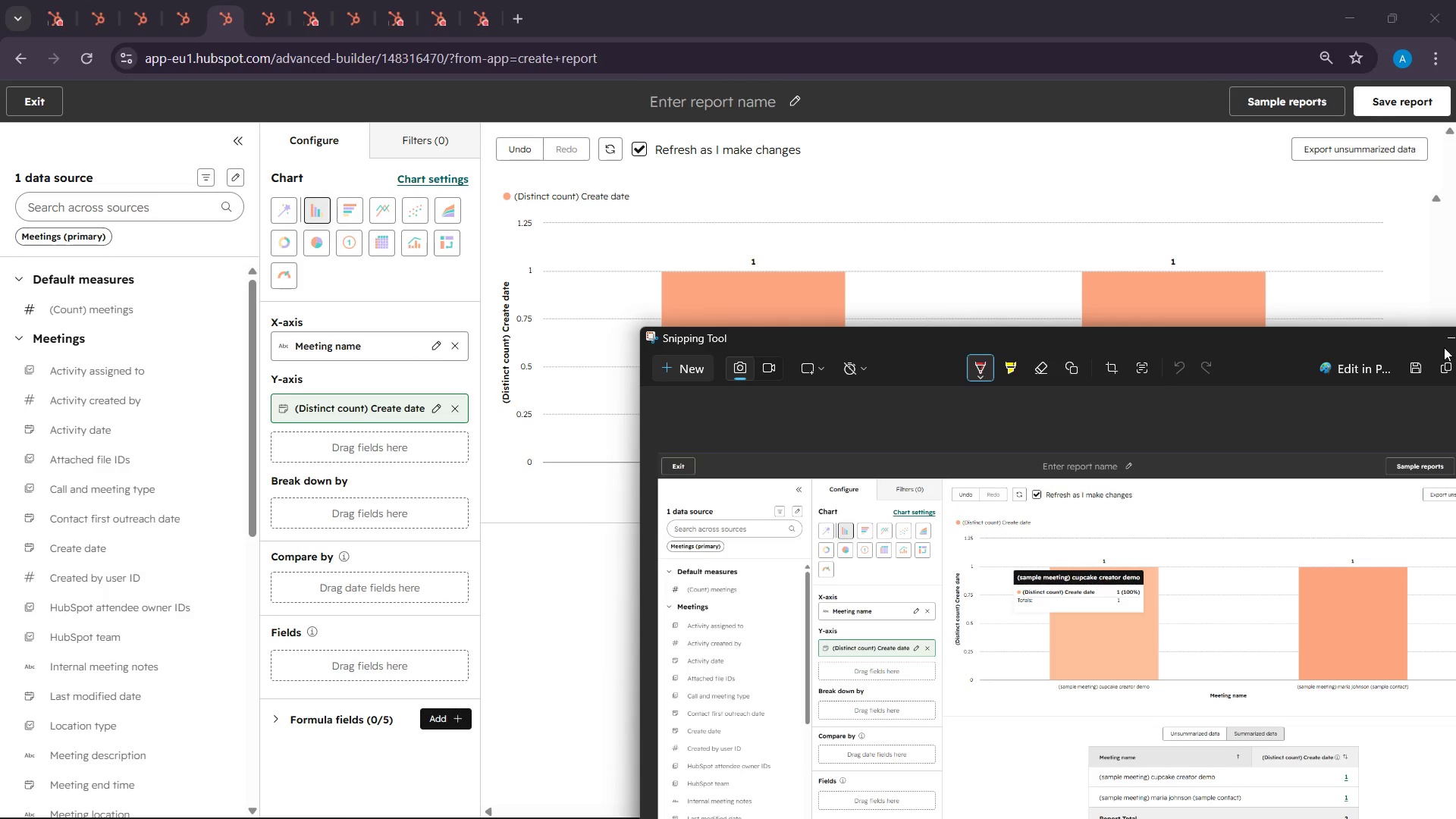 
left_click([1448, 343])
 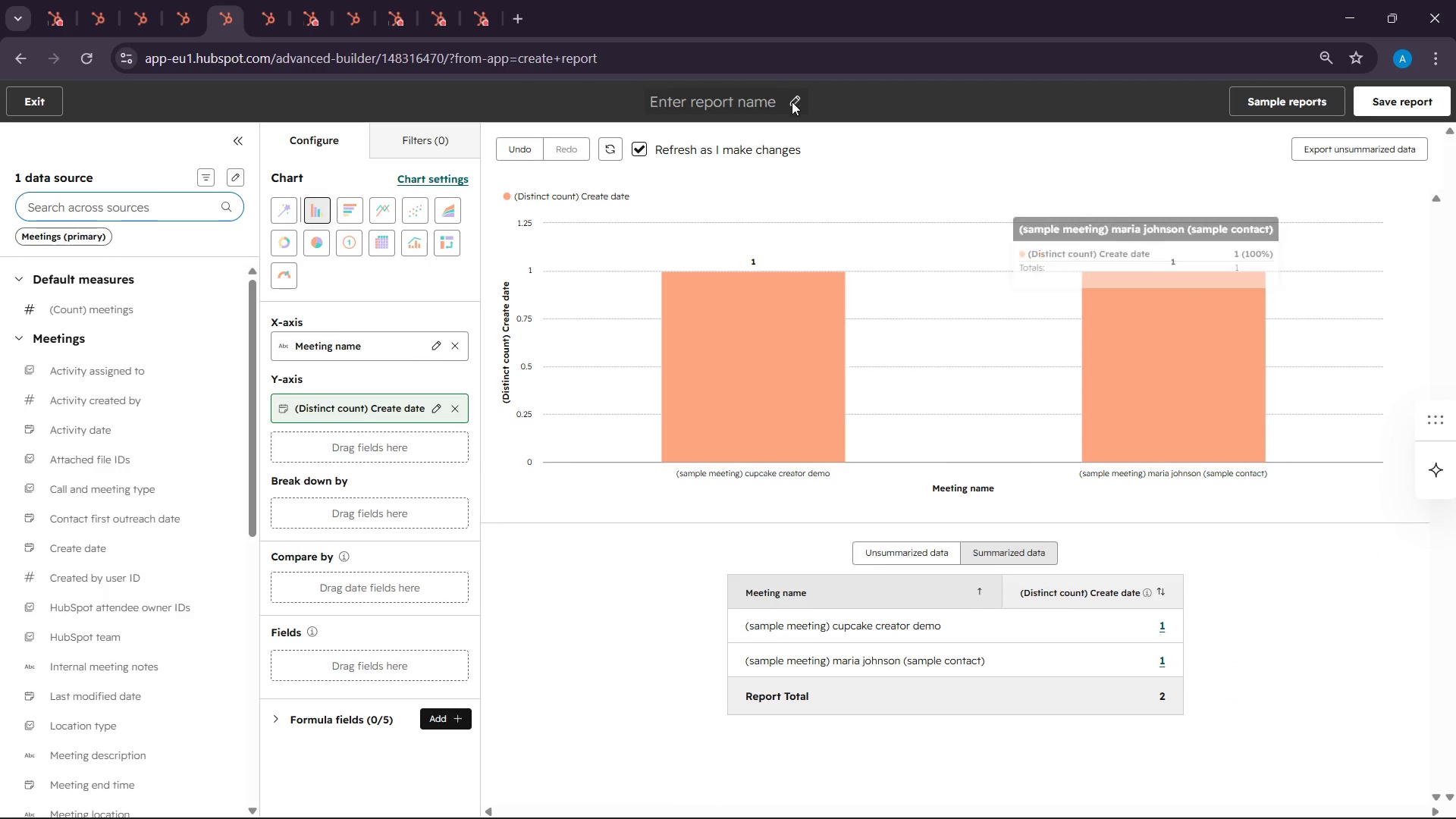 
double_click([794, 104])
 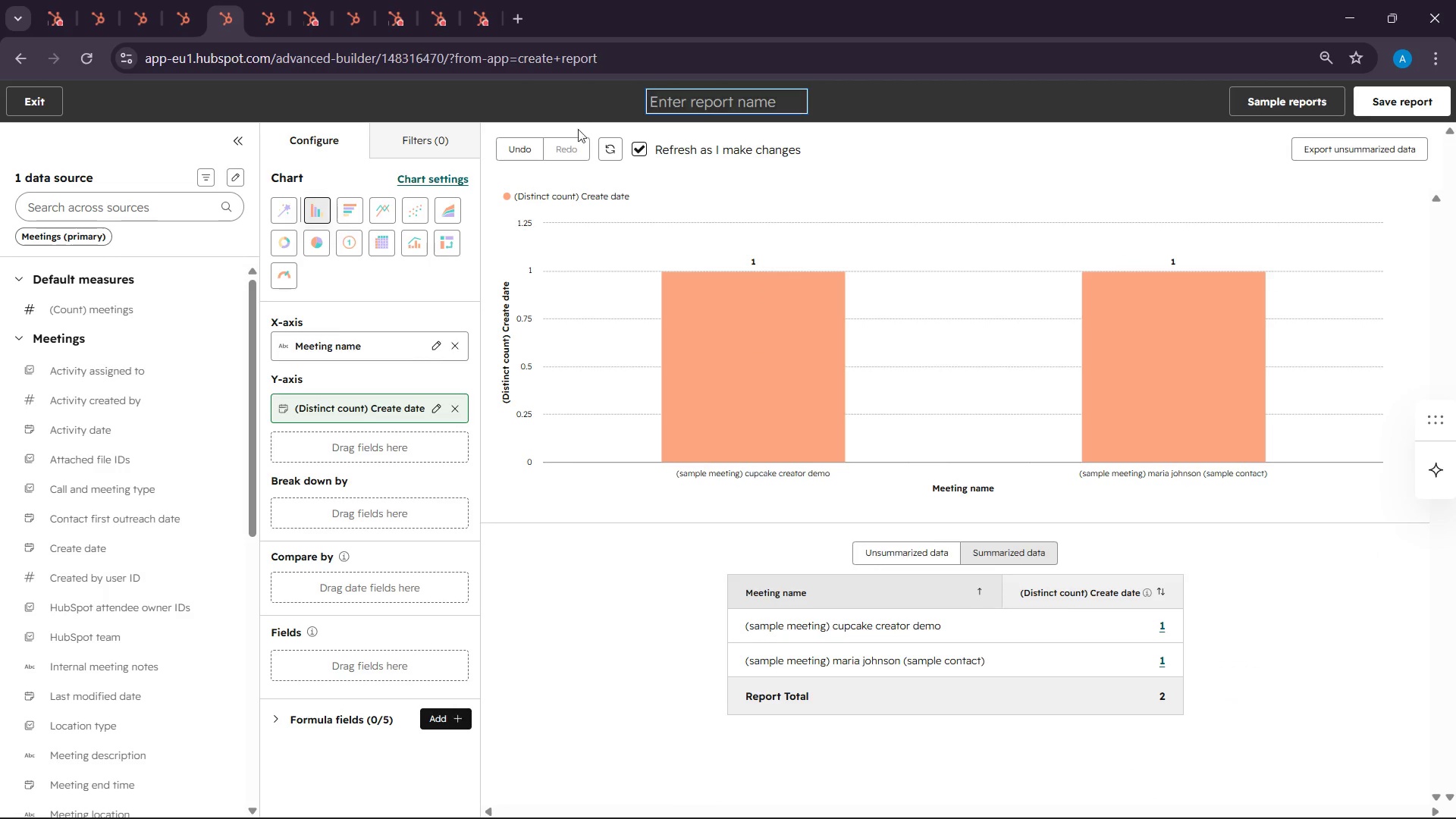 
wait(5.83)
 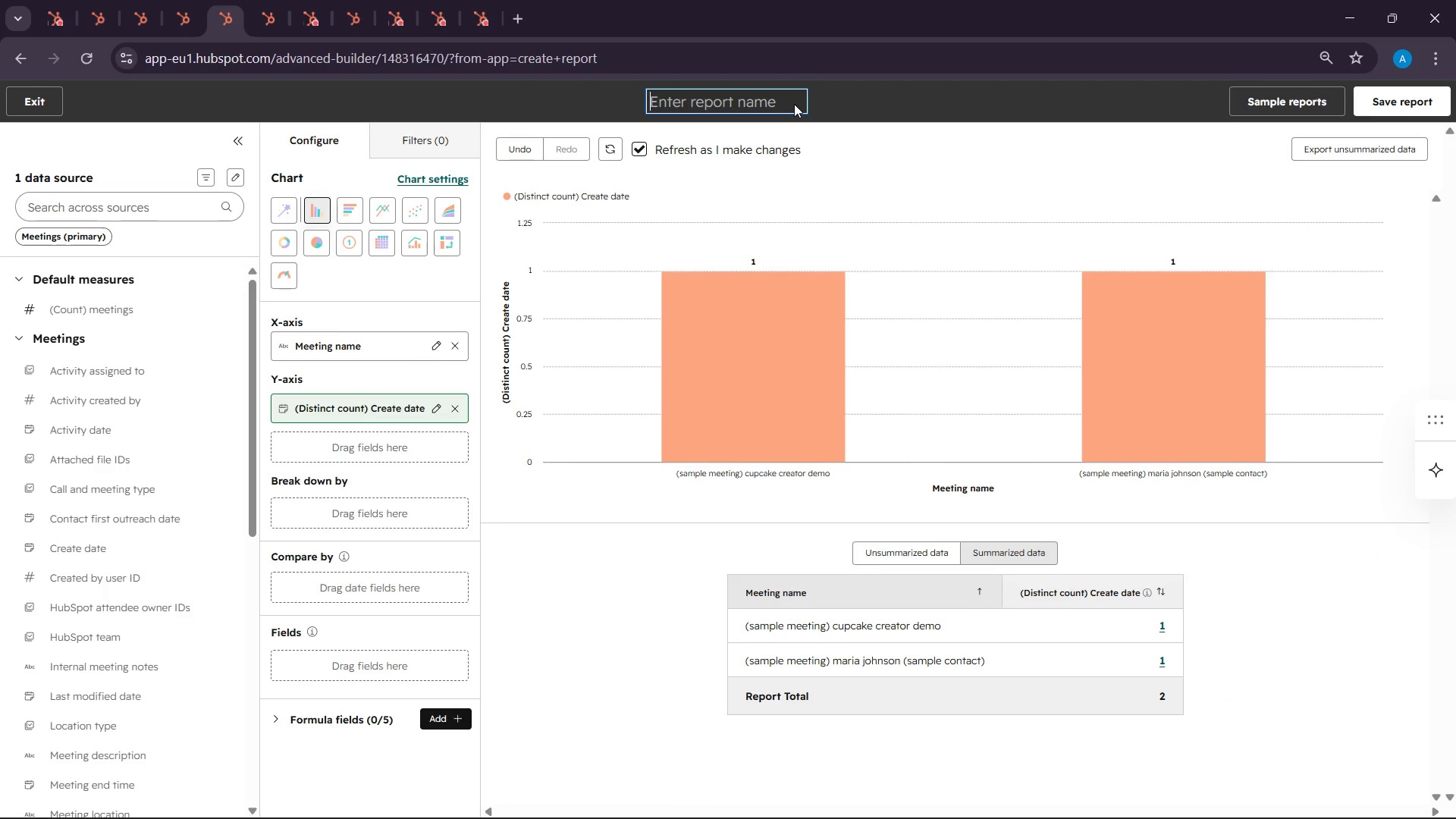 
type(Meeting Booked)
 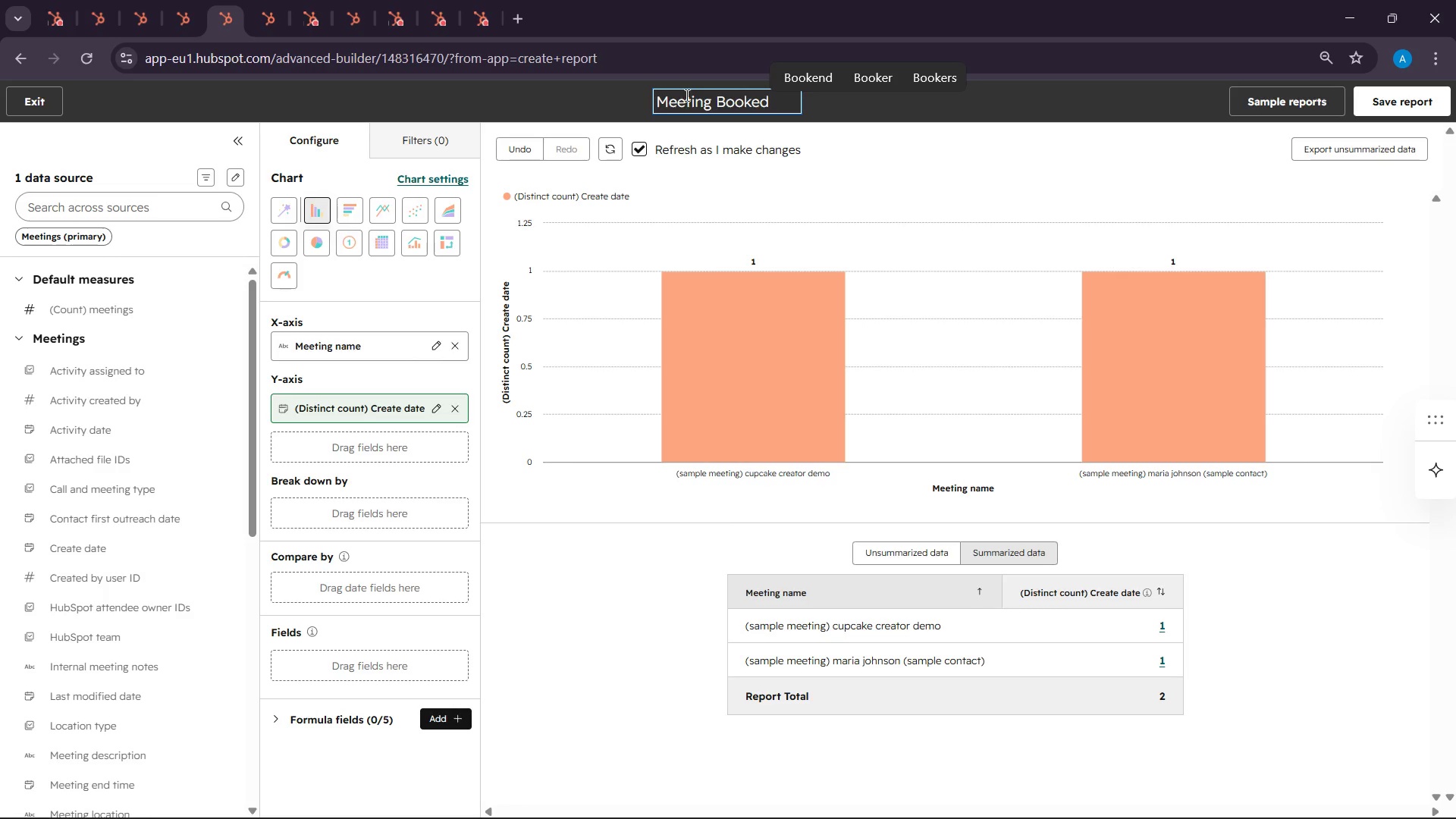 
left_click([1040, 102])
 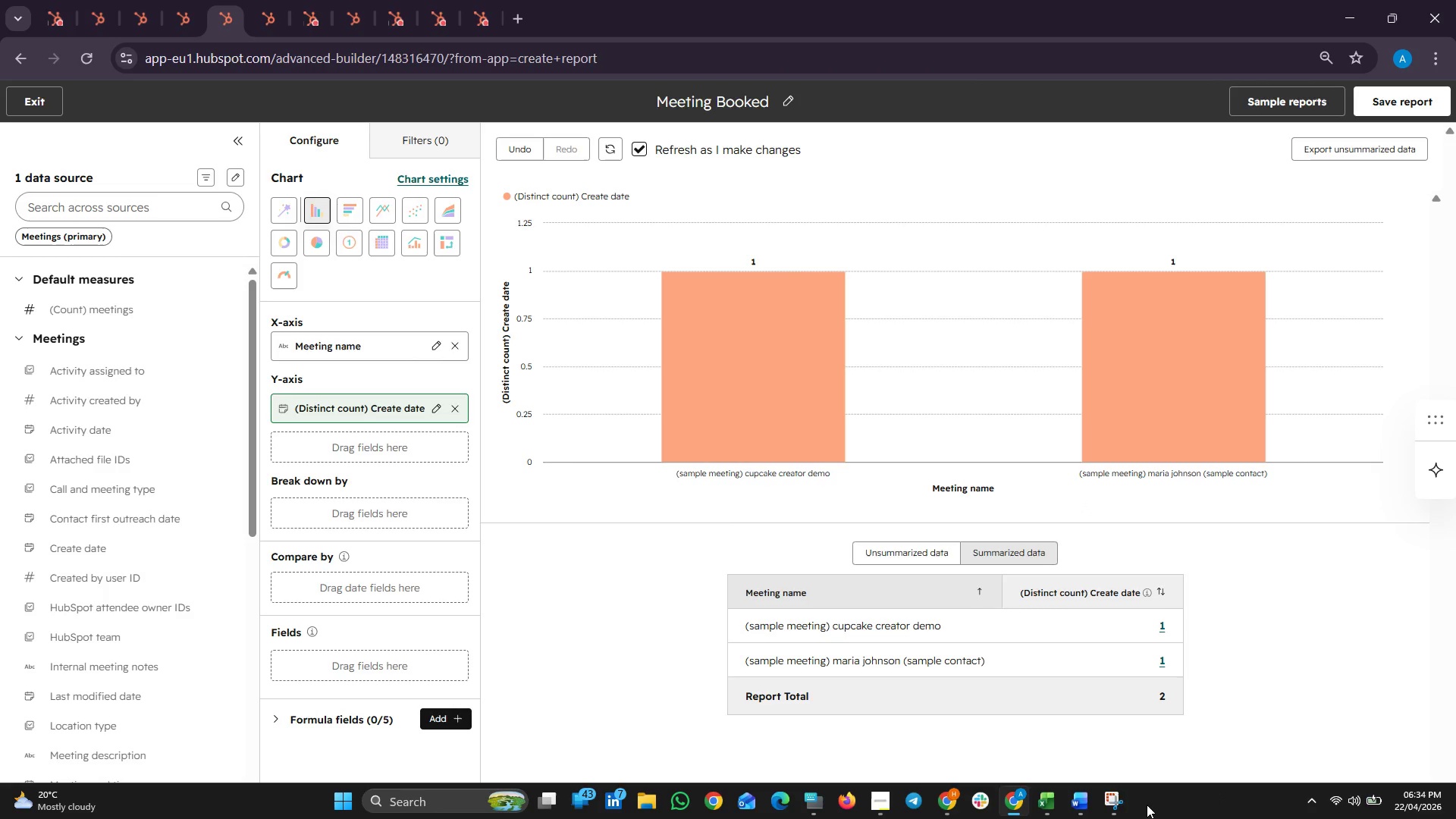 
left_click([1098, 788])
 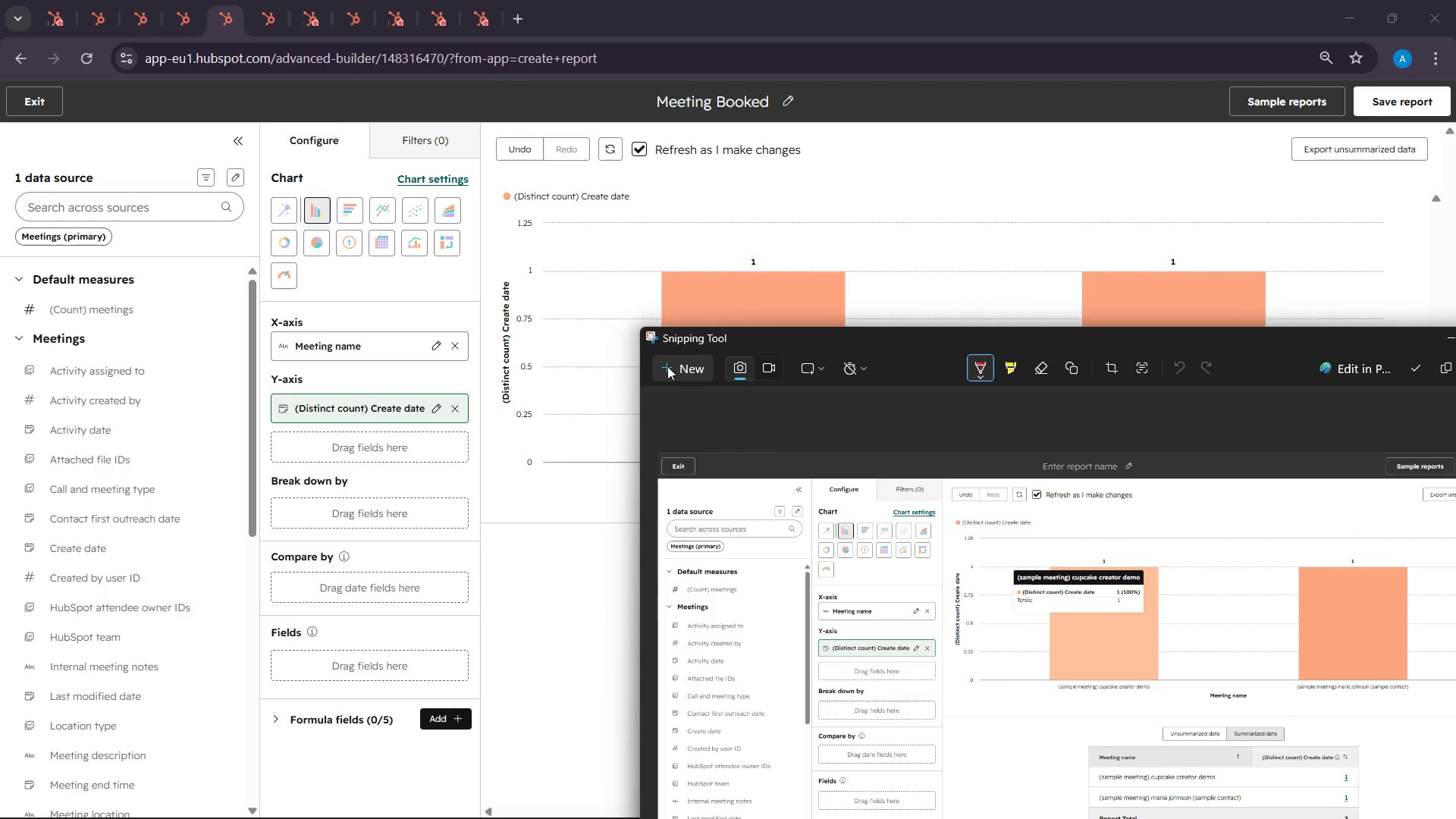 
left_click([667, 366])
 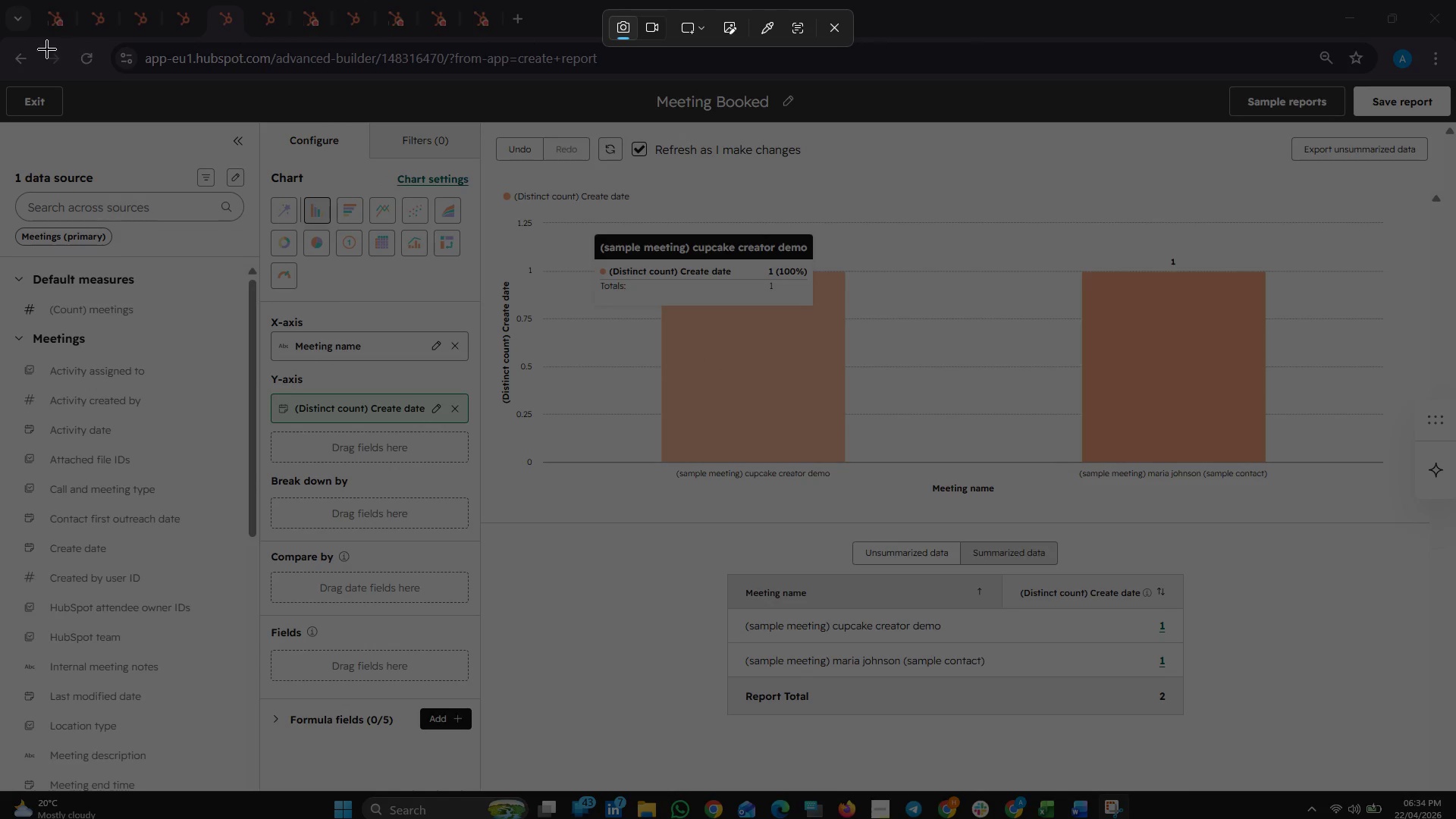 
left_click_drag(start_coordinate=[2, 74], to_coordinate=[1455, 774])
 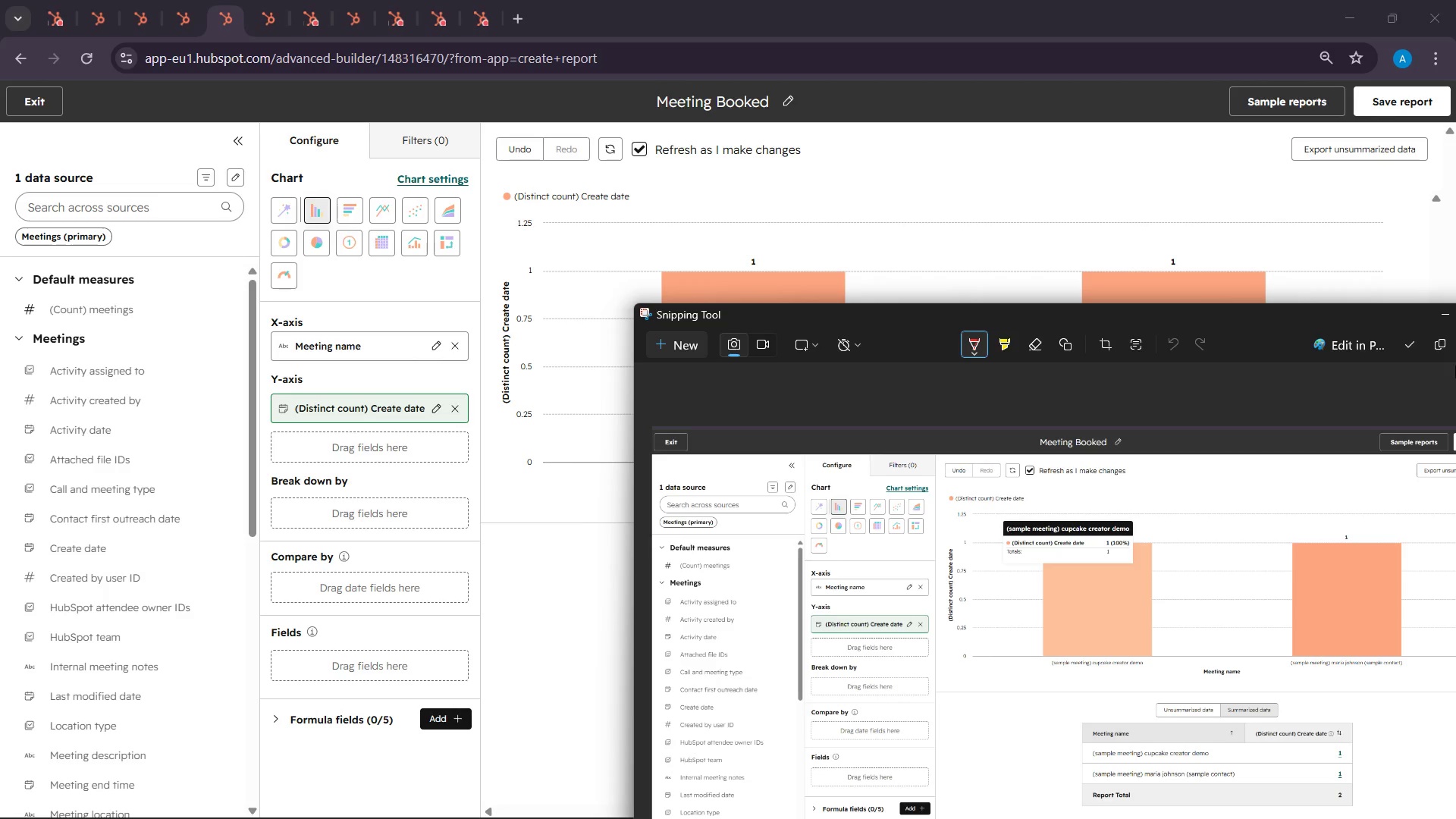 
left_click([1432, 343])
 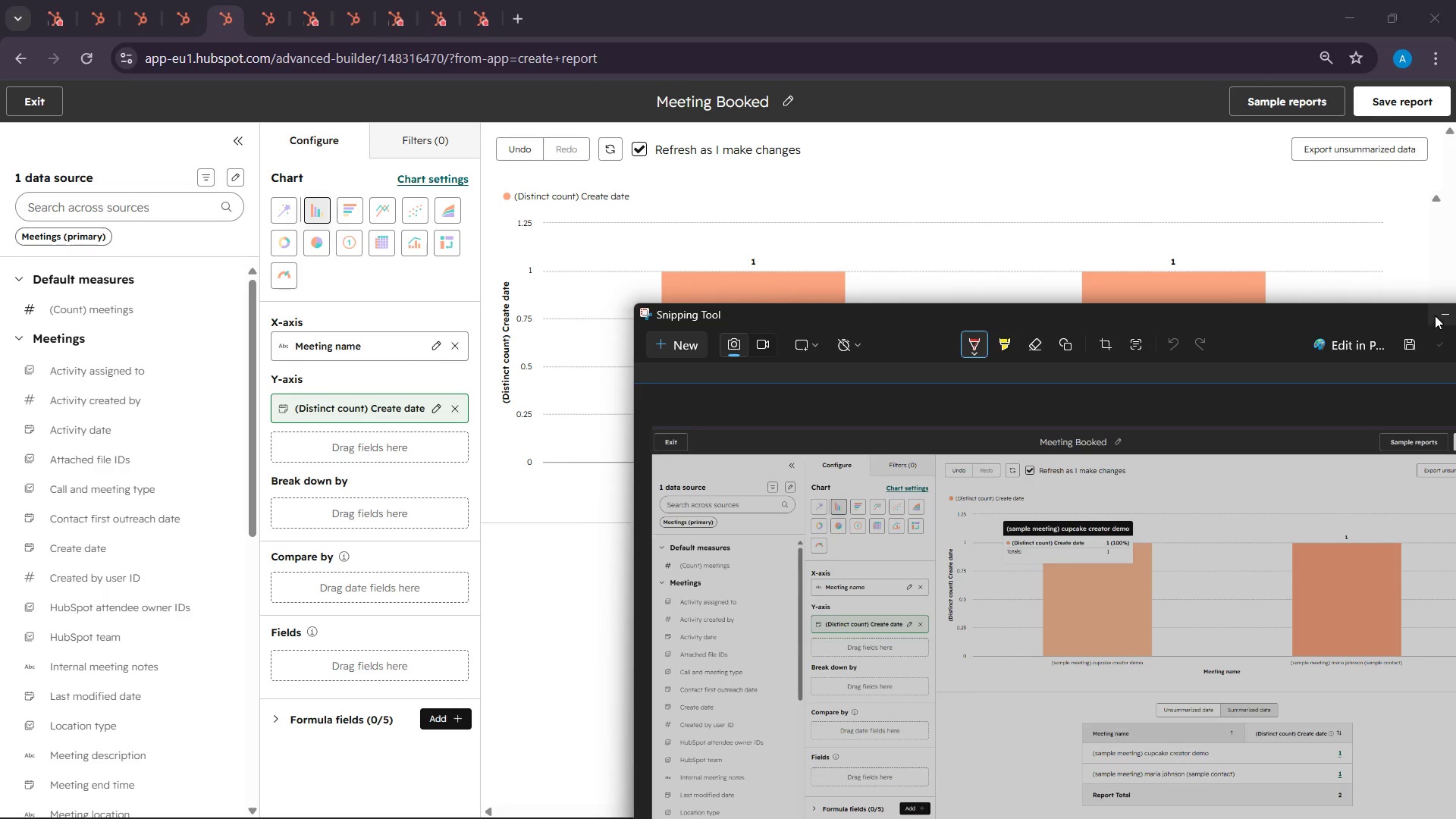 
left_click([1435, 311])
 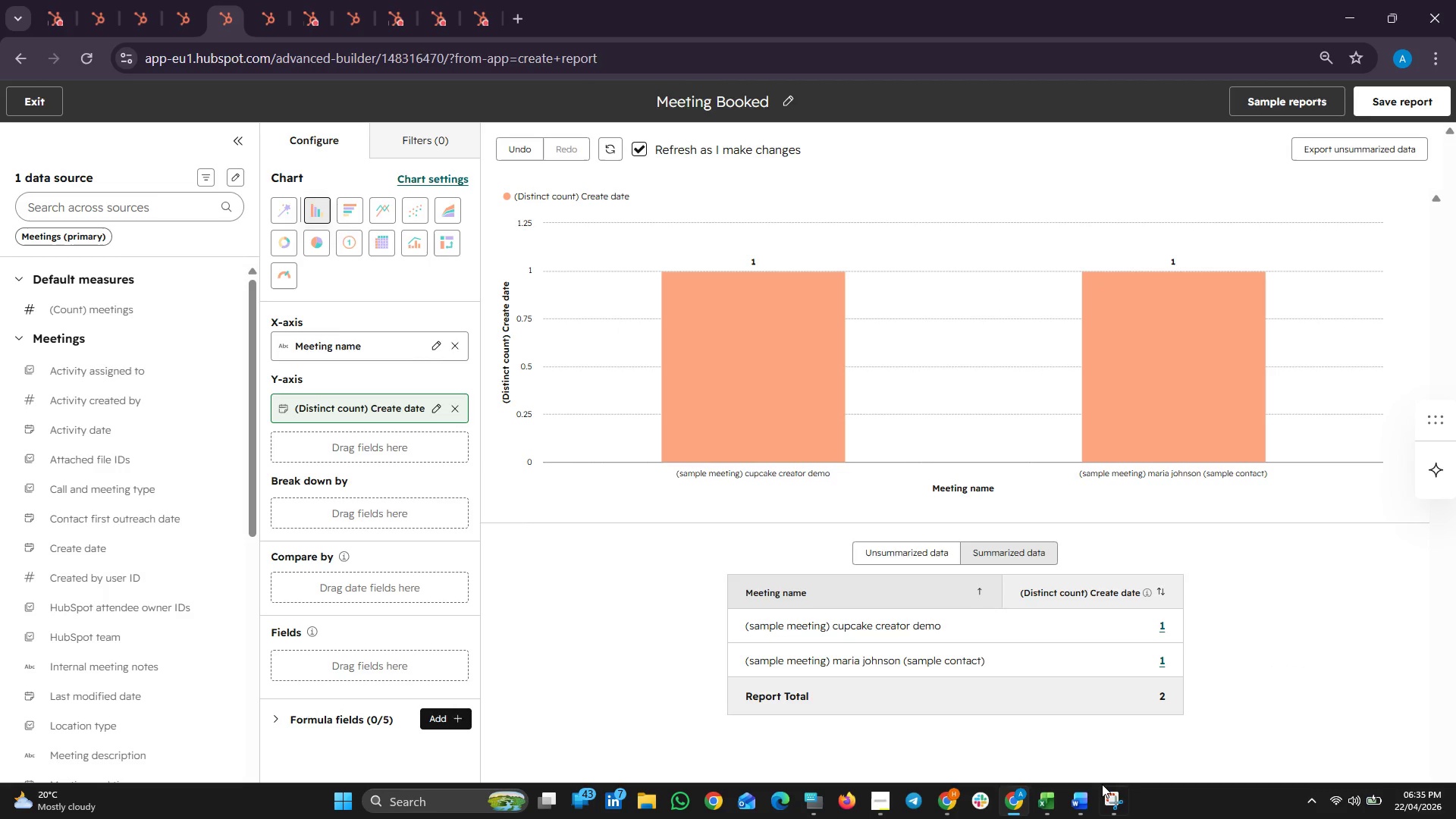 
left_click([1073, 801])
 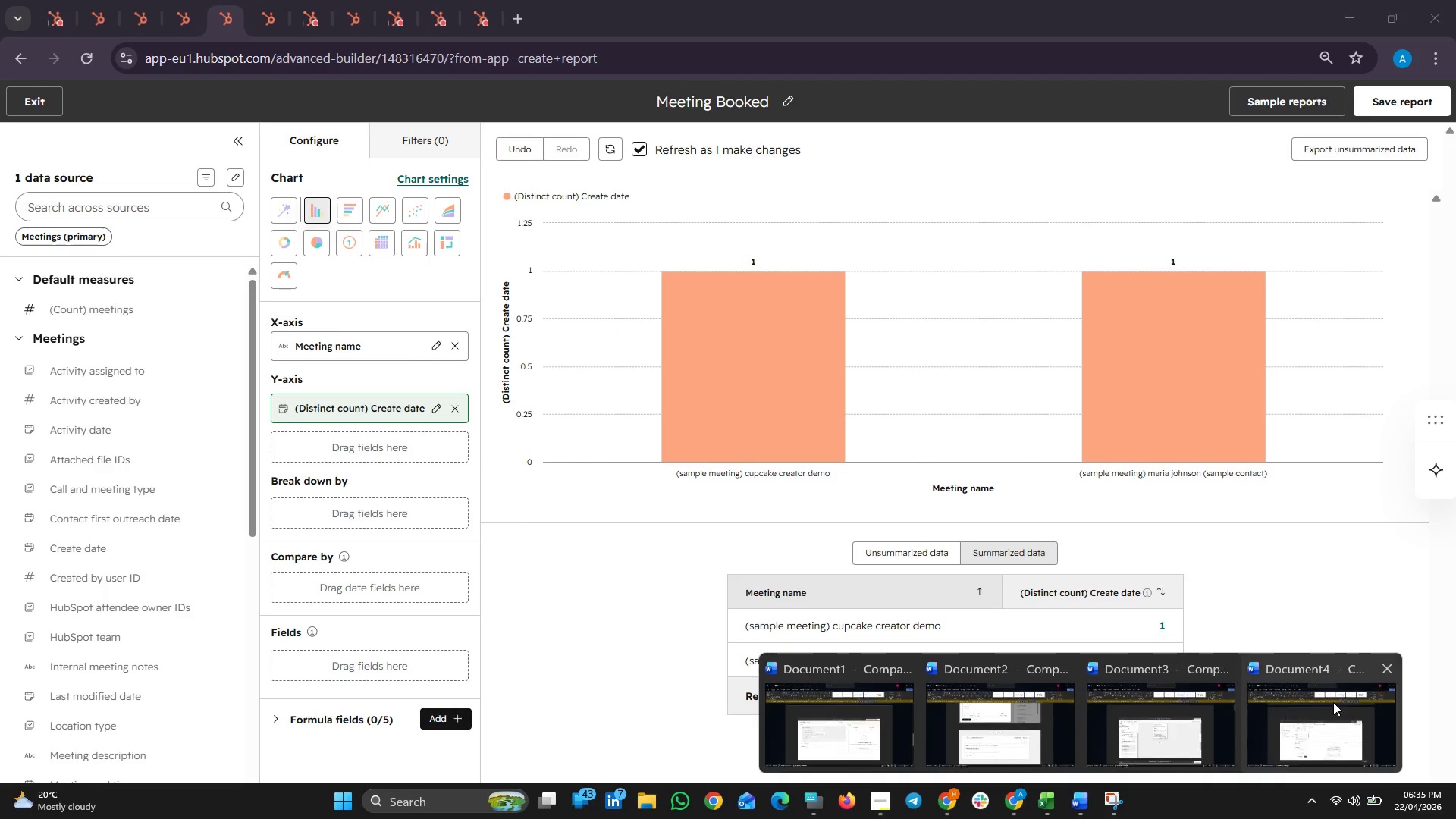 
left_click([1373, 691])
 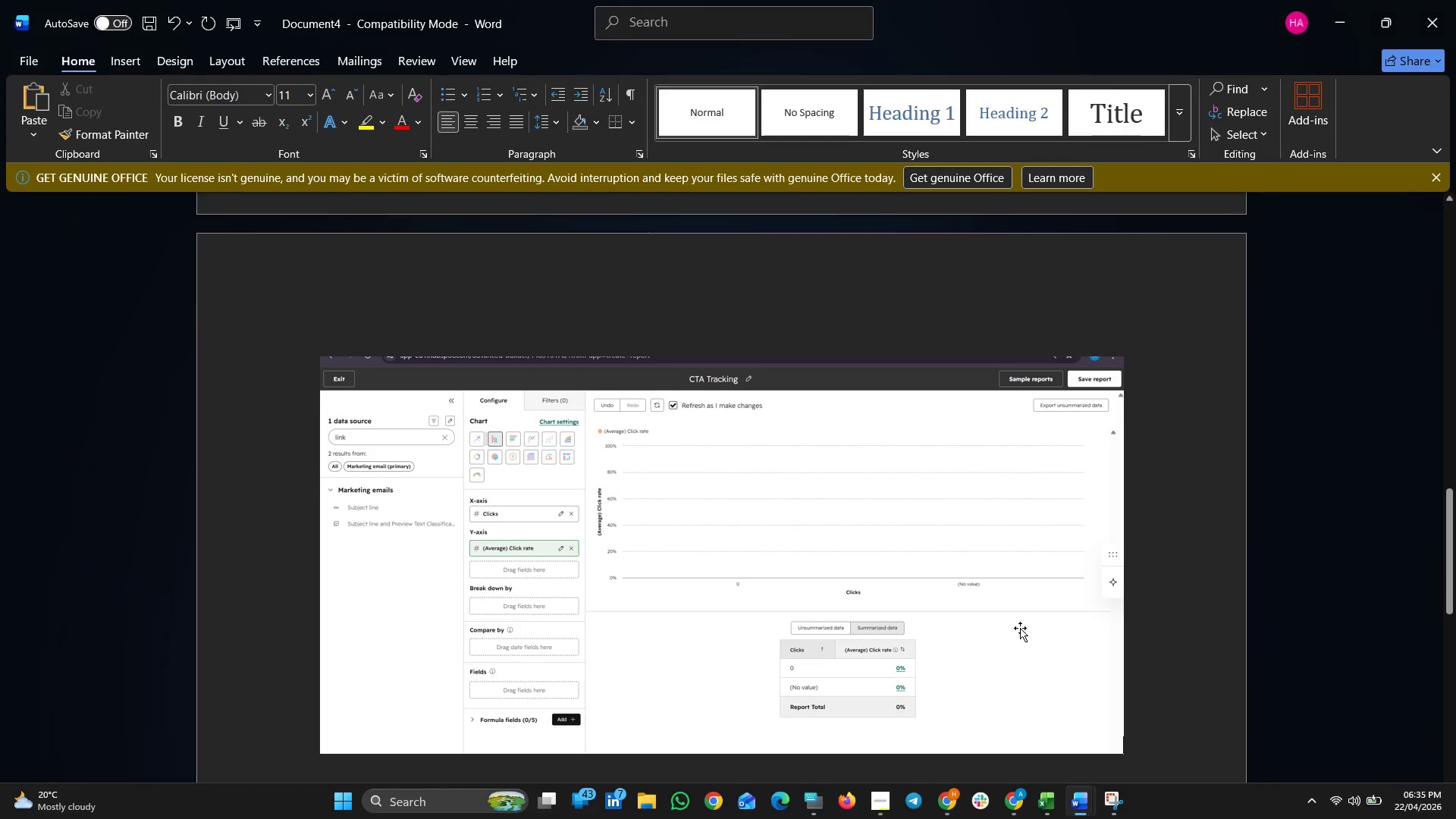 
left_click([1181, 564])
 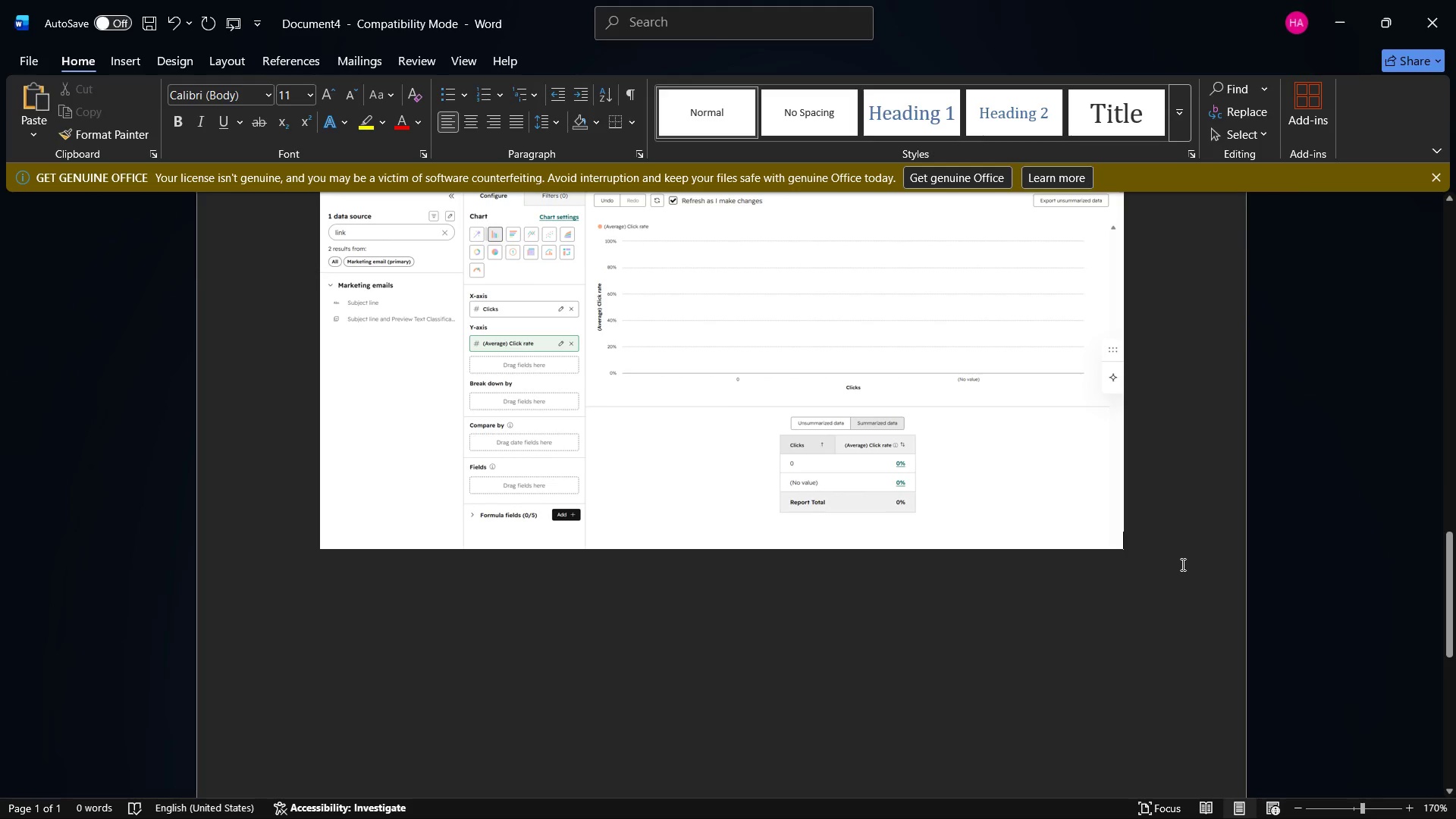 
scroll: coordinate [1129, 604], scroll_direction: down, amount: 5.0
 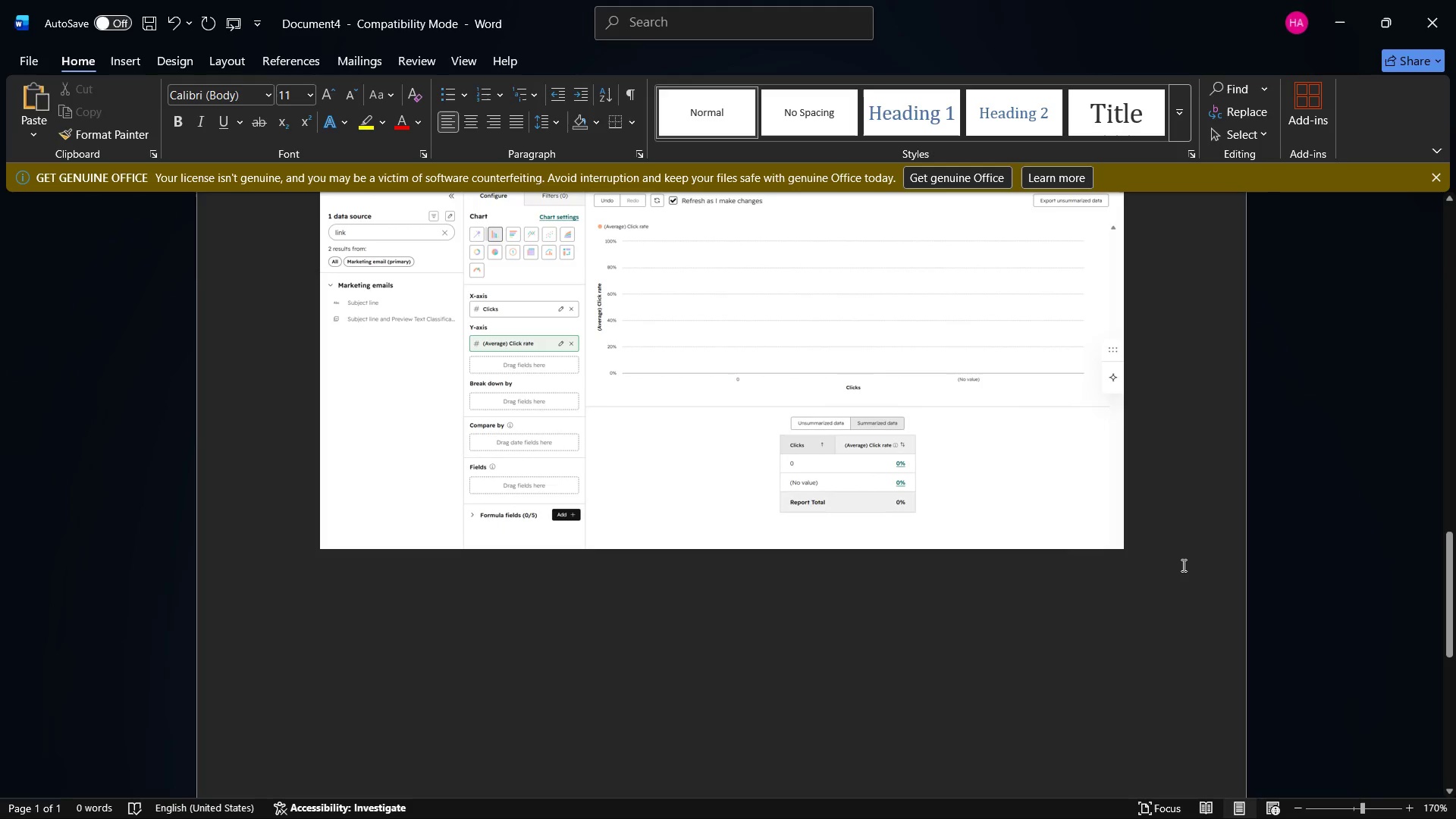 
key(Enter)
 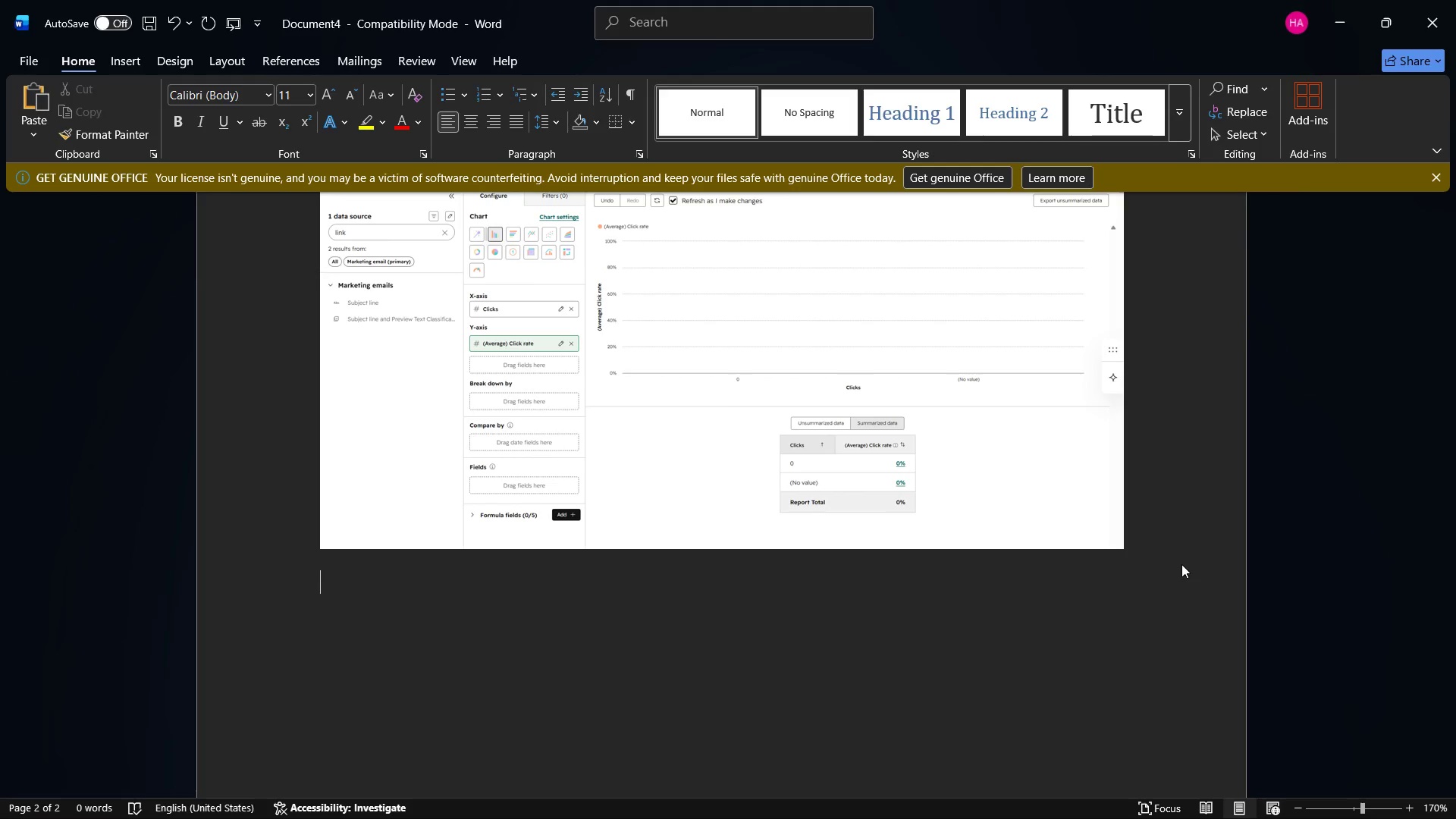 
key(Control+V)
 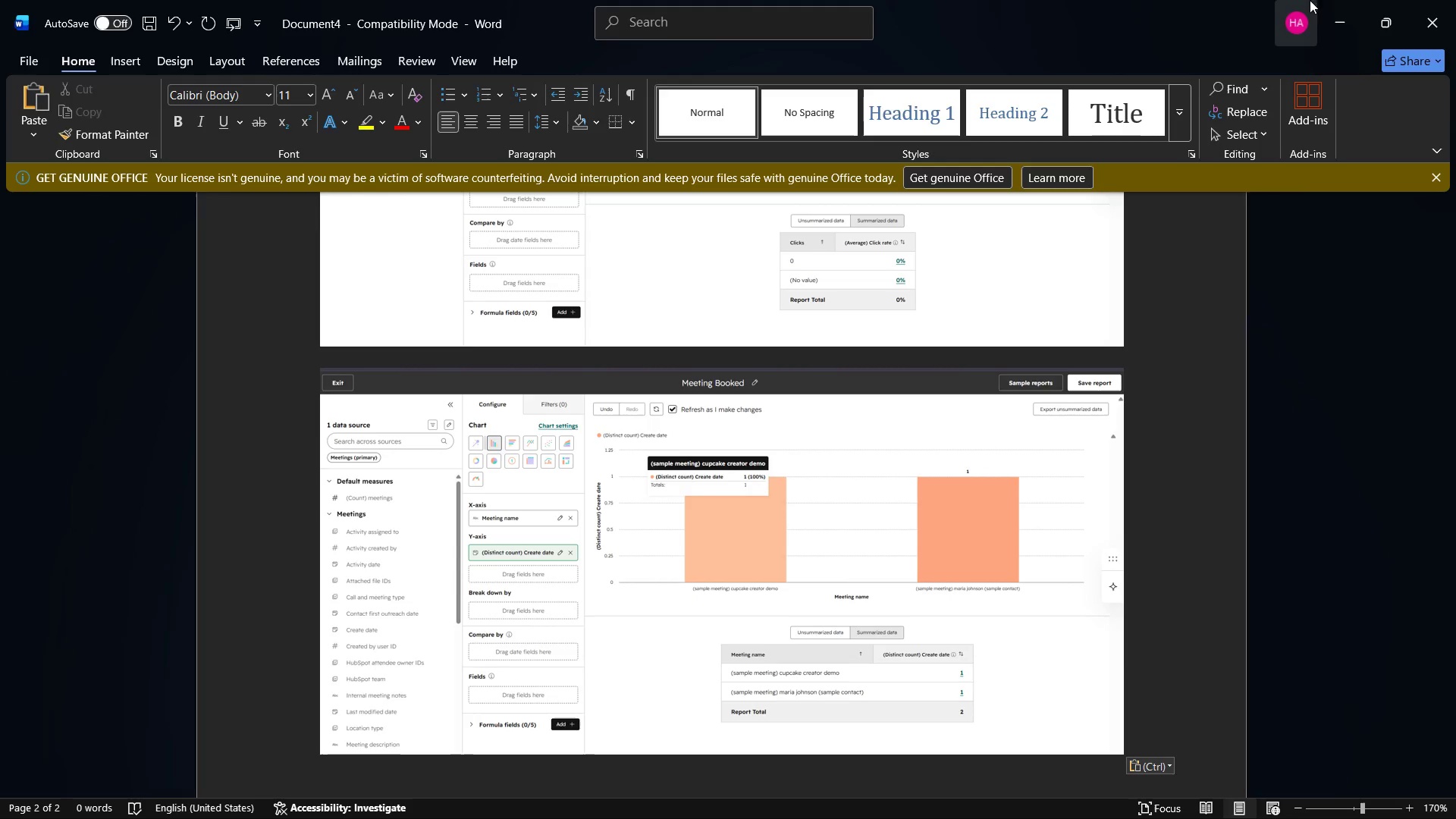 
left_click([1330, 0])
 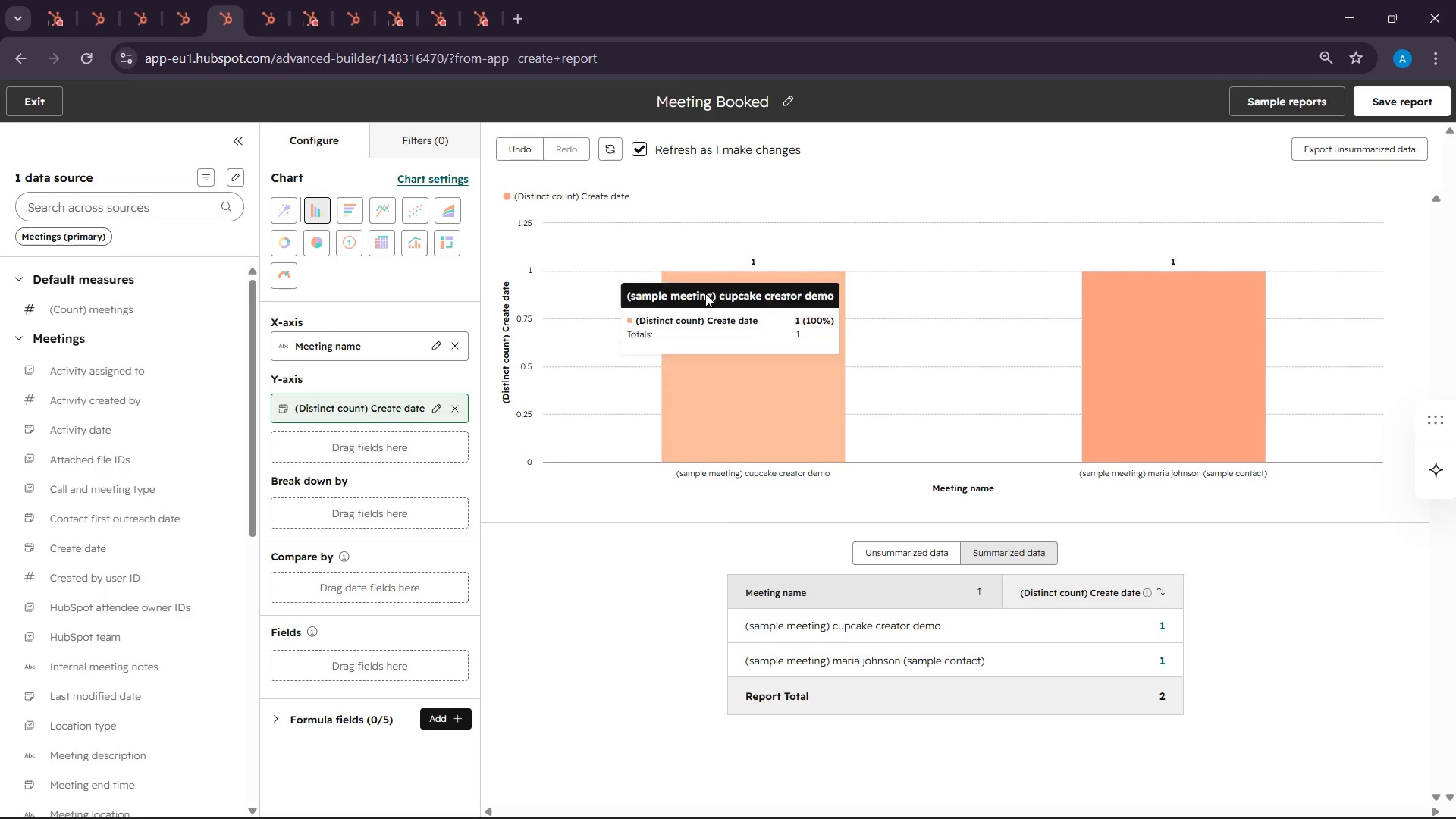 
wait(6.12)
 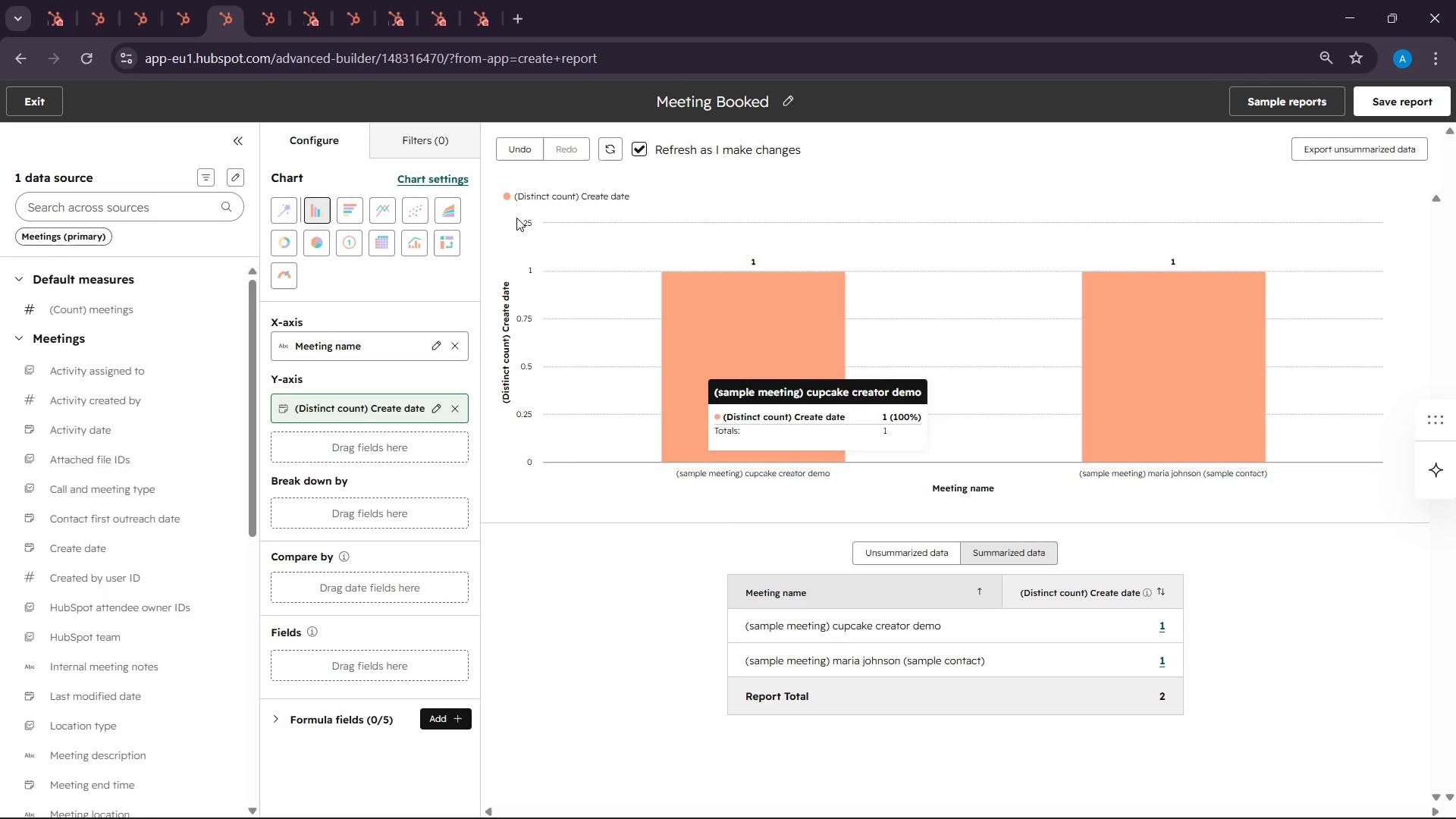 
right_click([231, 0])
 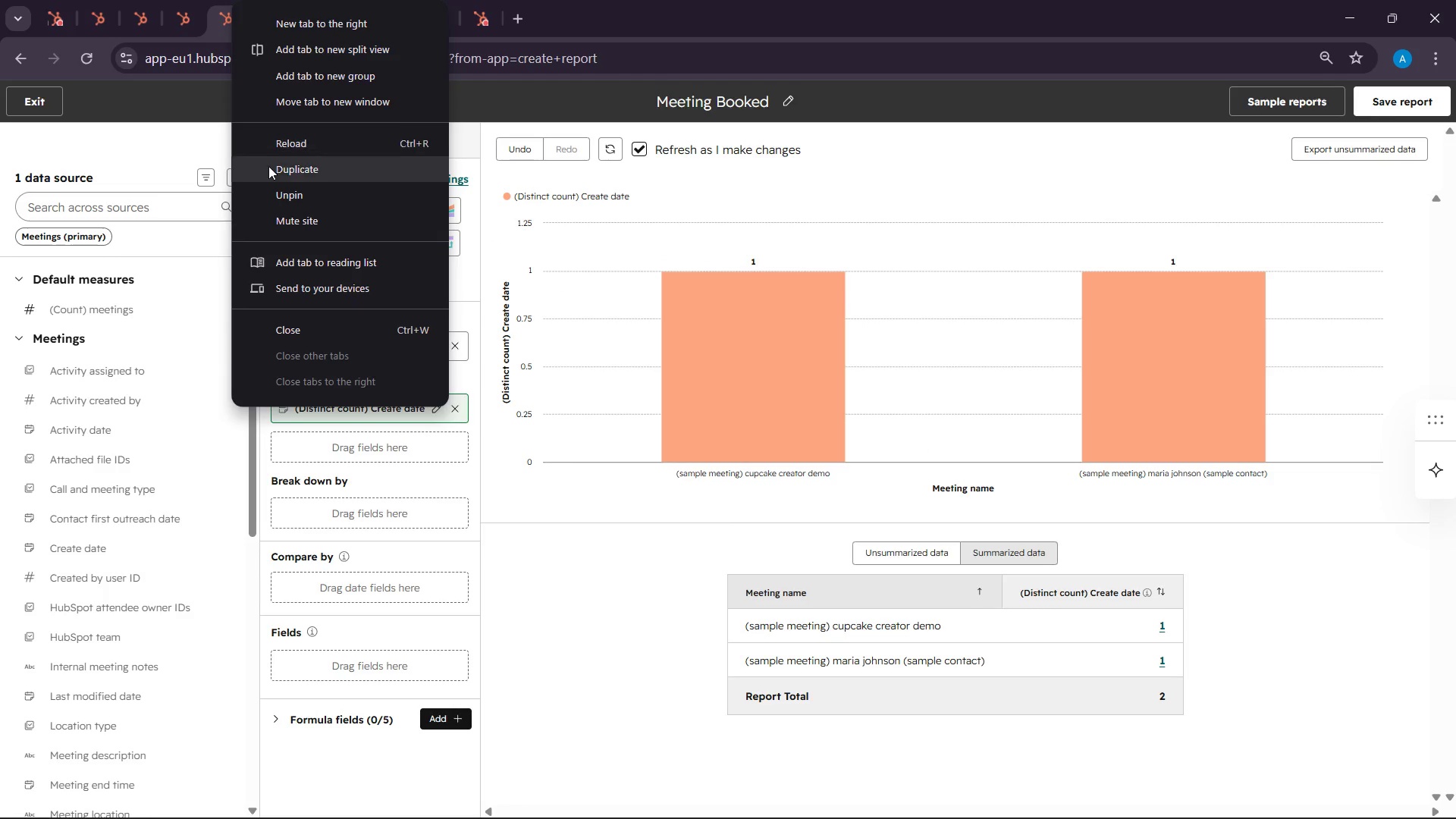 
left_click([290, 164])
 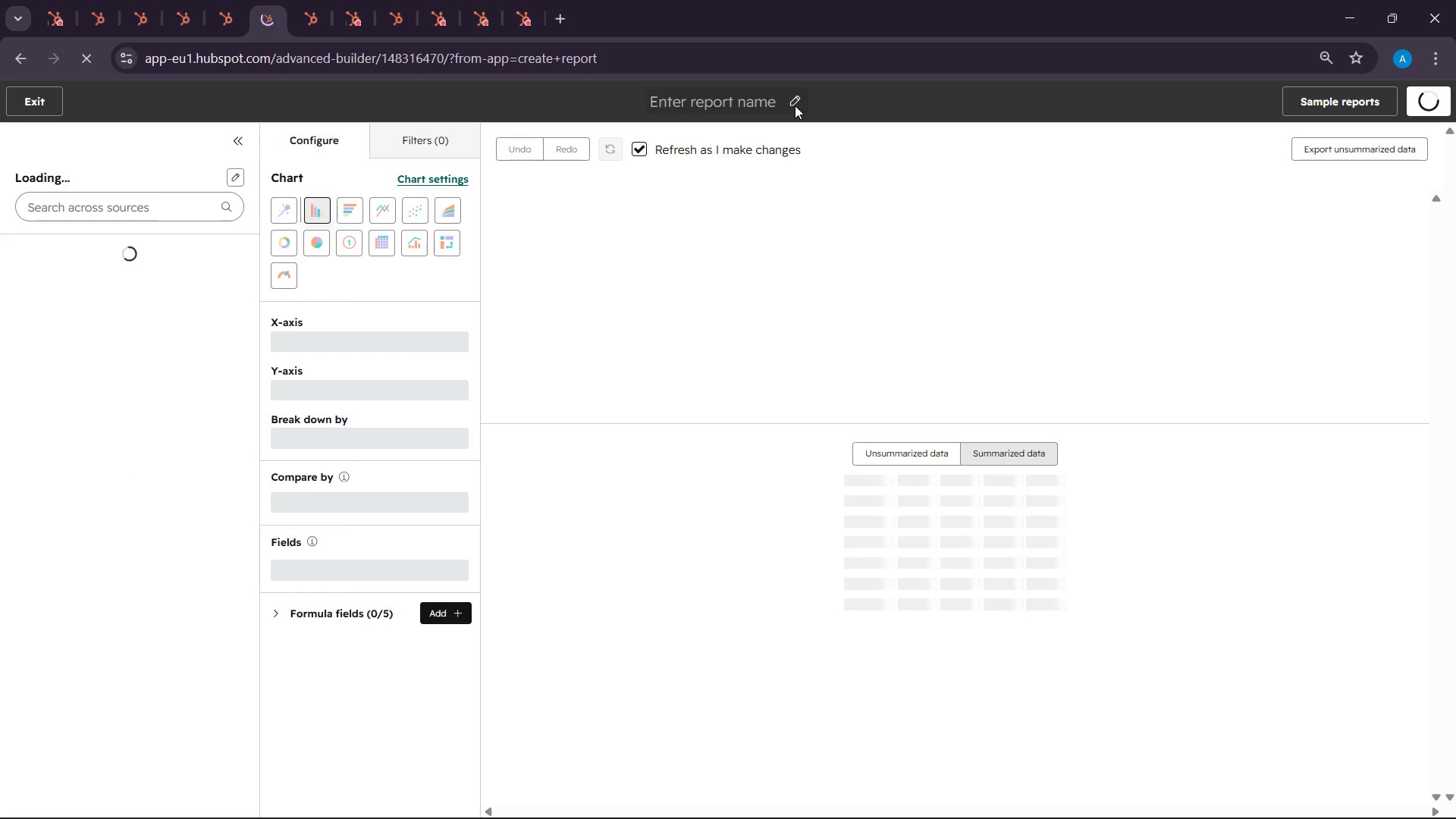 
left_click([41, 99])
 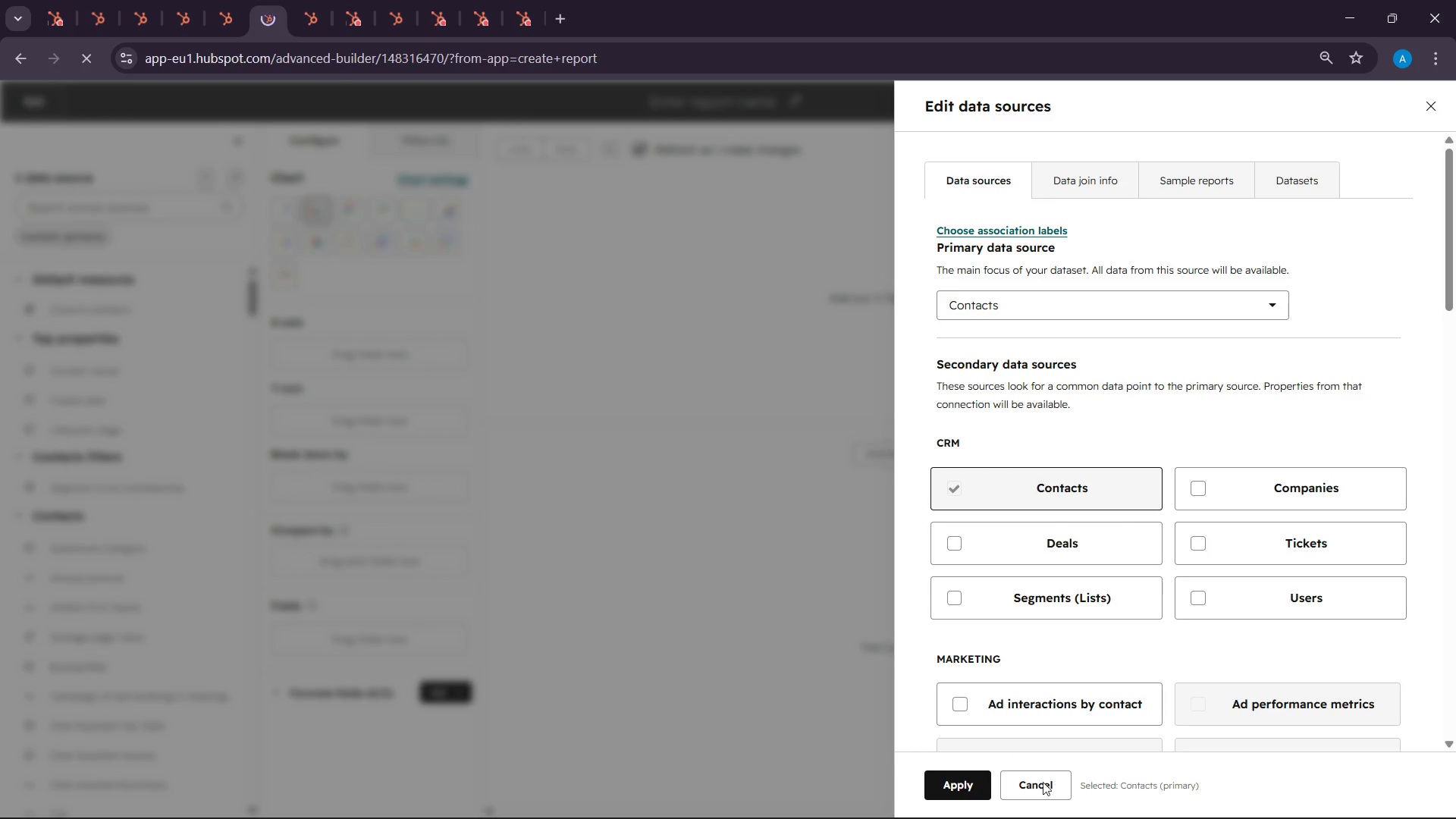 
left_click([26, 94])
 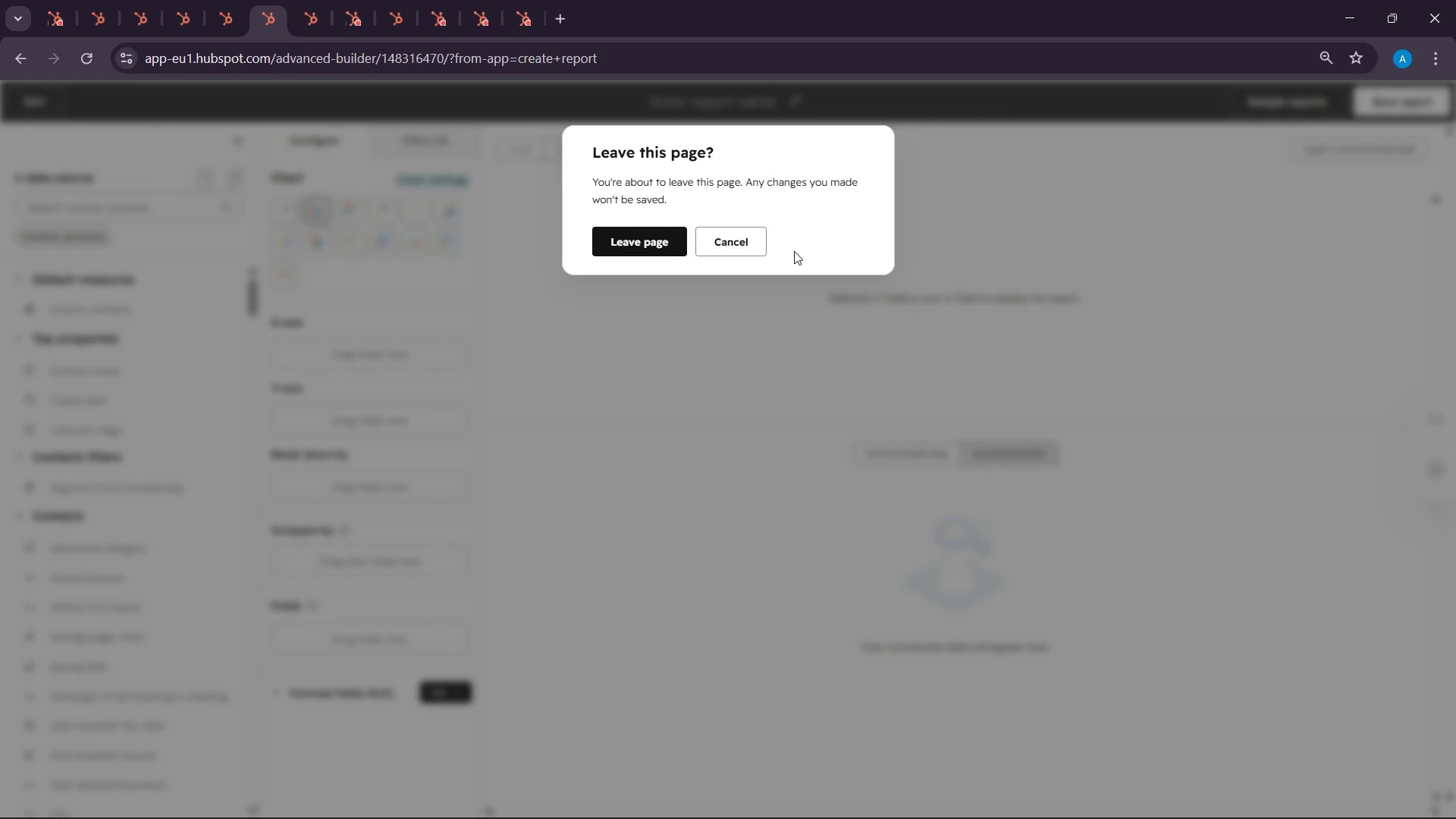 
left_click([664, 246])
 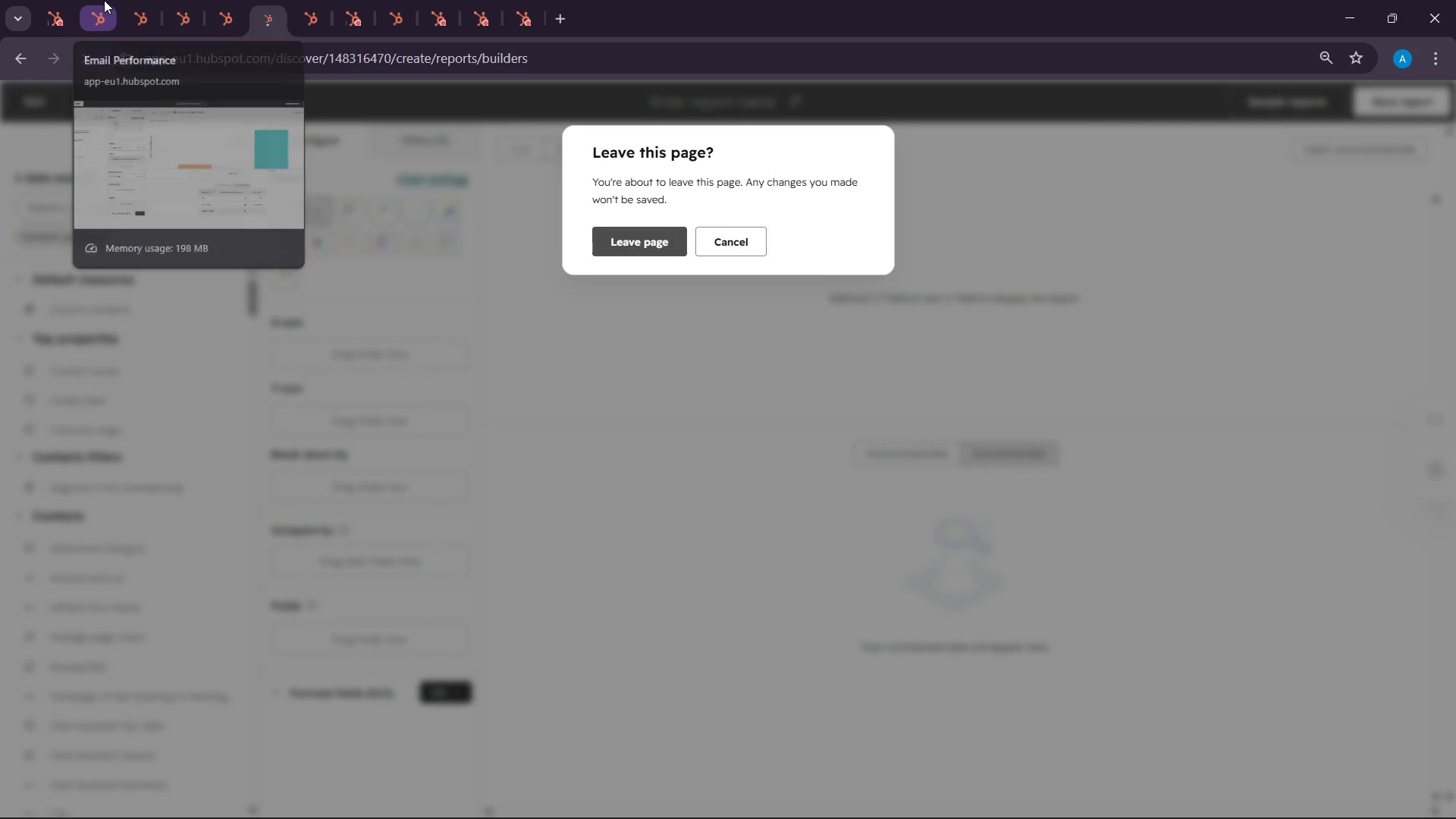 
left_click([104, 0])
 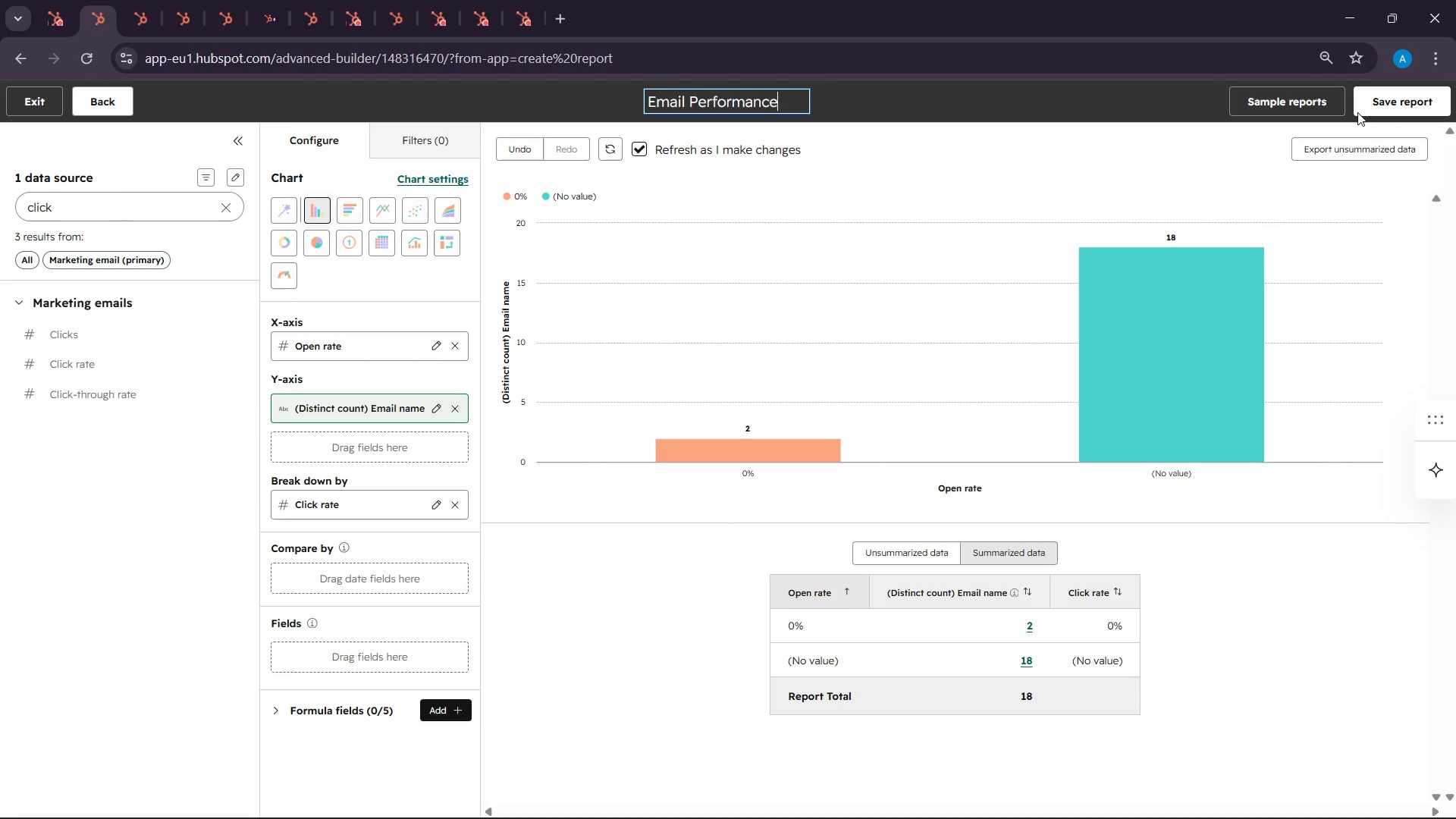 
left_click([1361, 106])
 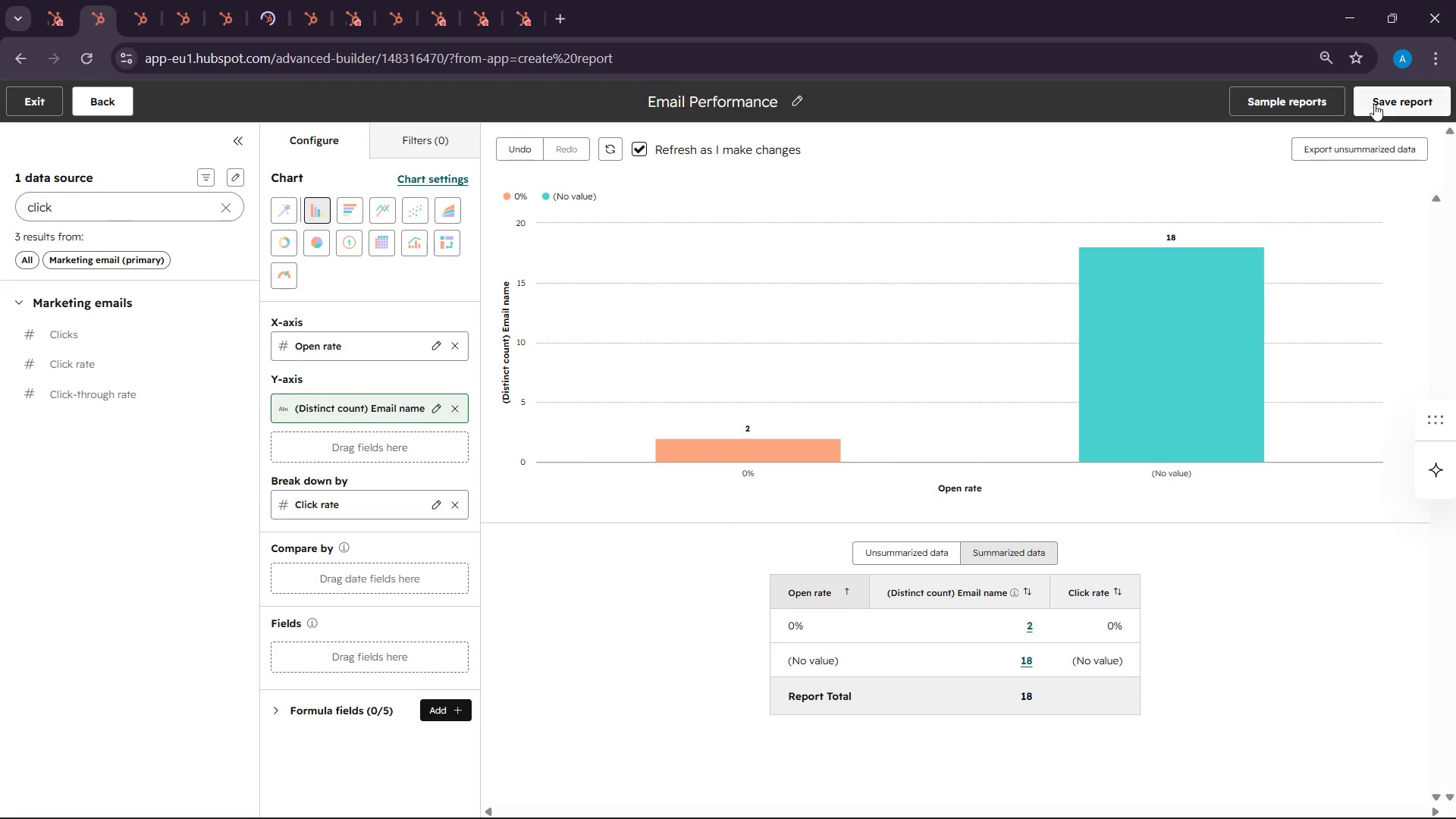 
left_click([1374, 104])
 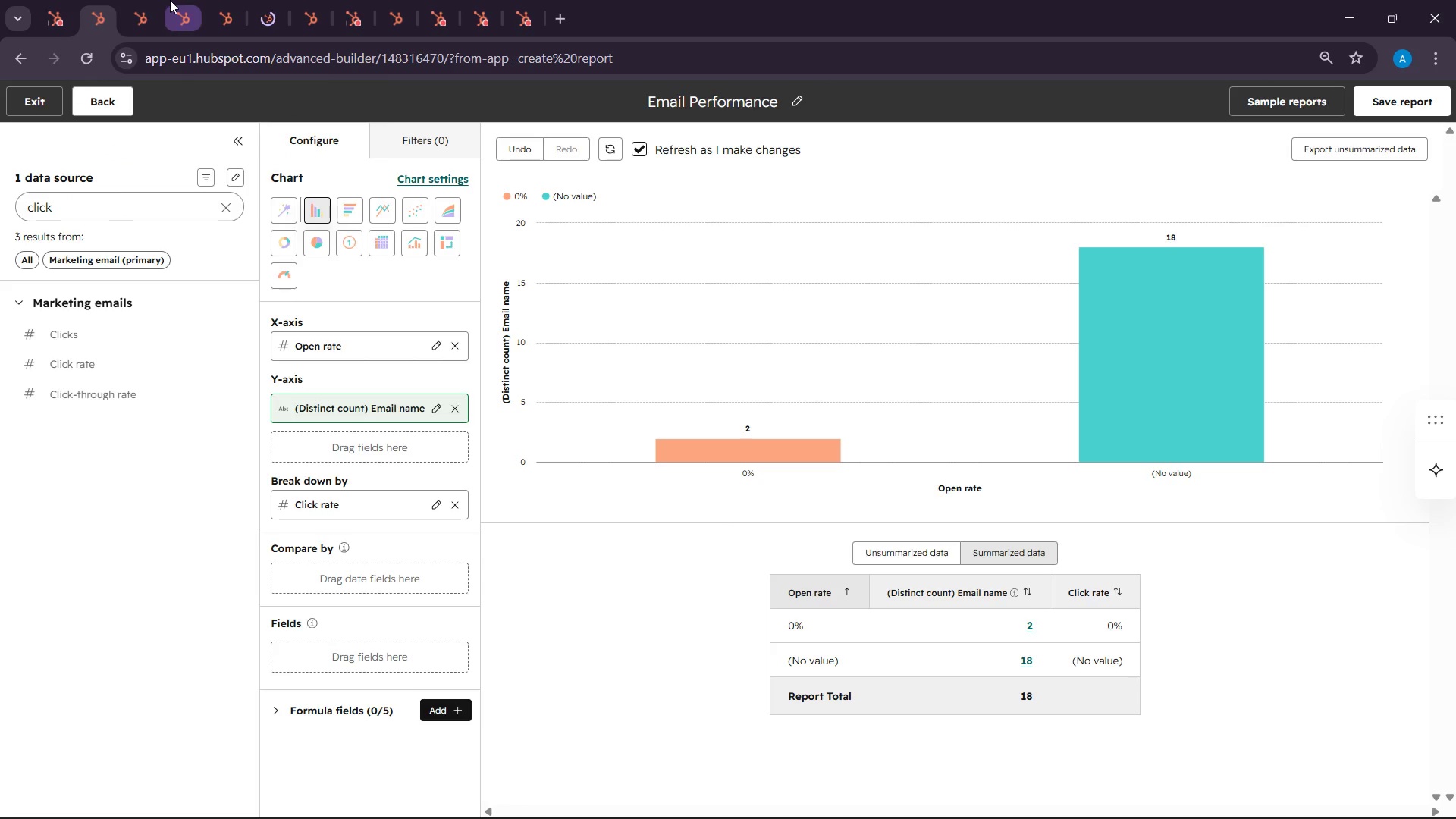 
left_click([117, 0])
 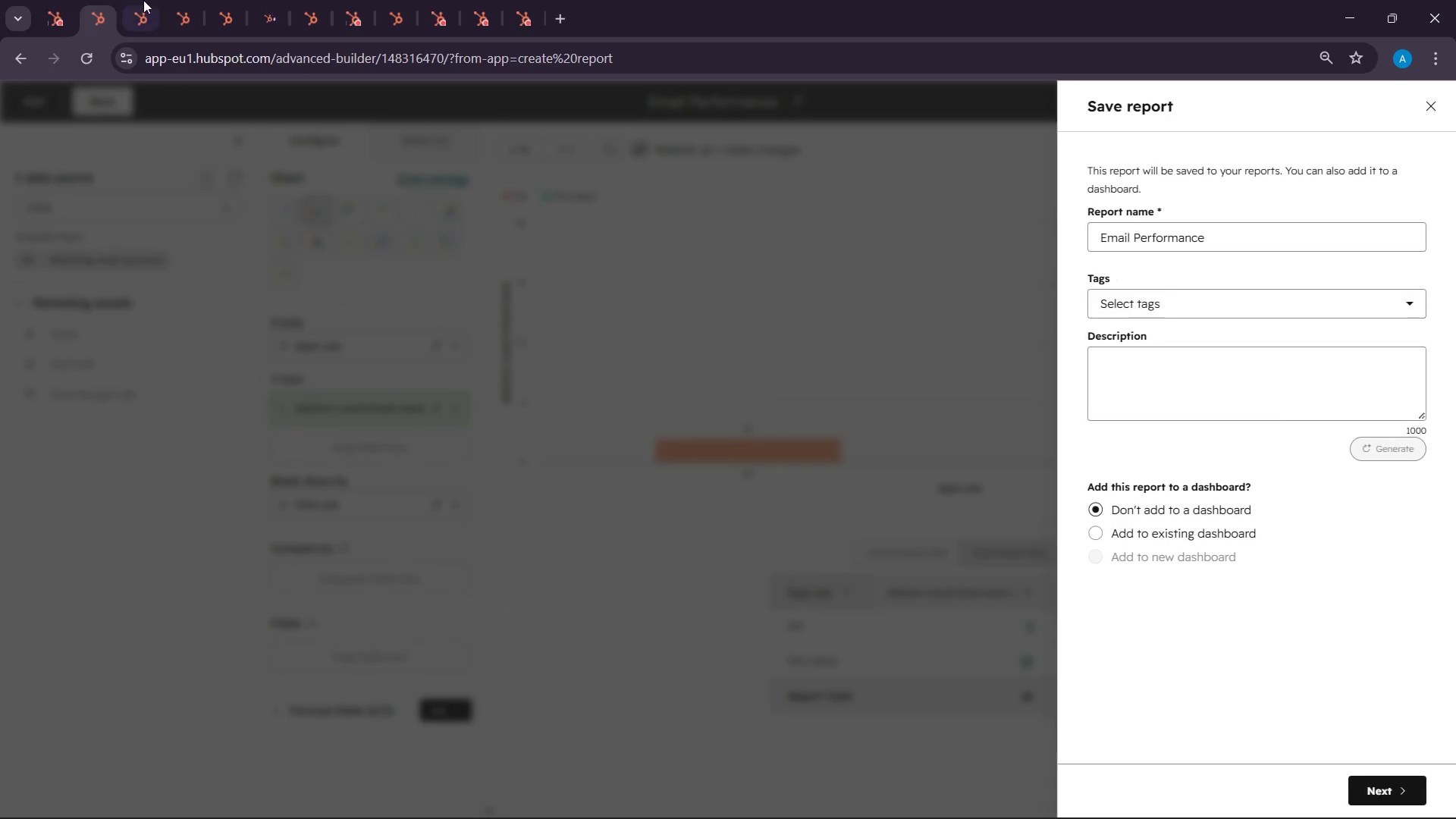 
left_click([143, 0])
 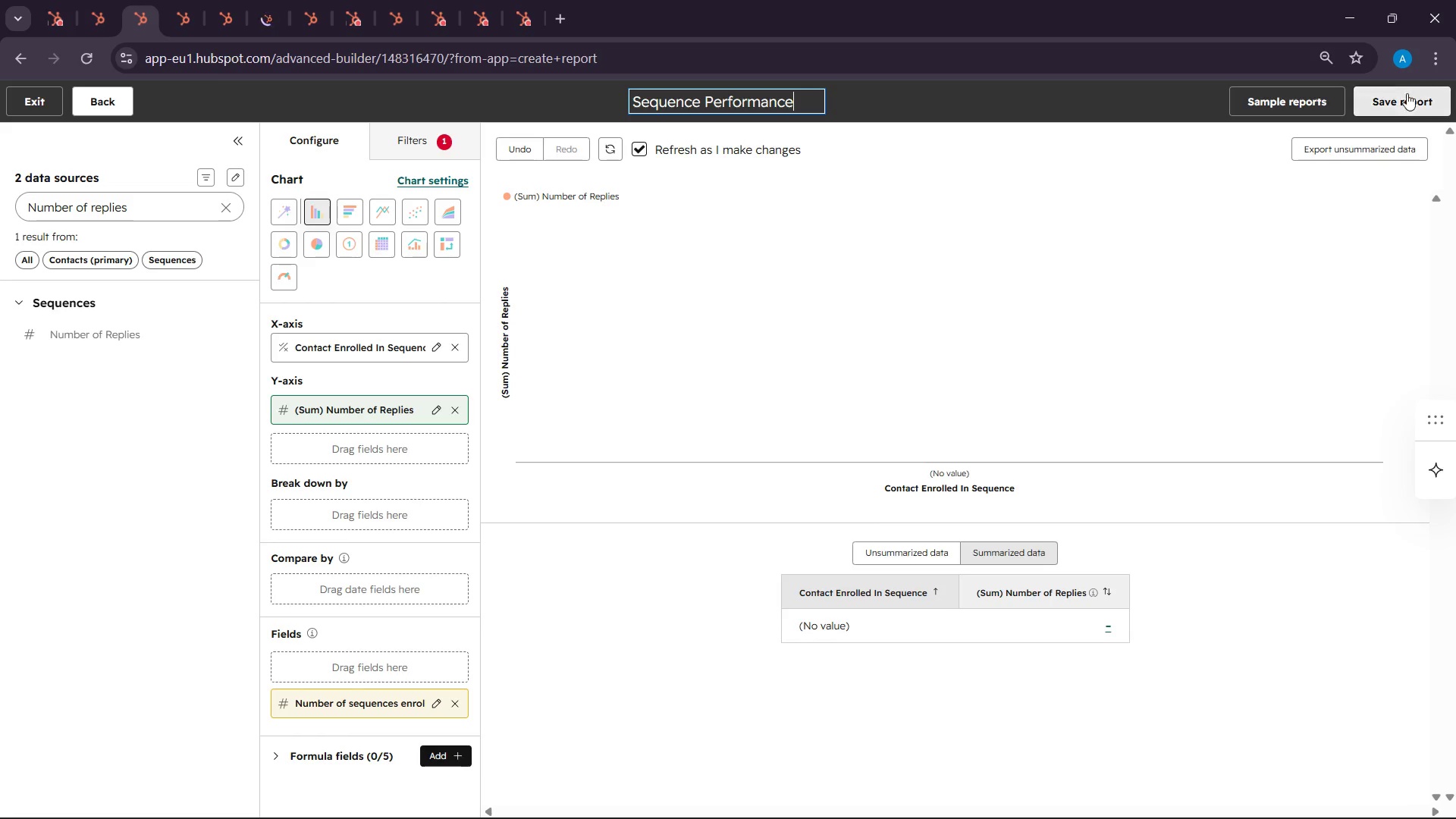 
left_click([1407, 93])
 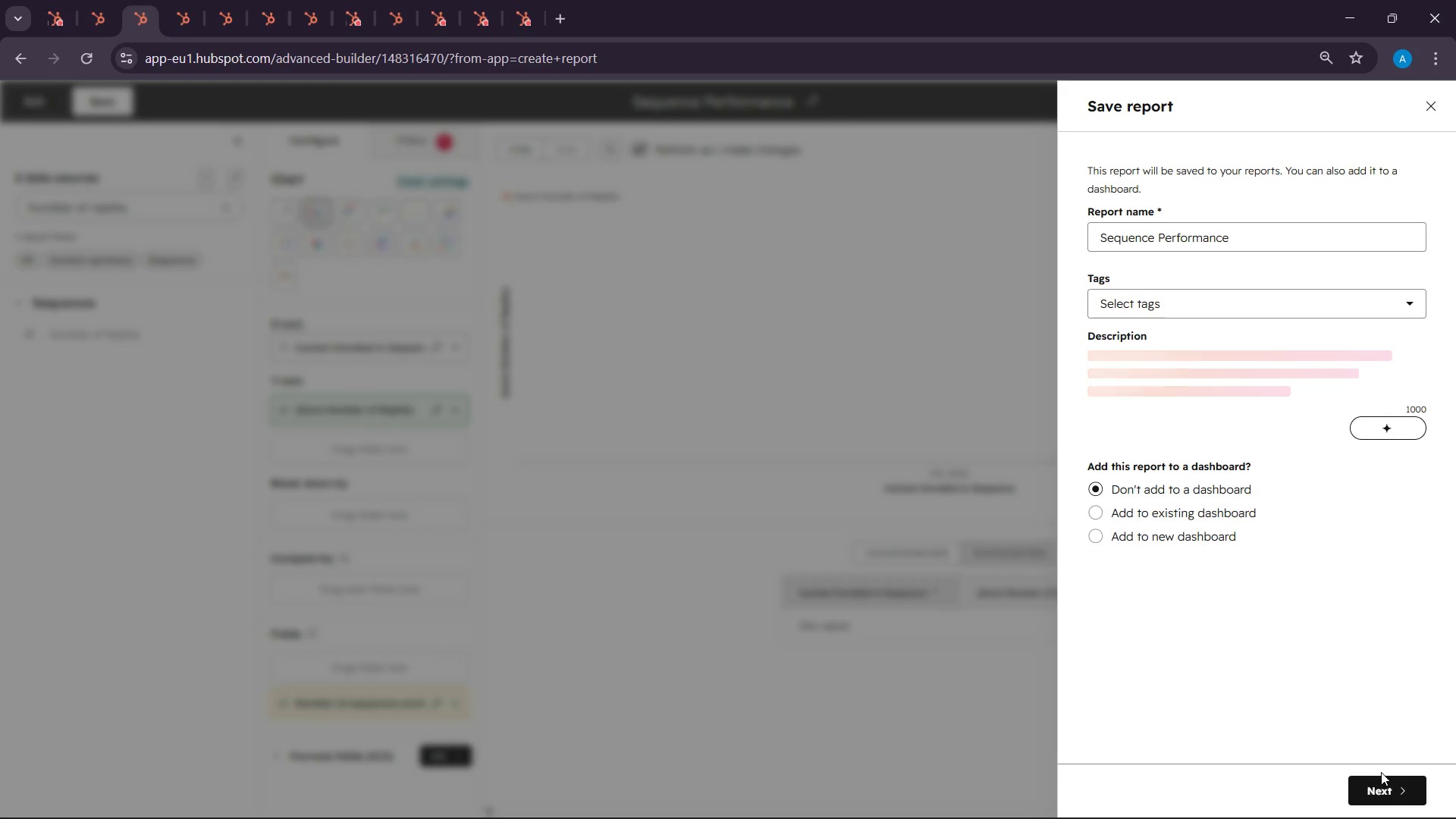 
left_click([233, 0])
 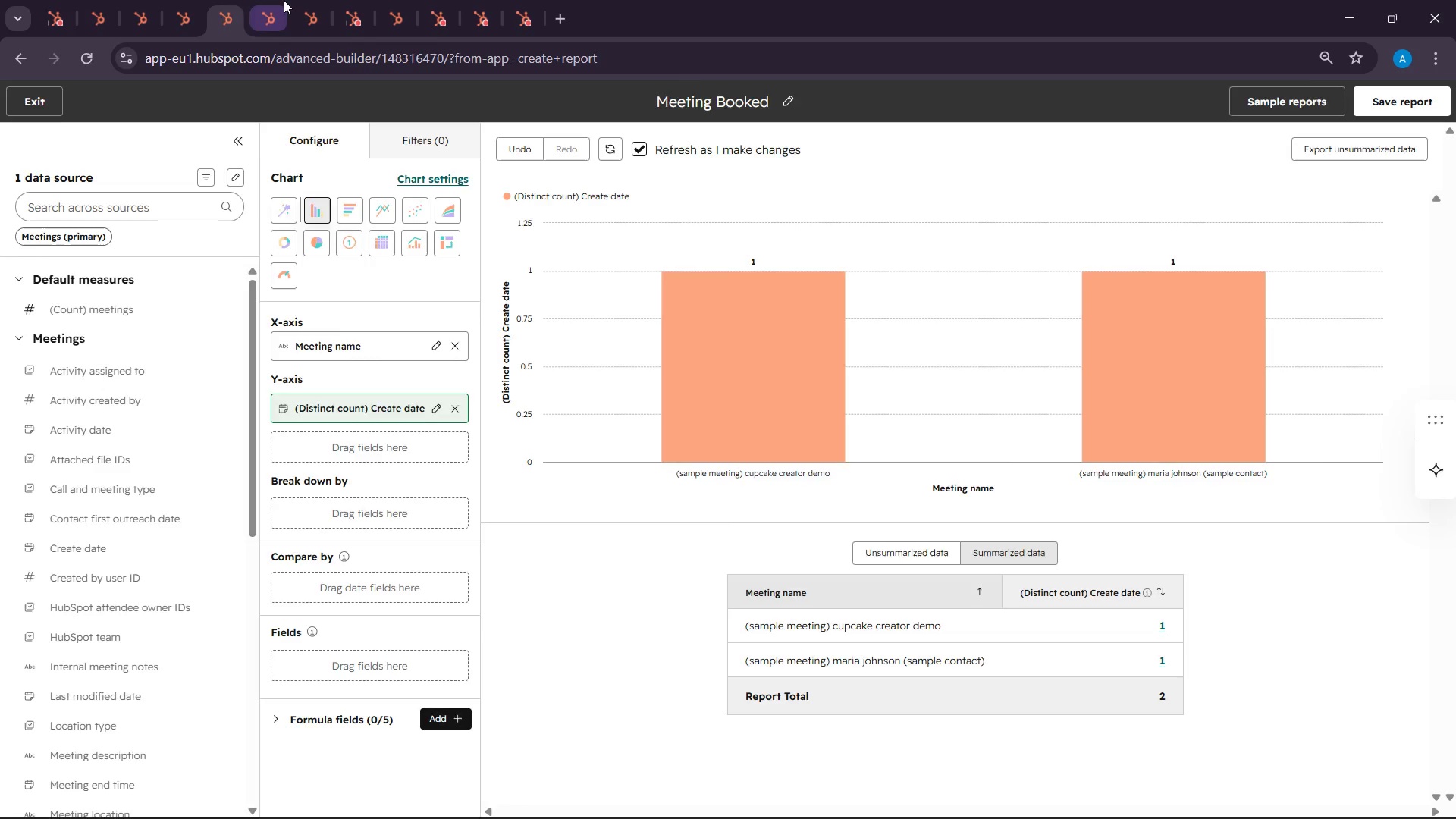 
left_click([284, 0])
 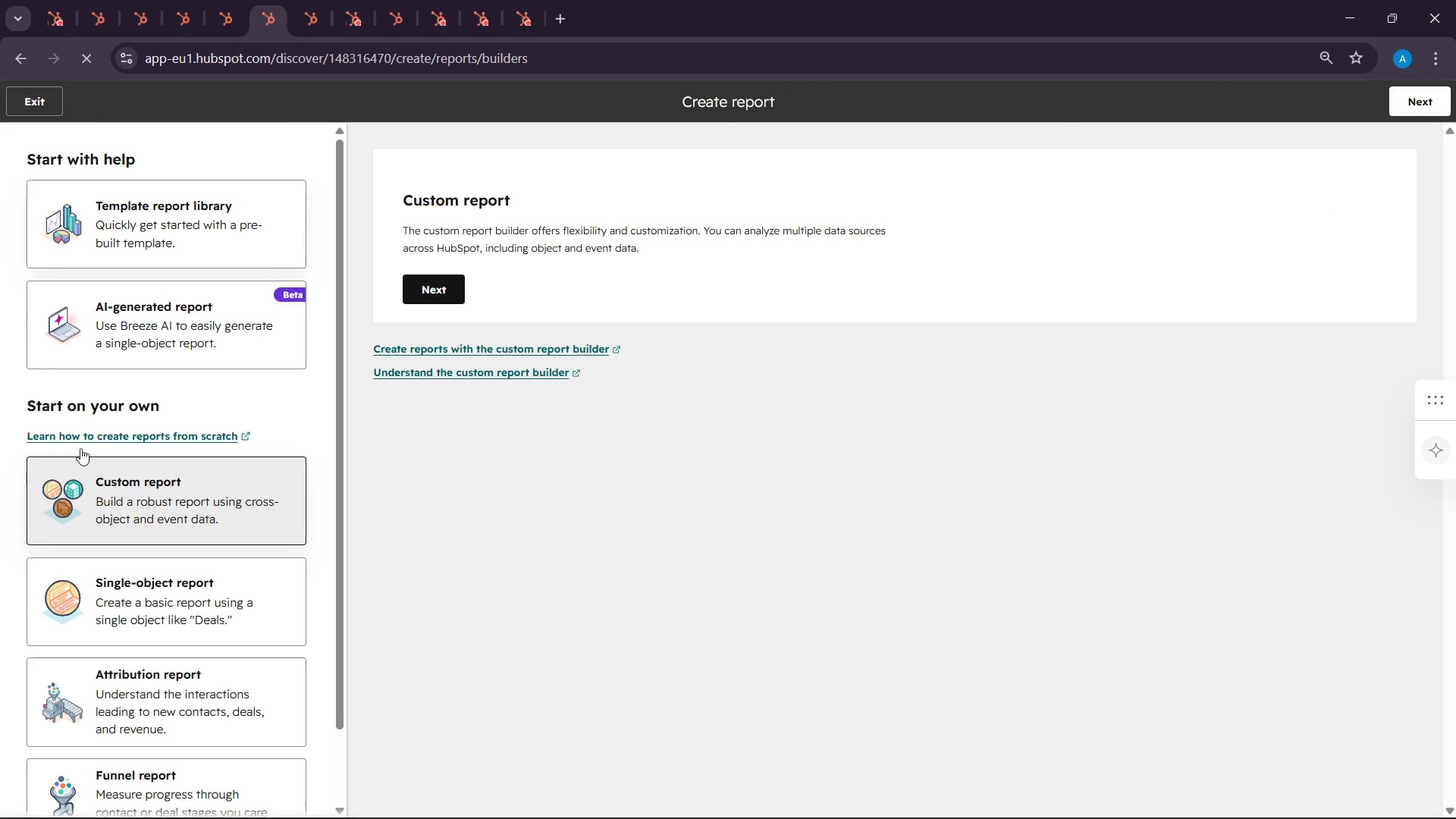 
scroll: coordinate [149, 447], scroll_direction: down, amount: 5.0
 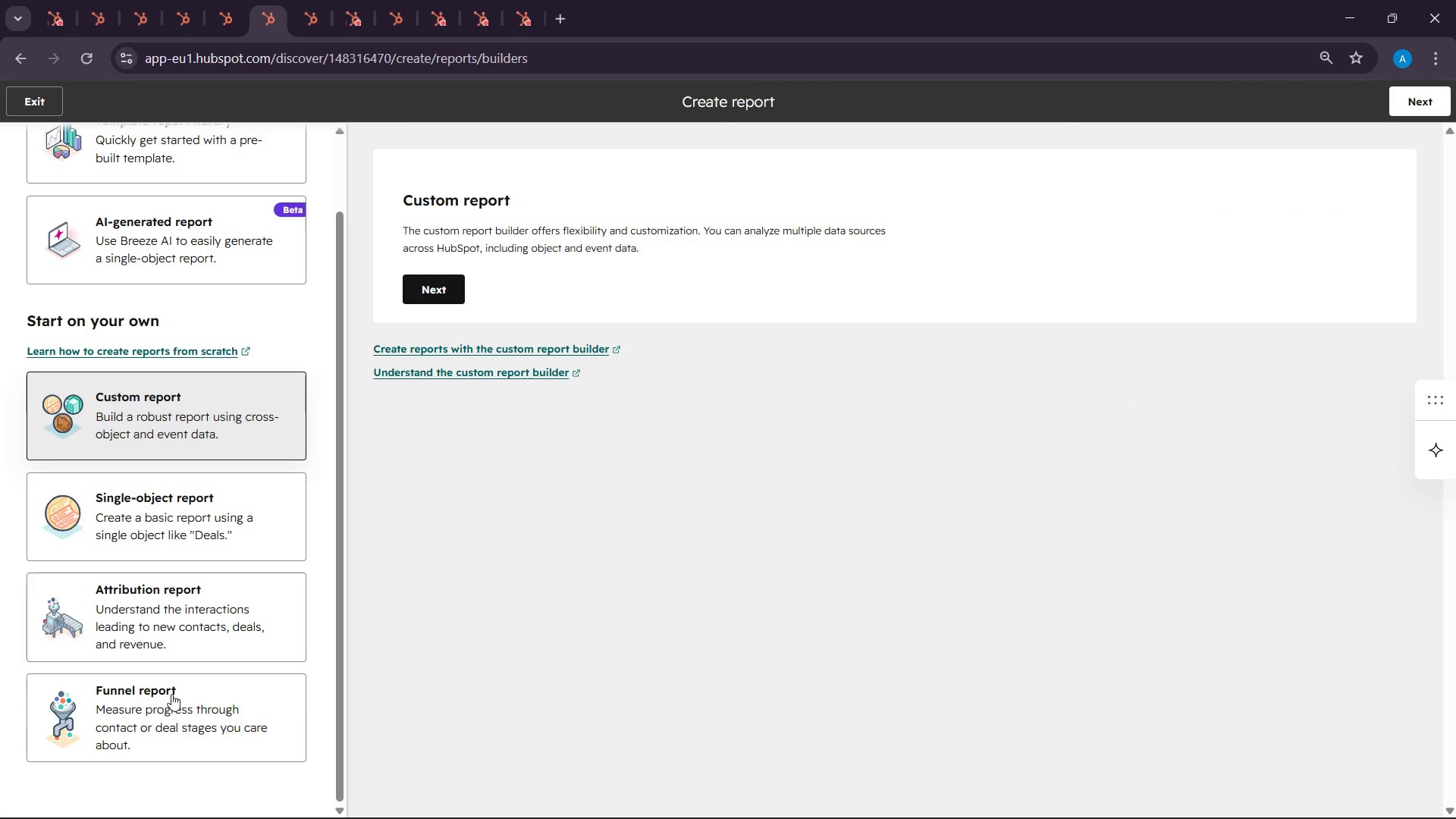 
left_click([150, 704])
 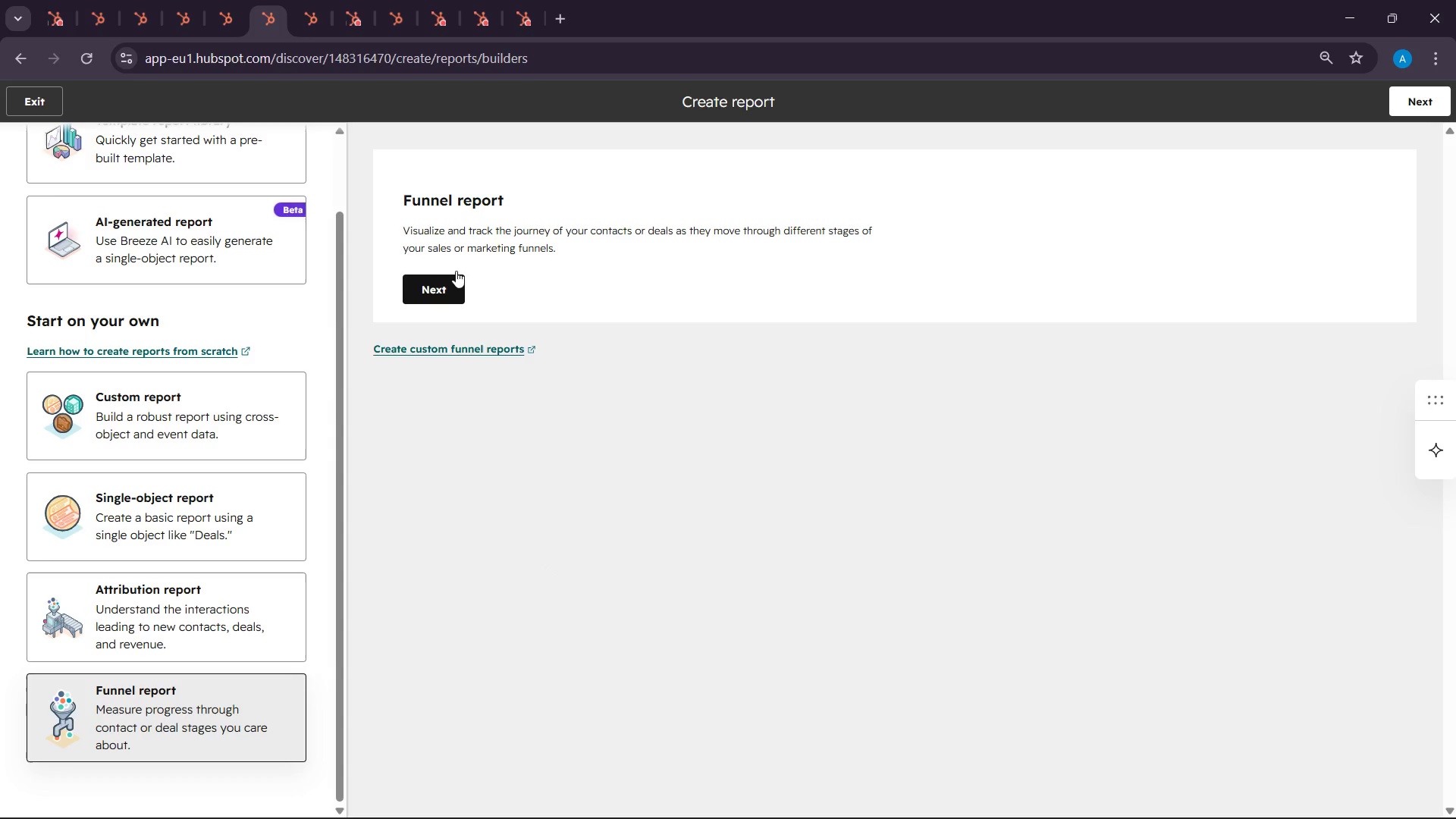 
left_click([456, 293])
 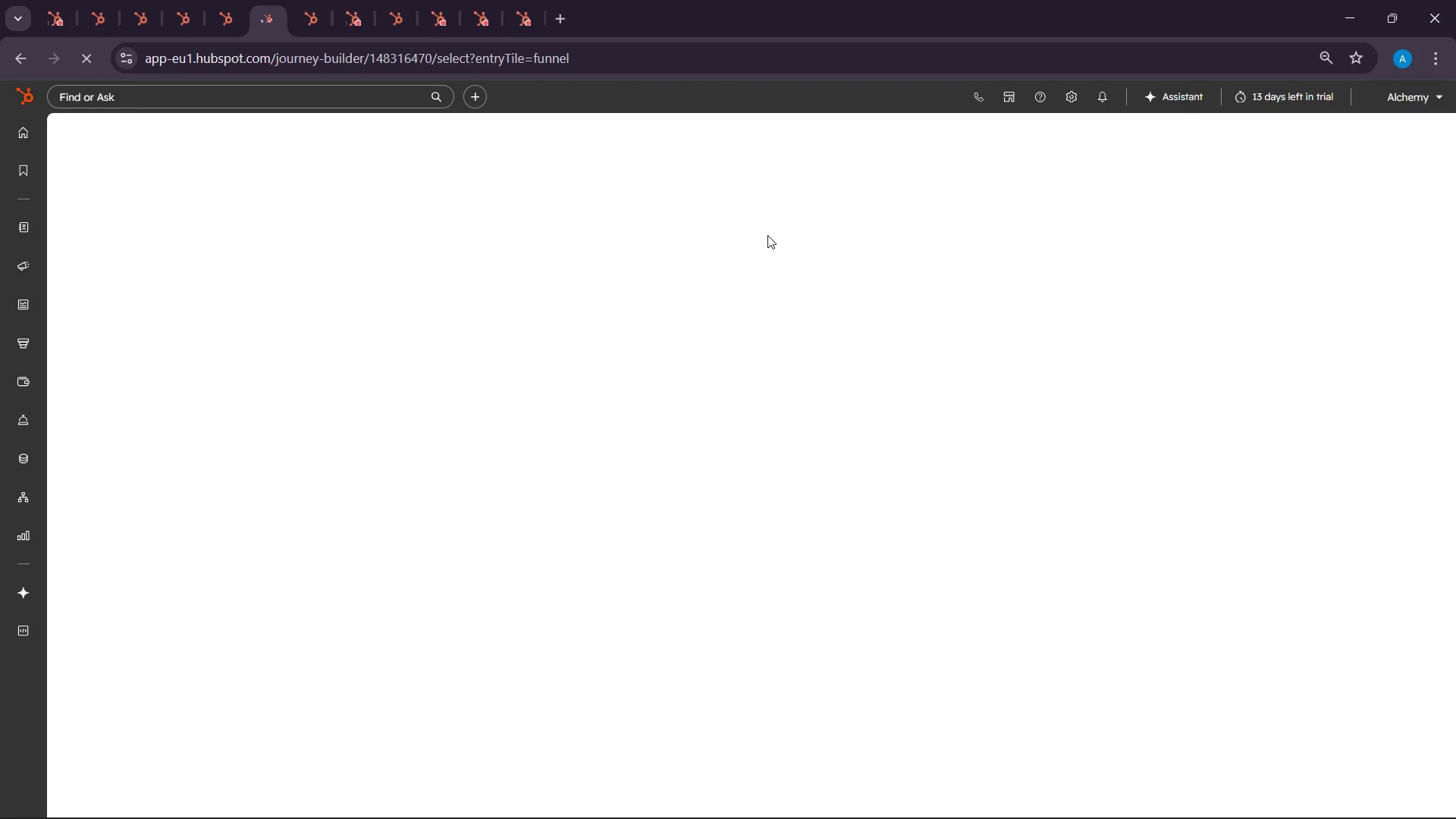 
wait(9.02)
 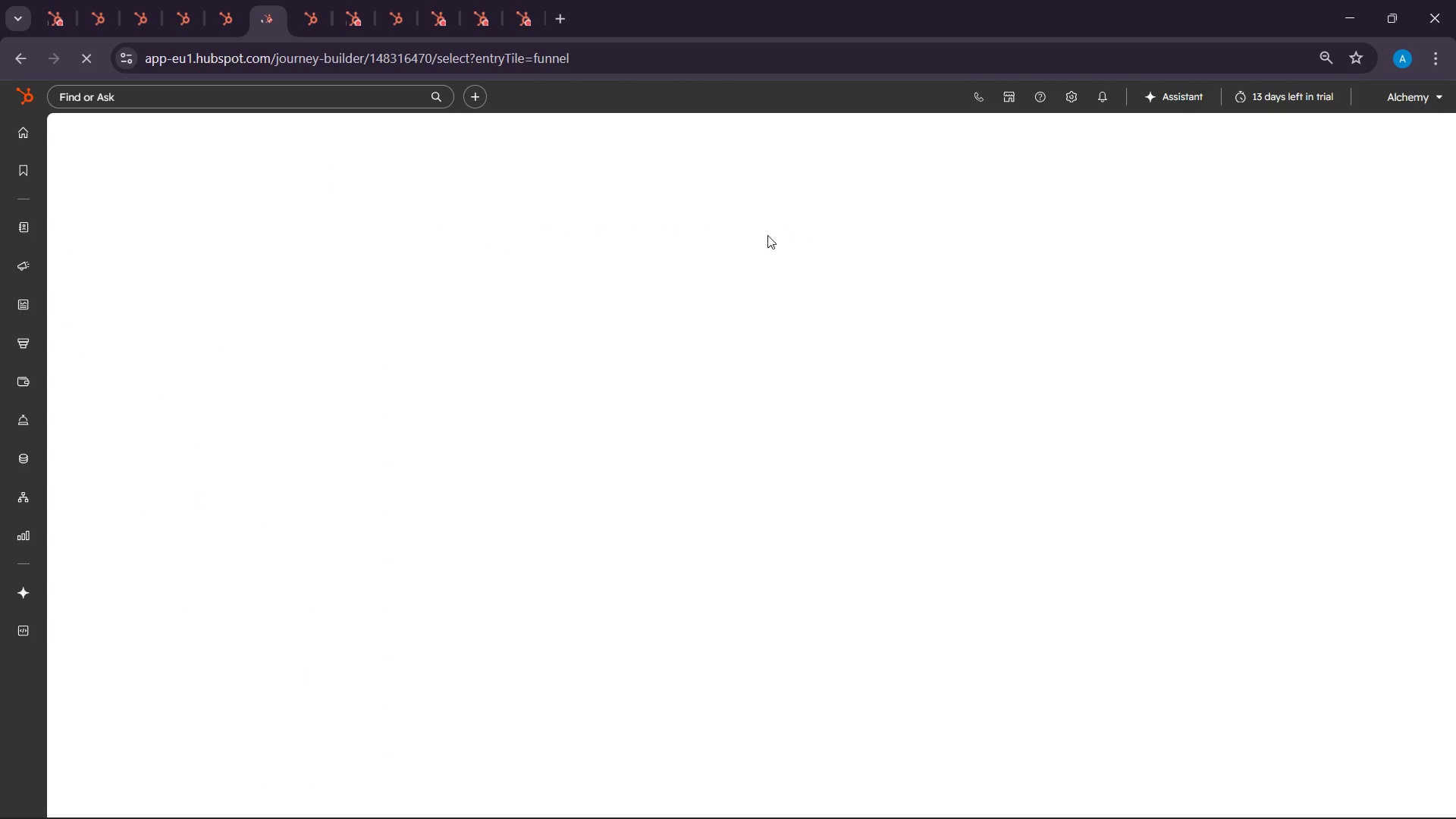 
left_click([1439, 766])
 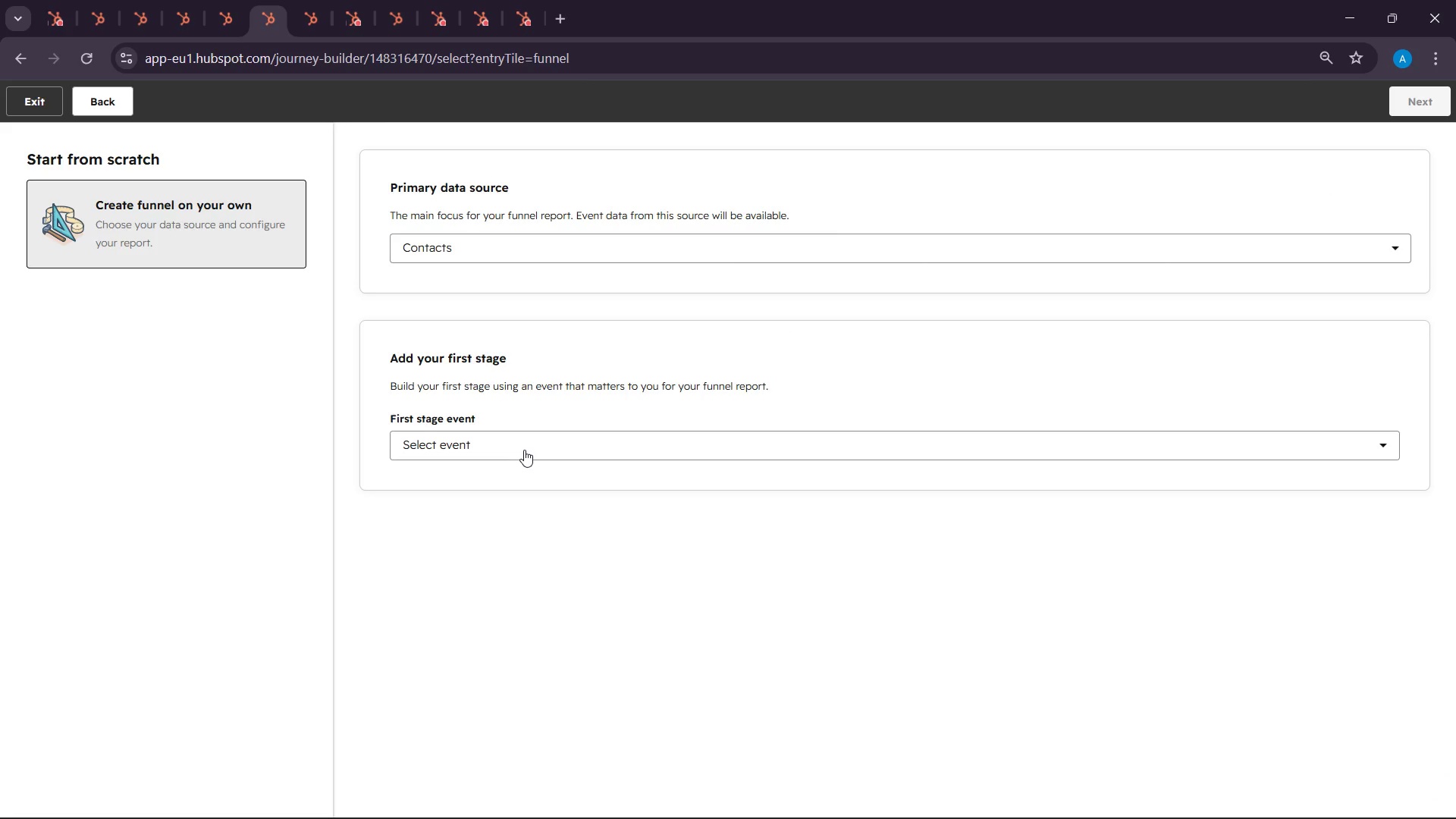 
wait(7.91)
 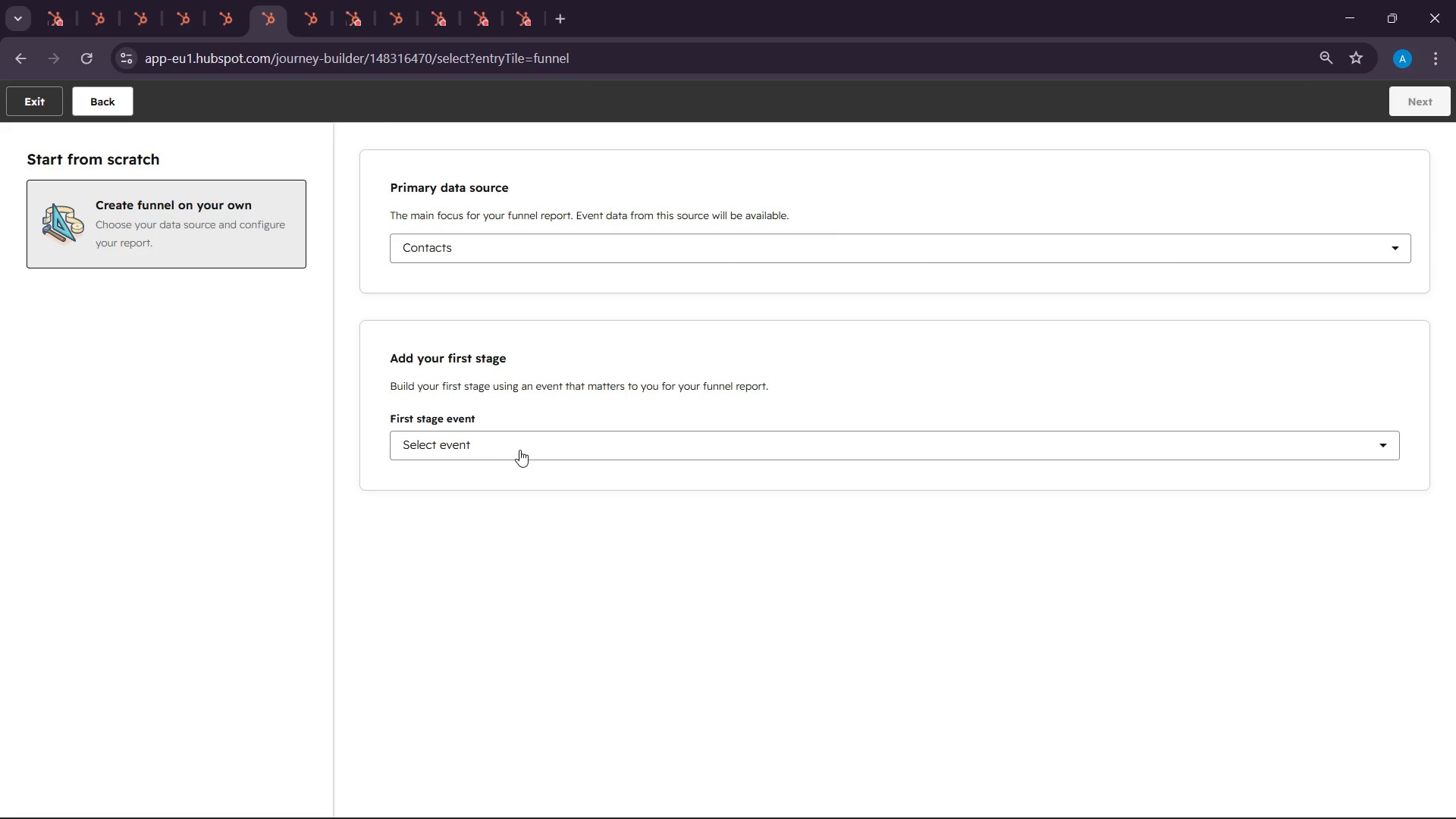 
left_click([535, 450])
 